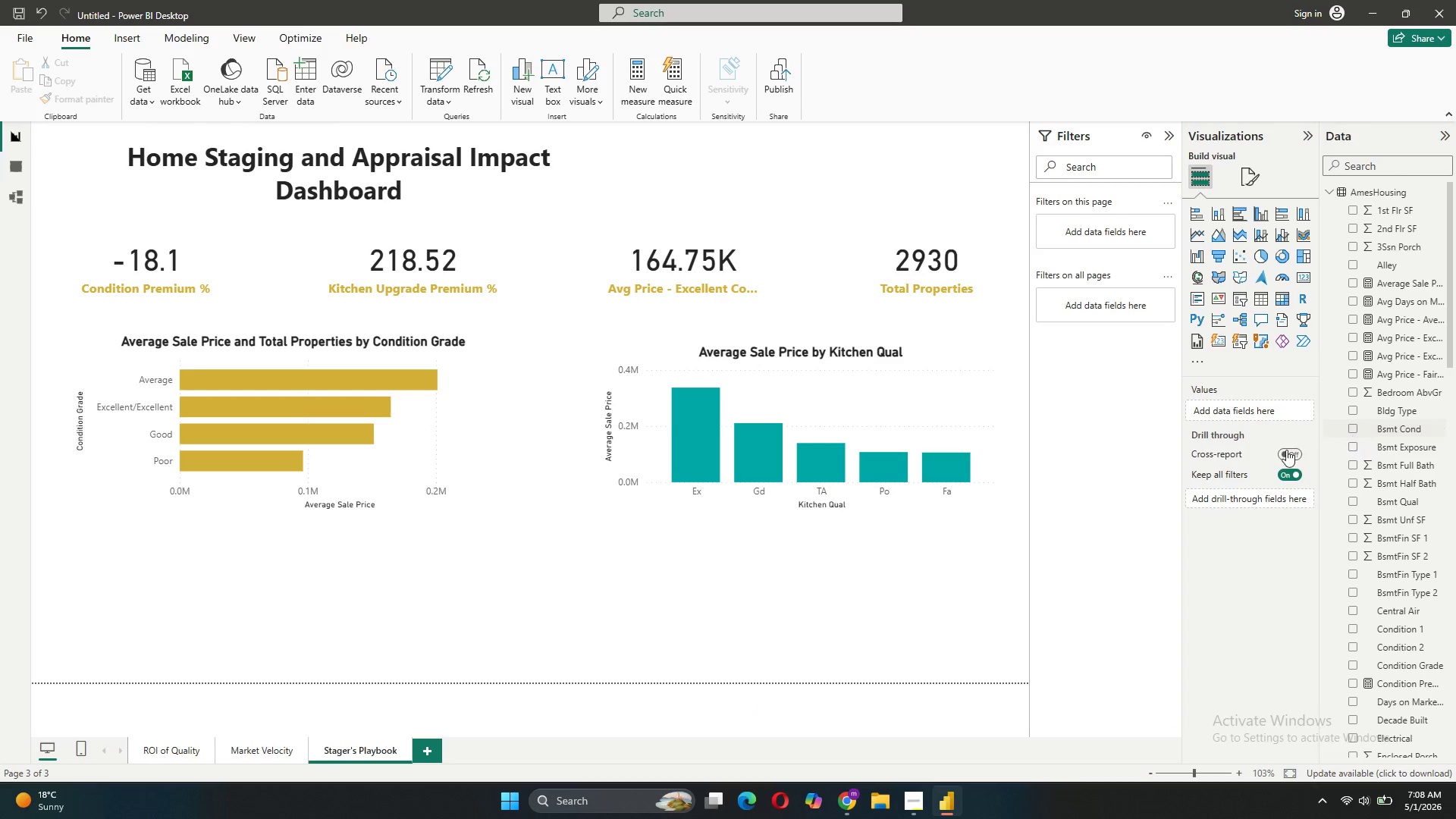 
wait(21.25)
 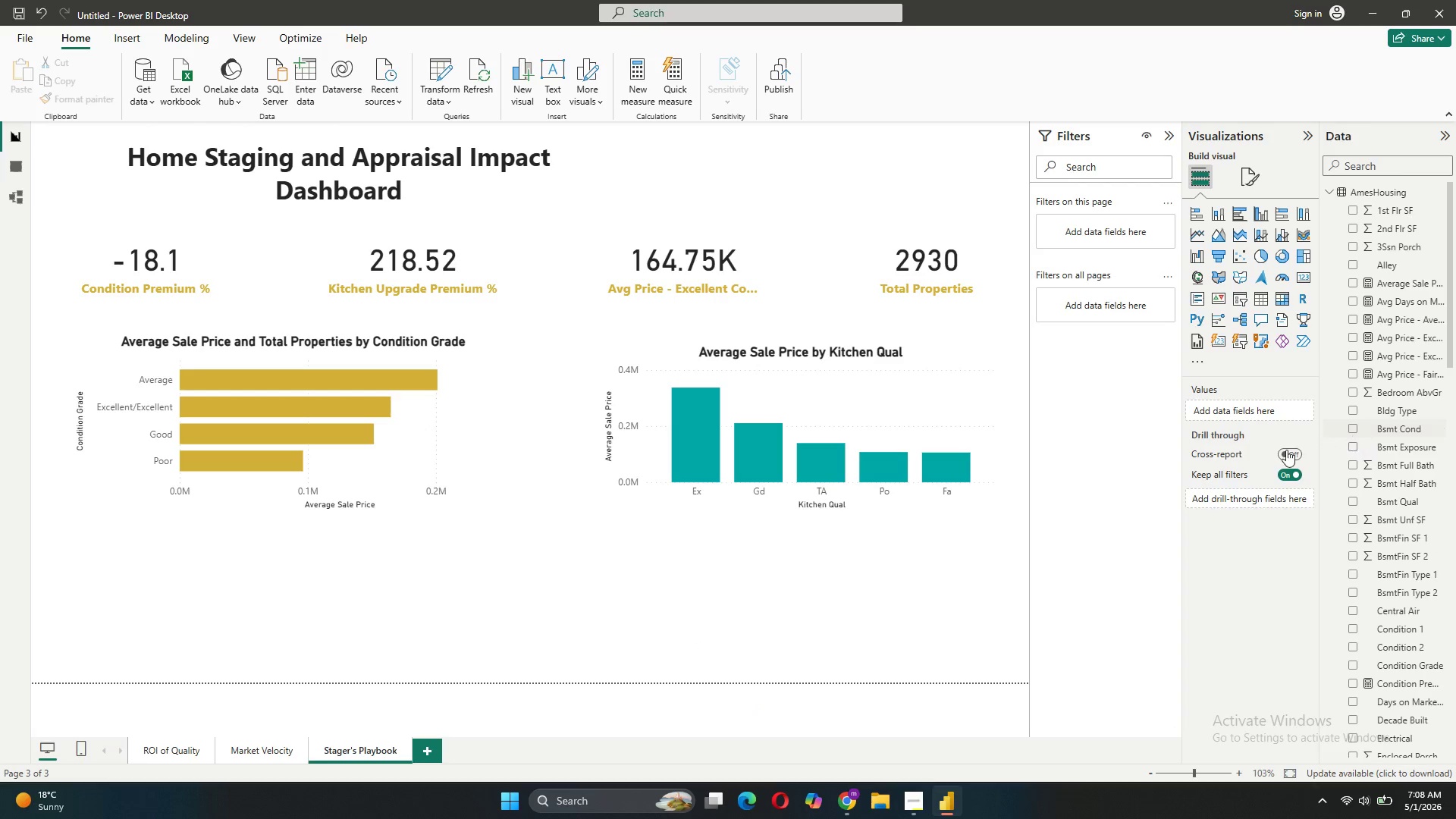 
left_click([1200, 235])
 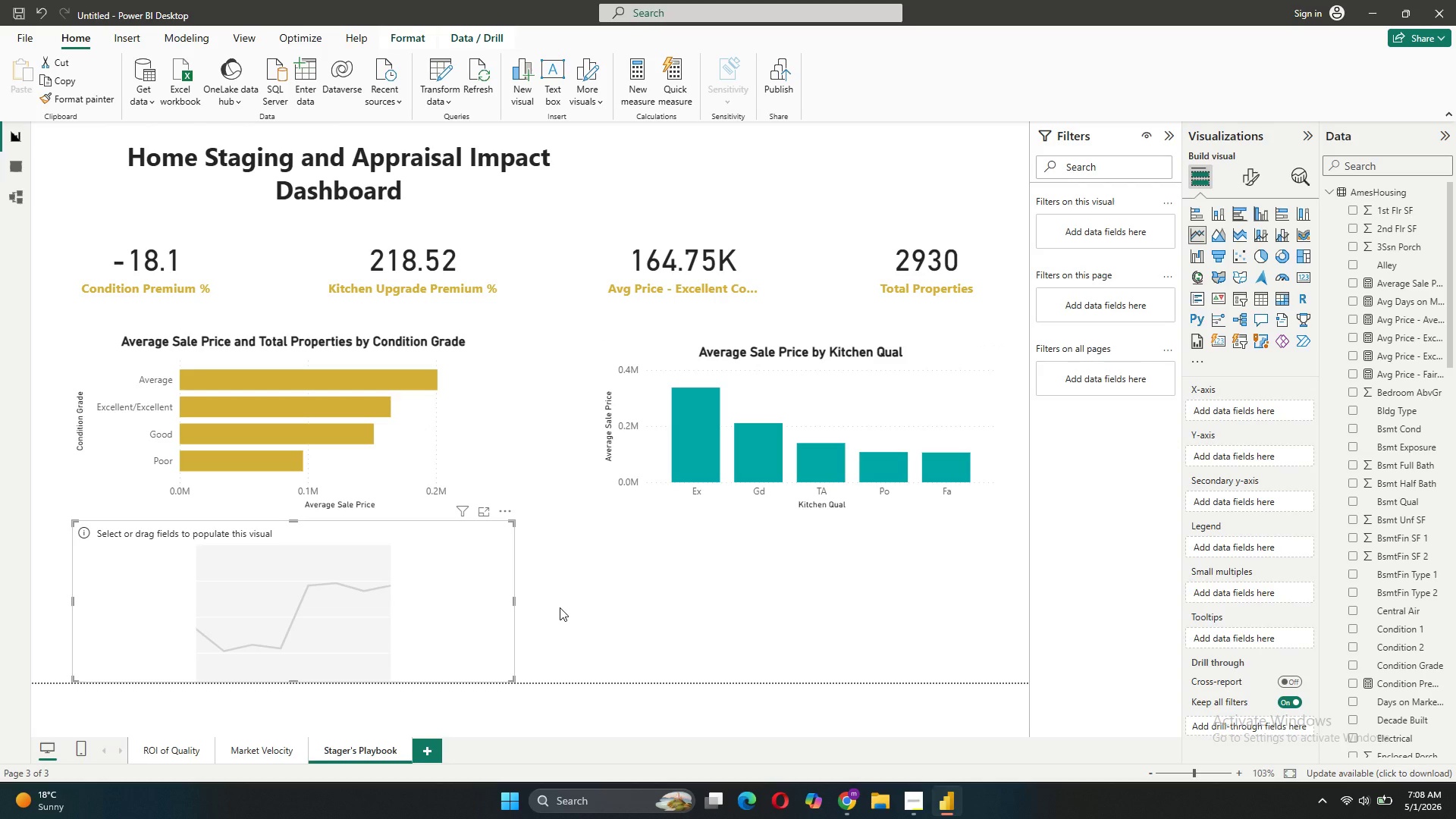 
wait(8.16)
 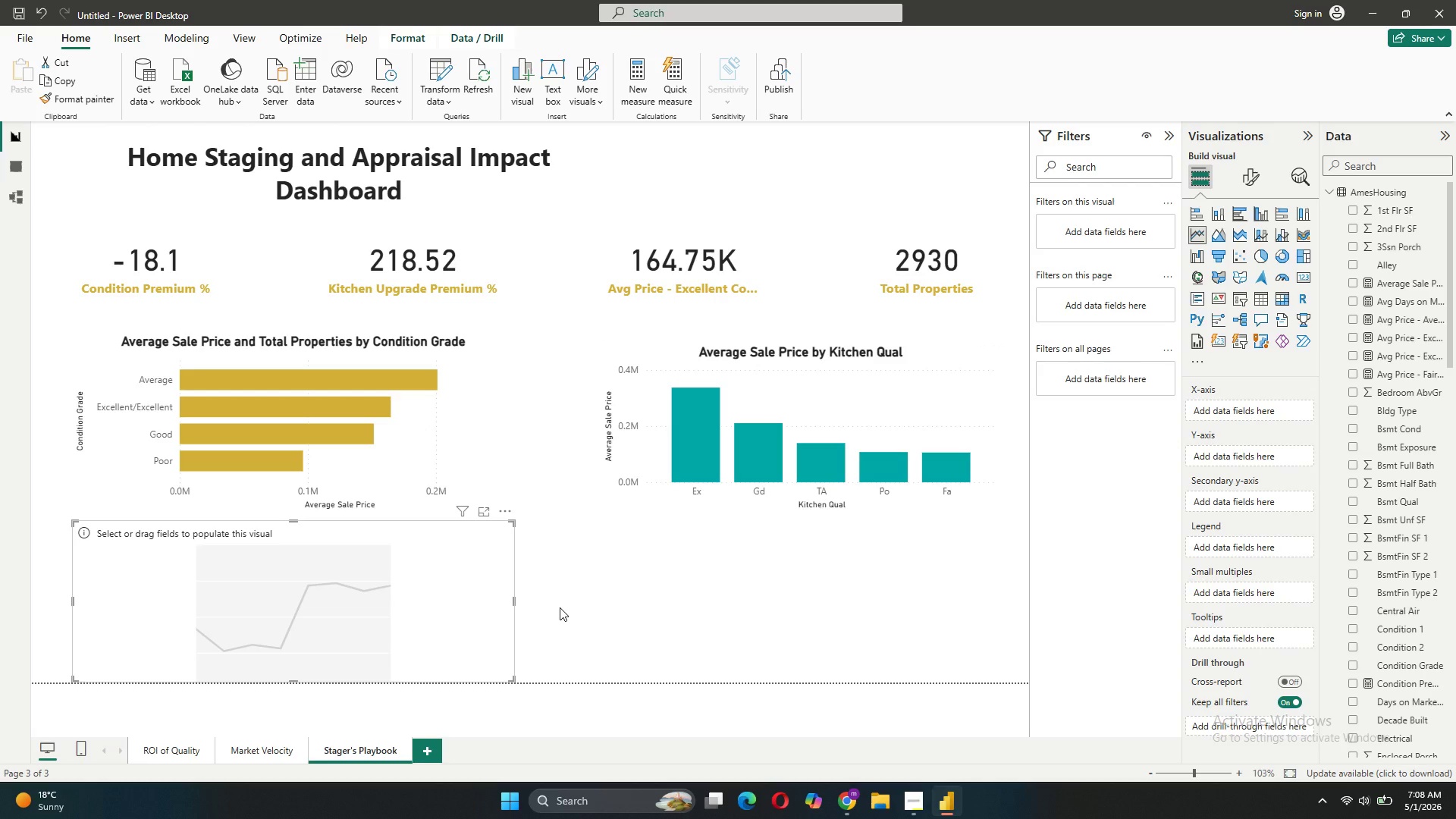 
left_click([1216, 214])
 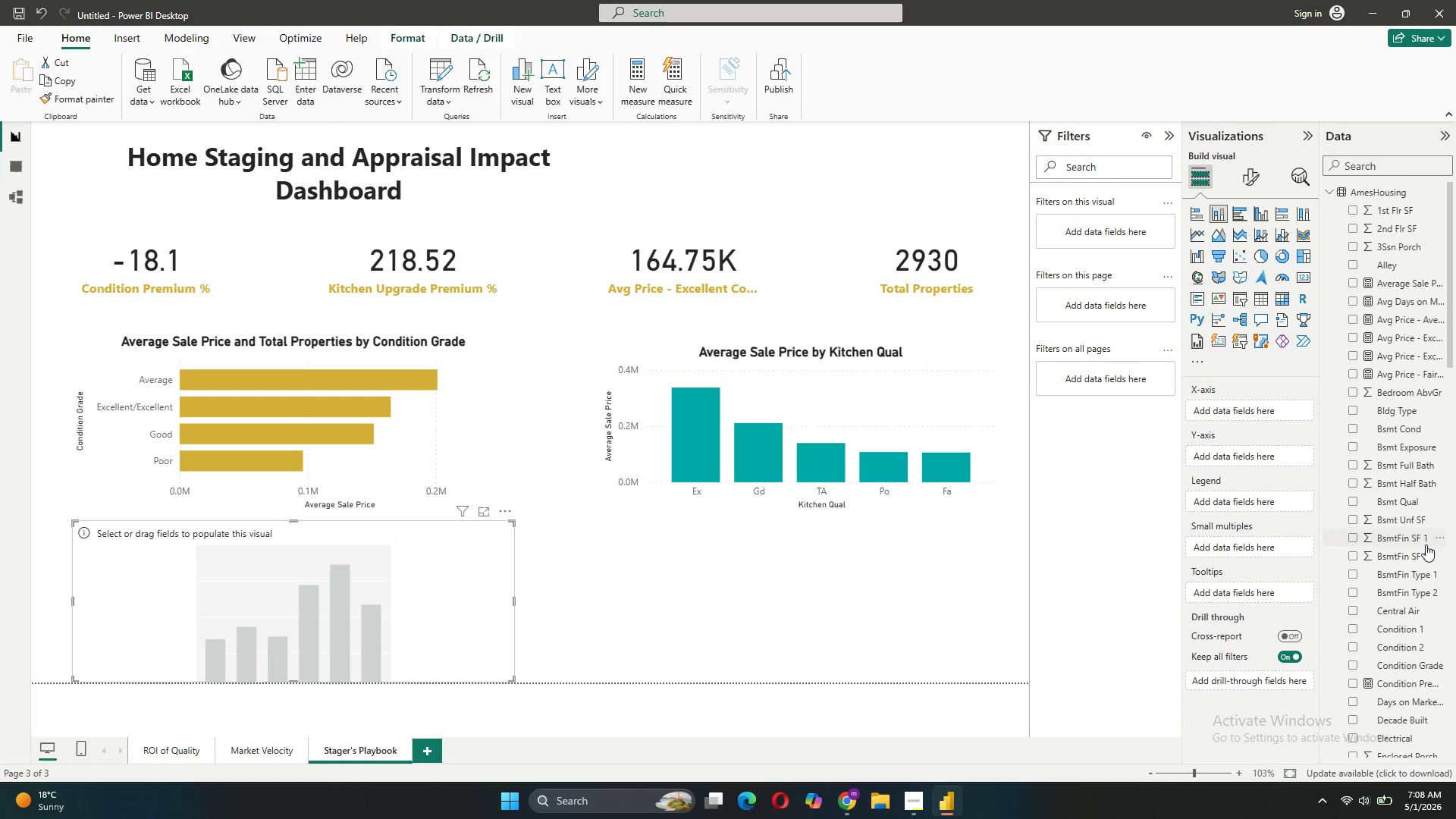 
mouse_move([1395, 526])
 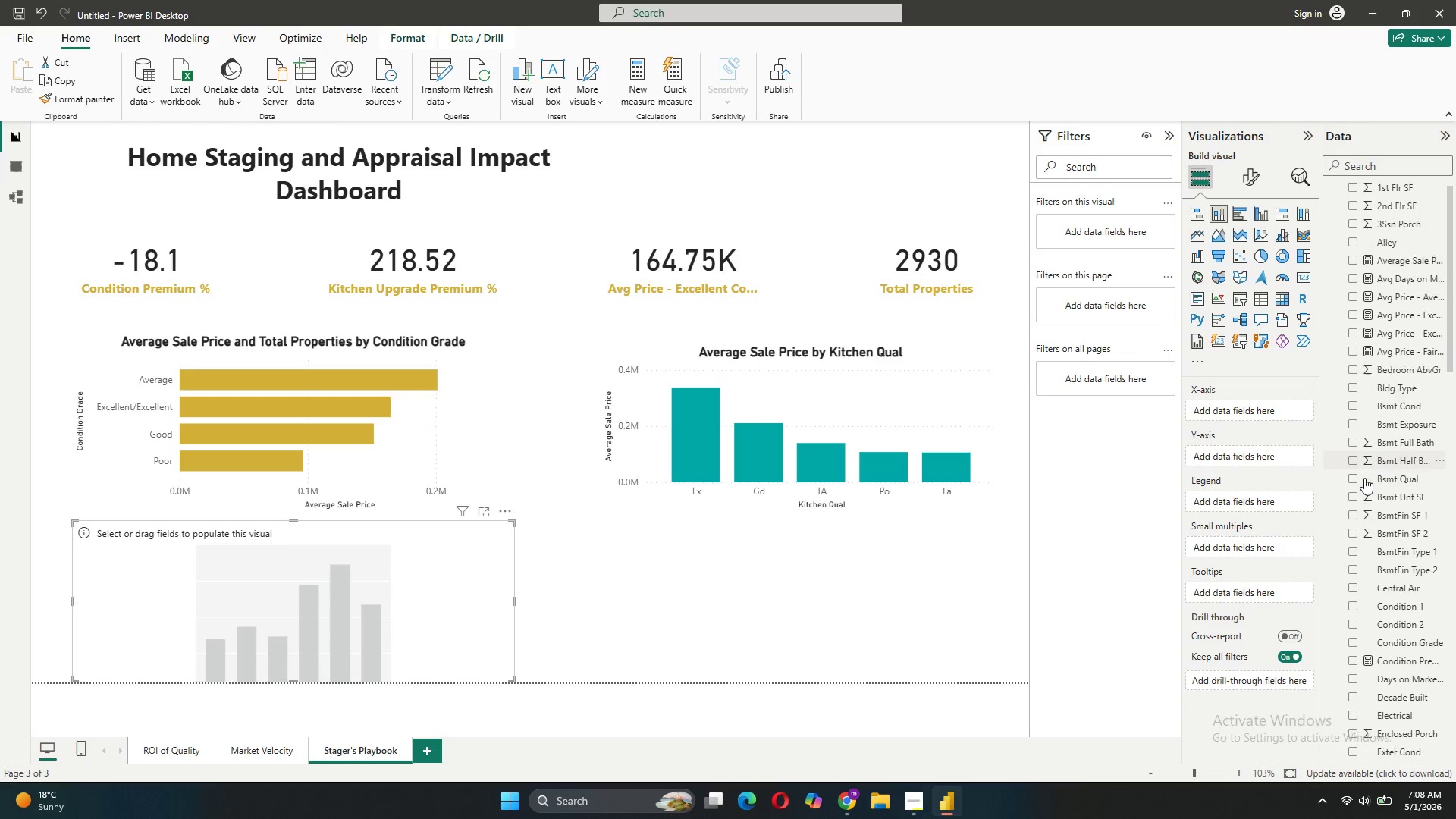 
scroll: coordinate [1364, 478], scroll_direction: down, amount: 4.0
 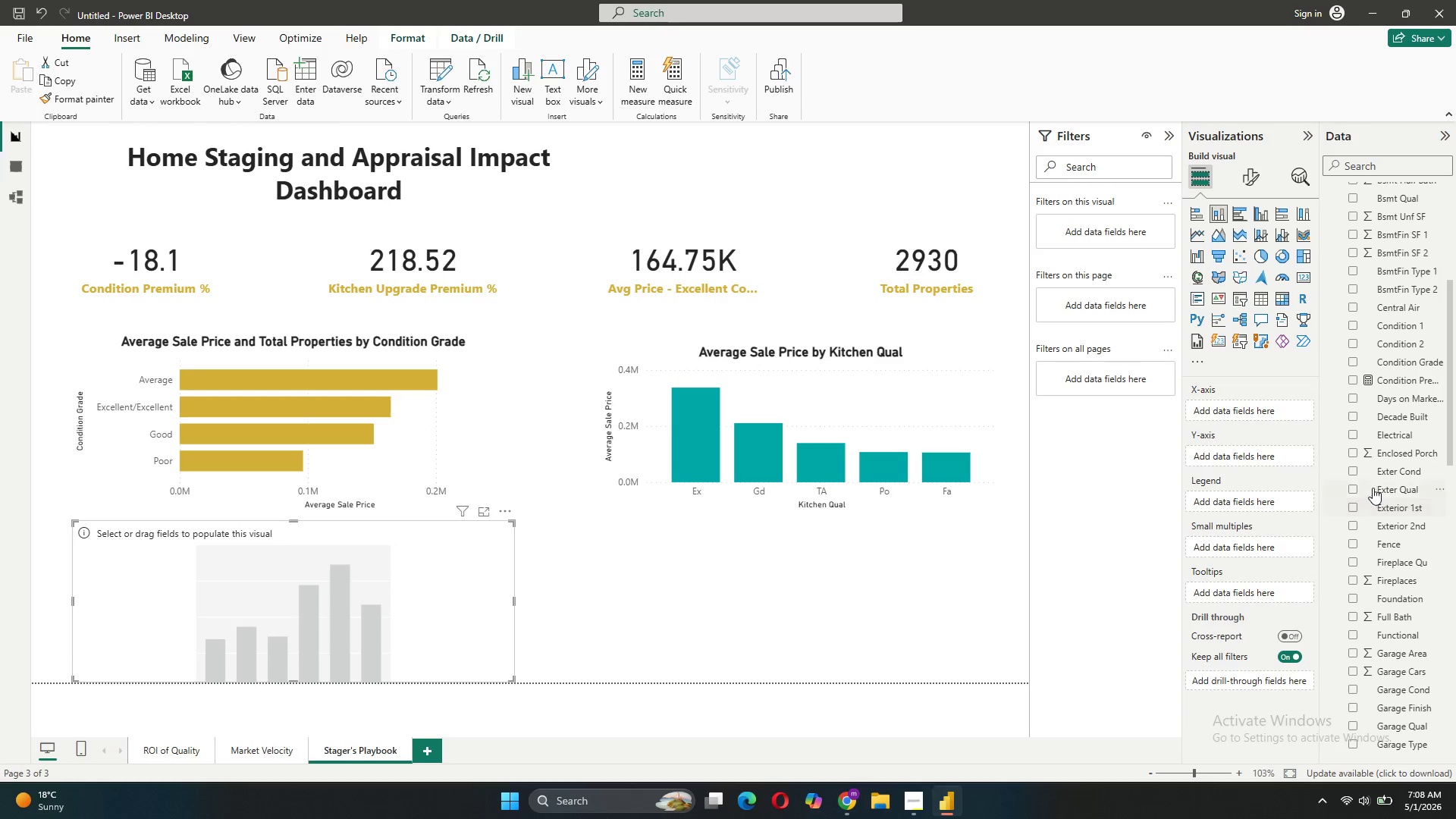 
left_click_drag(start_coordinate=[1373, 486], to_coordinate=[1247, 402])
 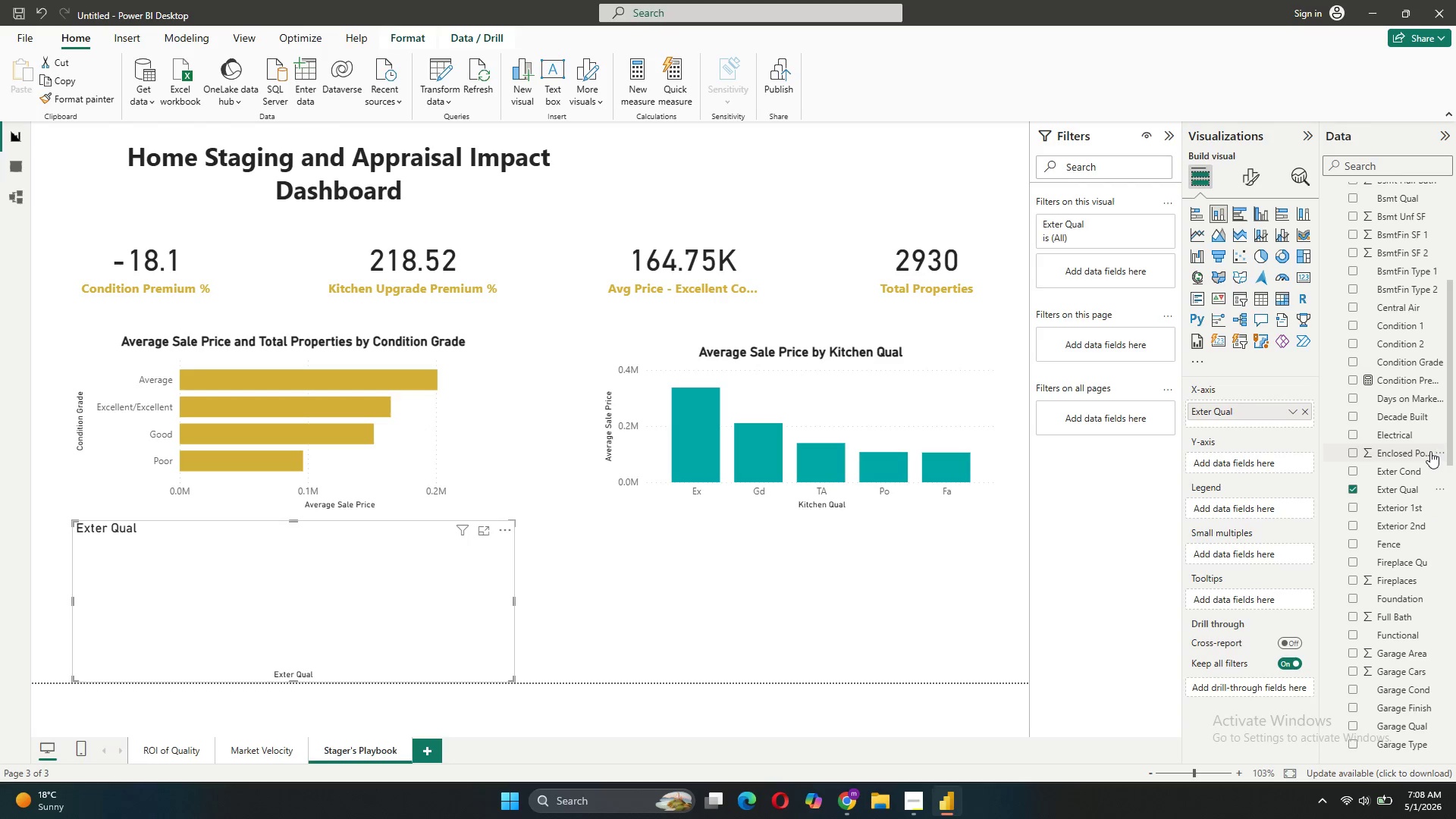 
scroll: coordinate [1430, 451], scroll_direction: down, amount: 4.0
 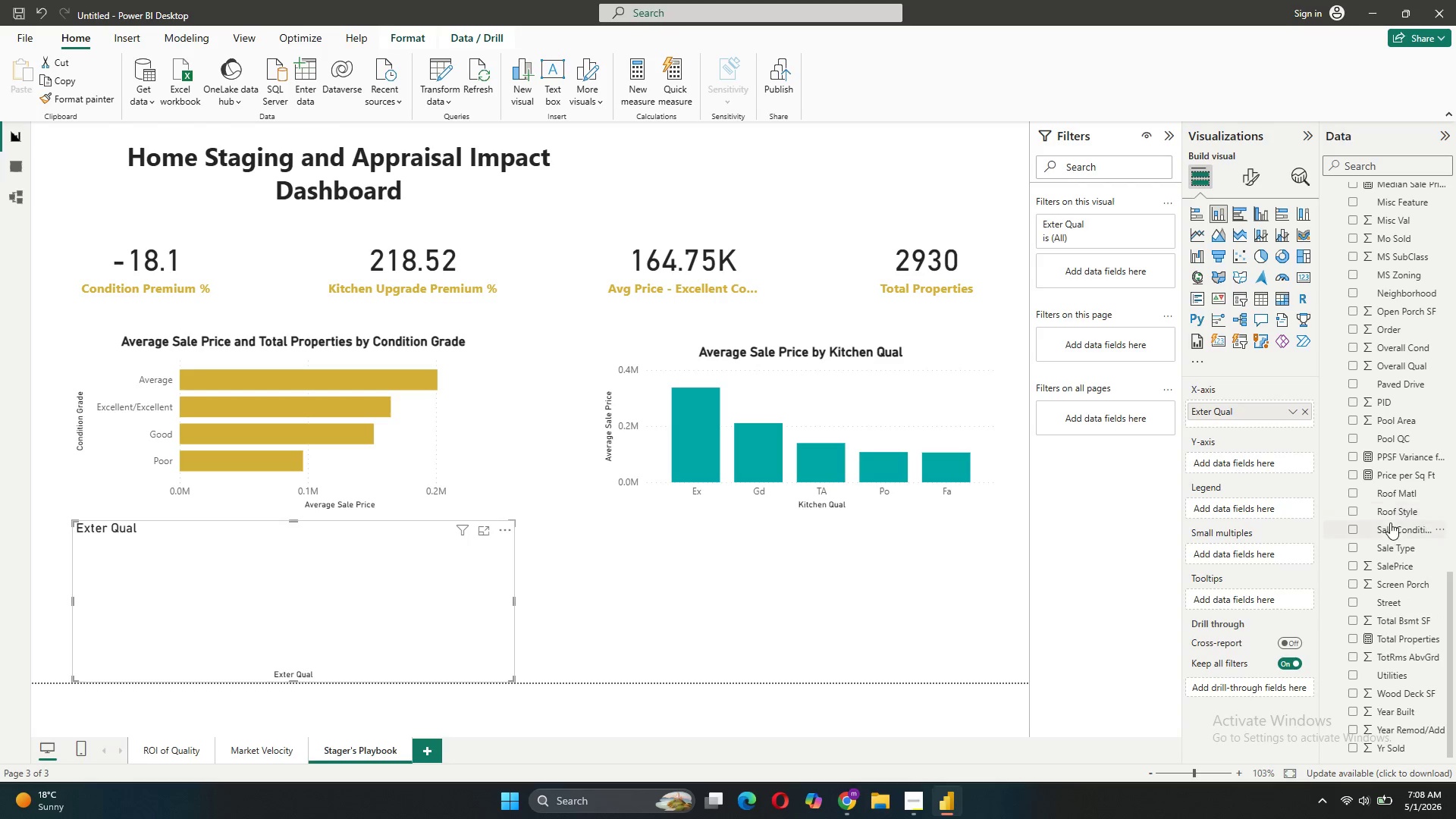 
left_click_drag(start_coordinate=[1388, 479], to_coordinate=[1244, 466])
 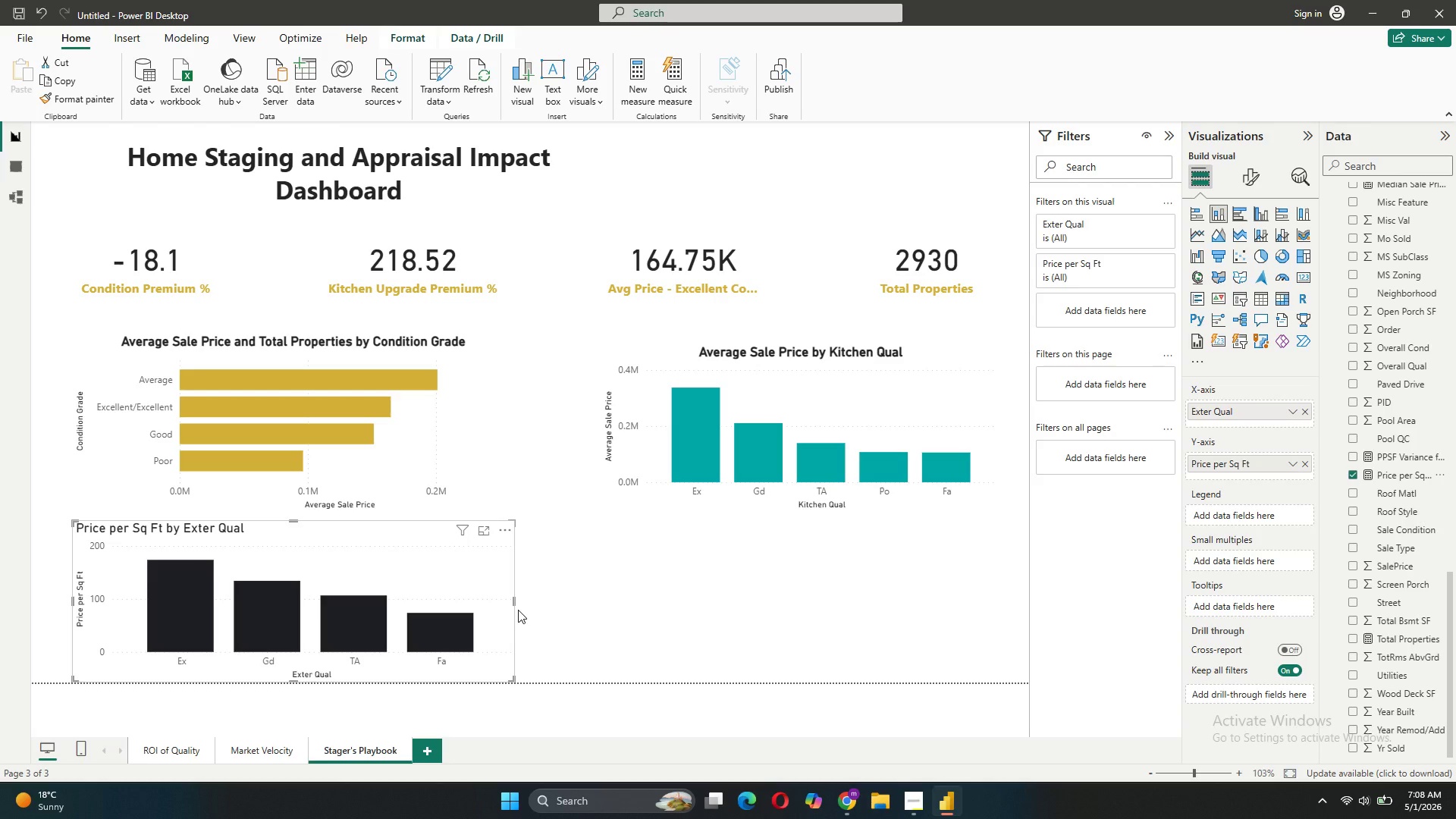 
wait(15.08)
 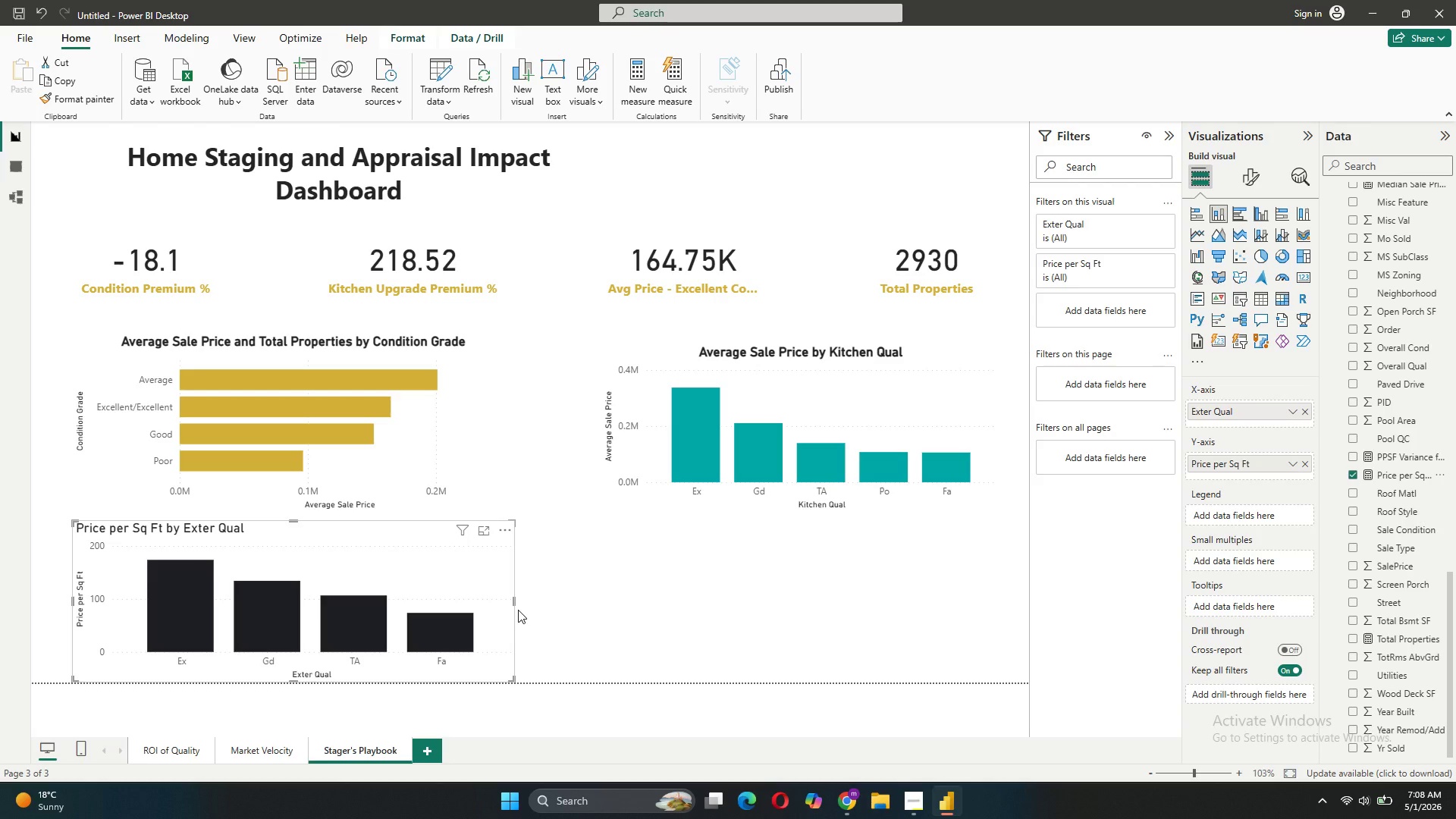 
left_click_drag(start_coordinate=[516, 601], to_coordinate=[530, 601])
 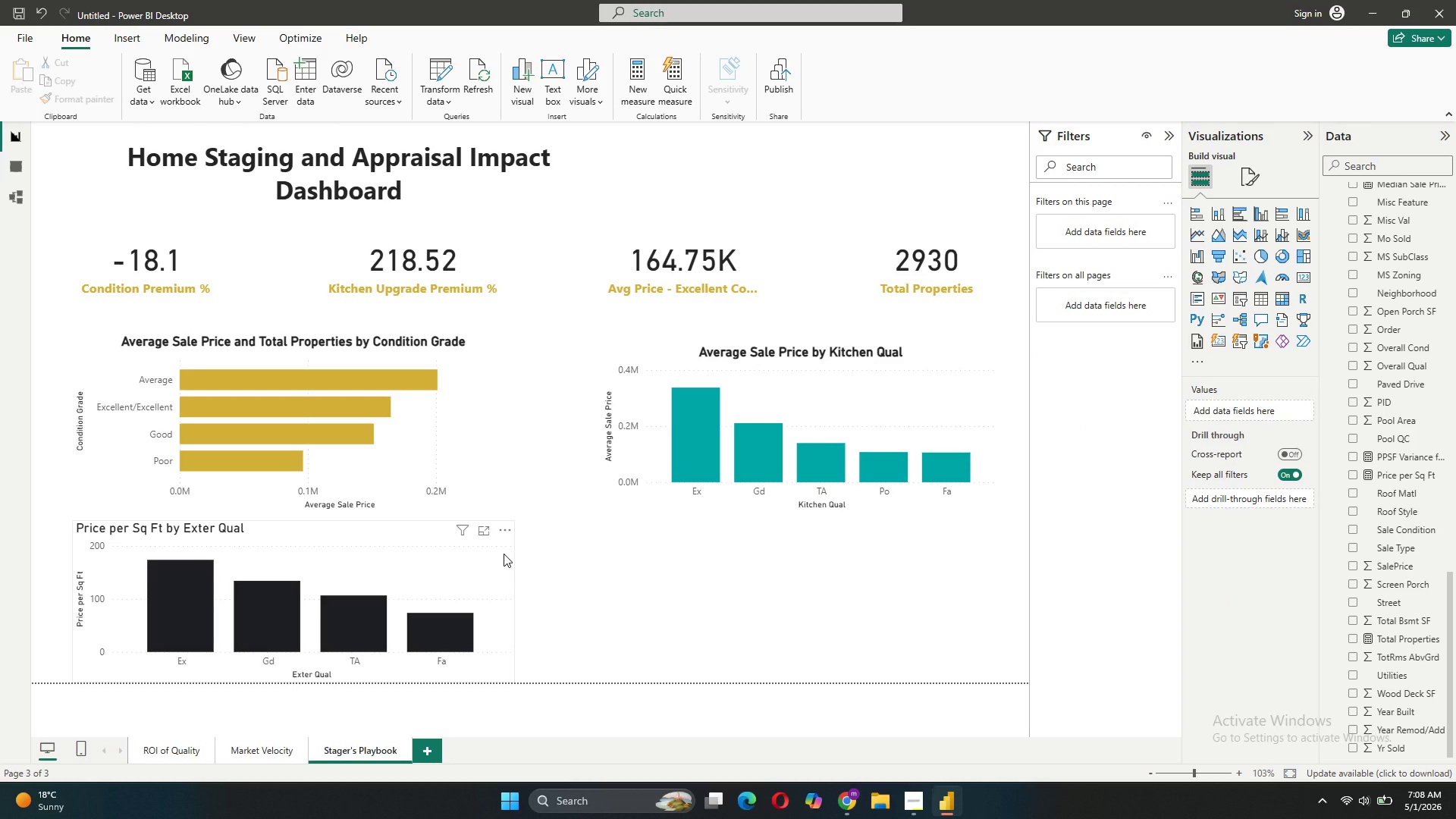 
left_click([504, 554])
 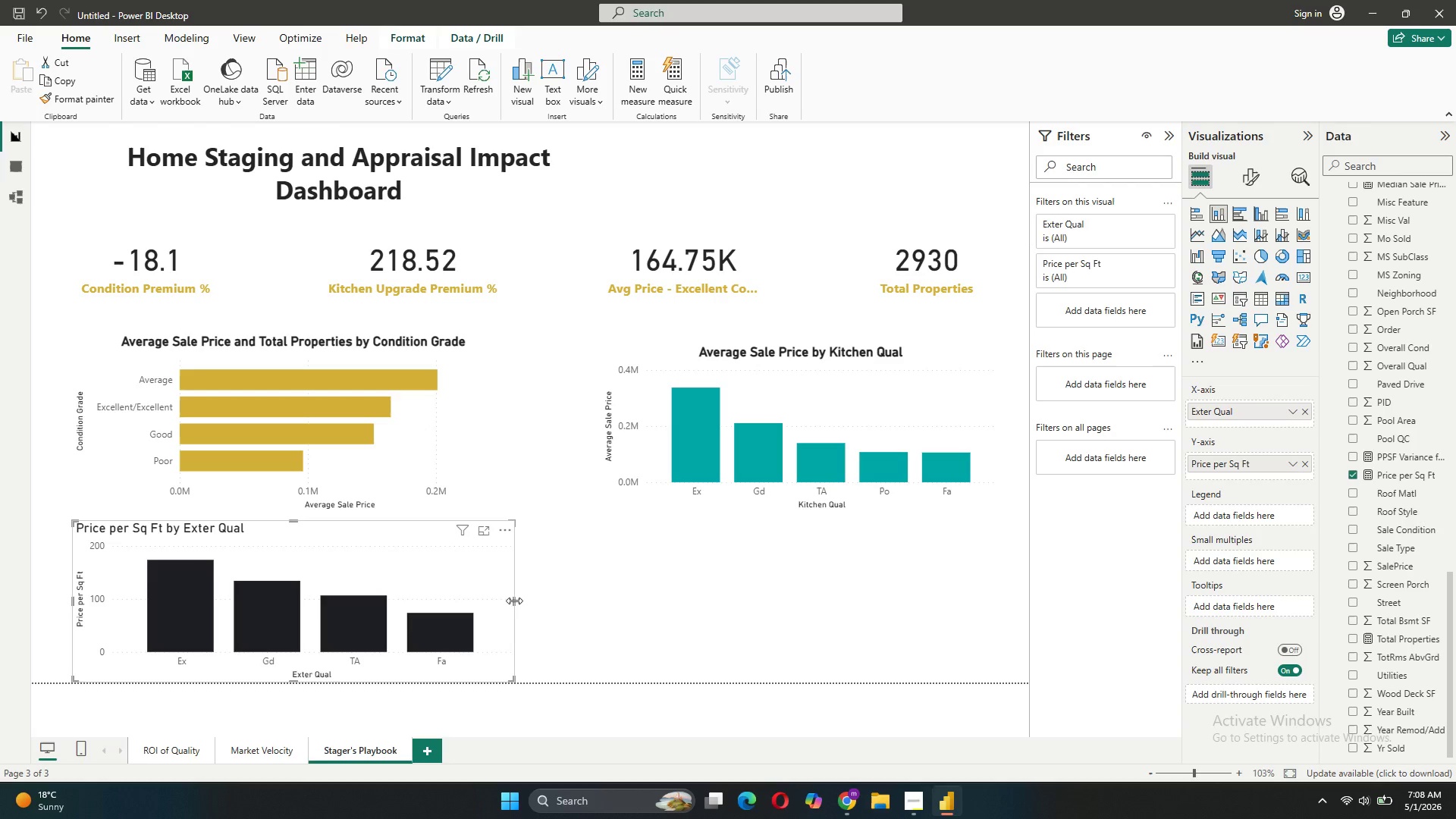 
left_click_drag(start_coordinate=[515, 601], to_coordinate=[530, 601])
 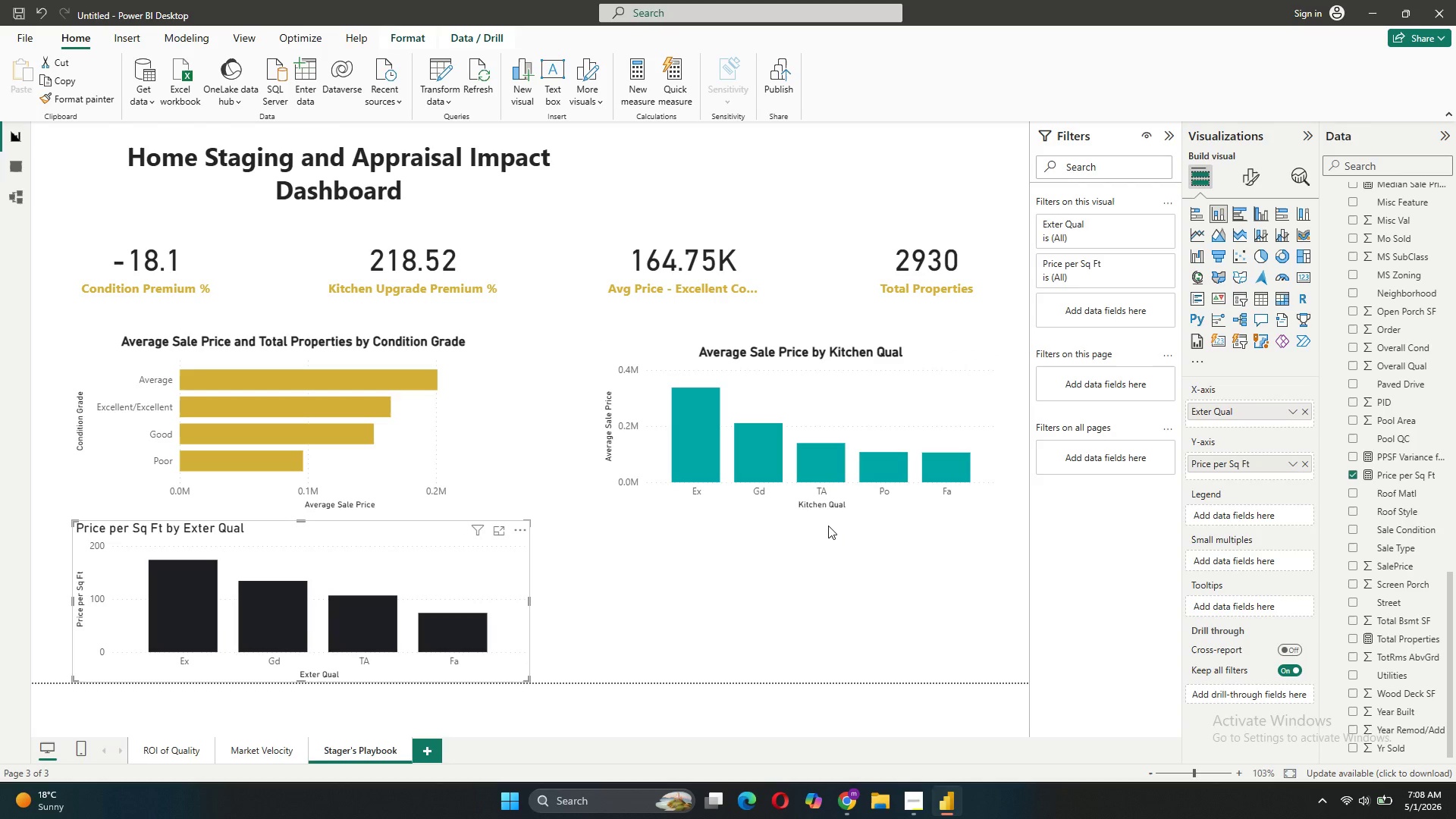 
wait(9.09)
 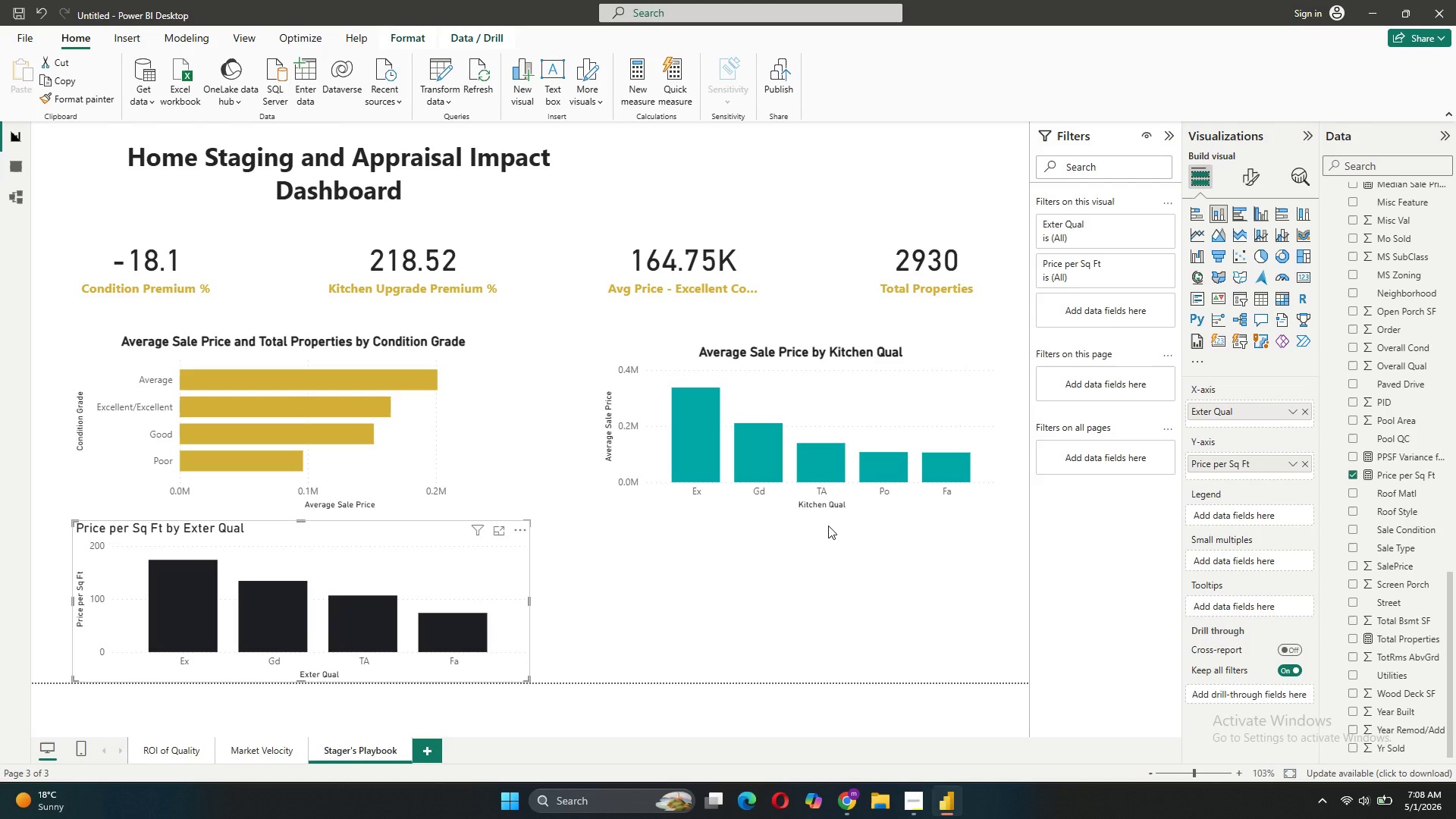 
left_click([1247, 186])
 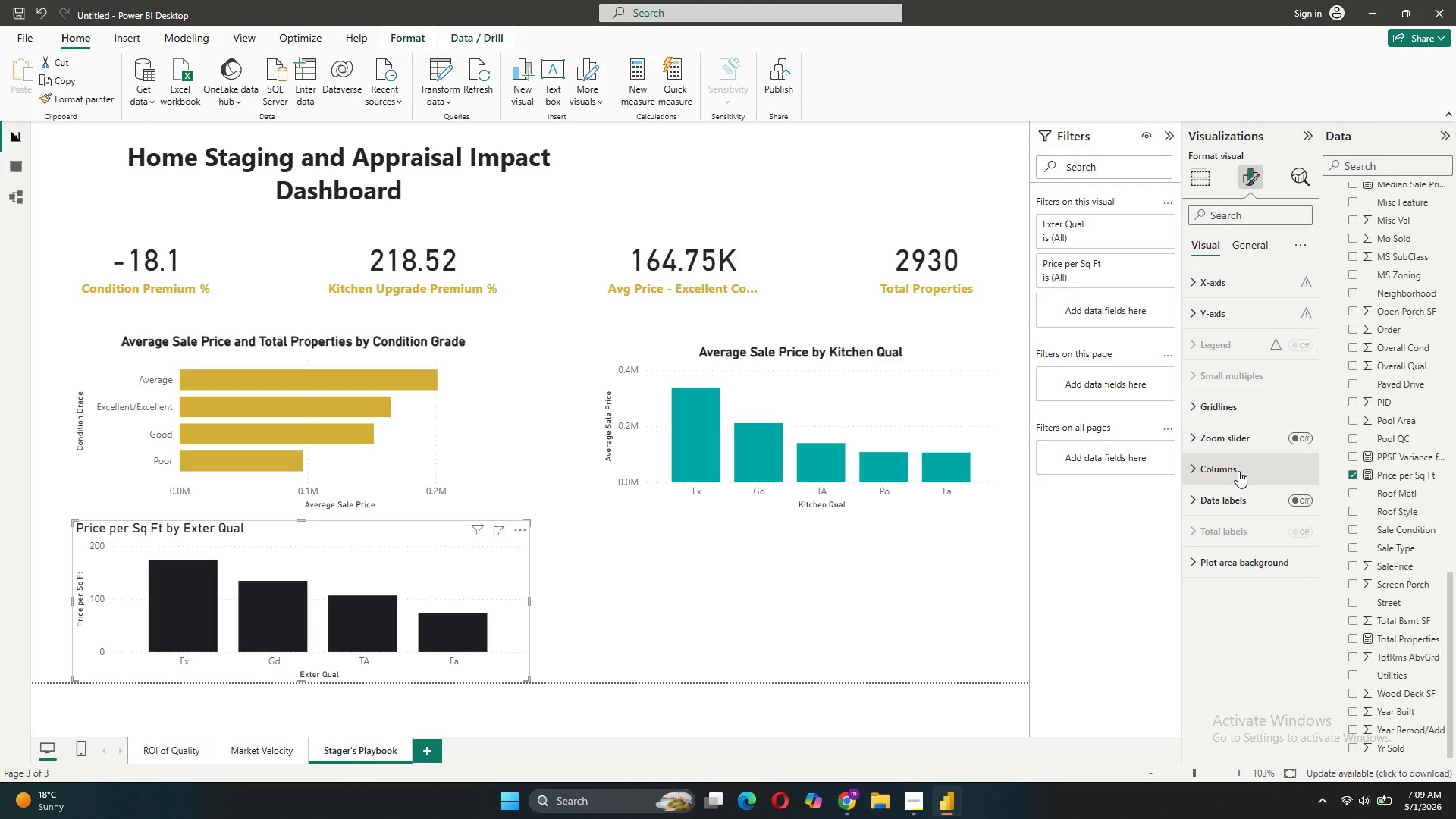 
left_click([1238, 472])
 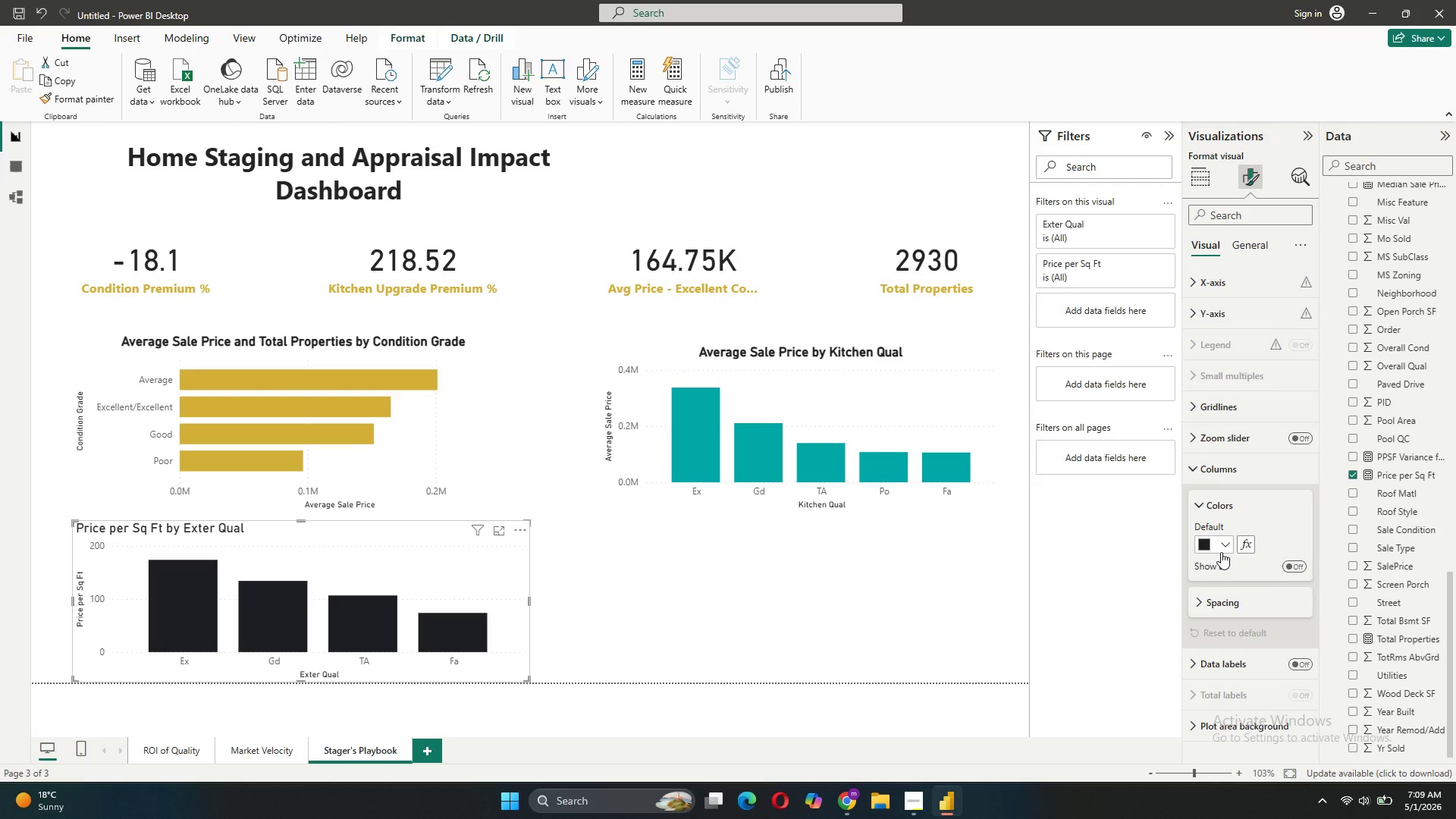 
left_click([1222, 550])
 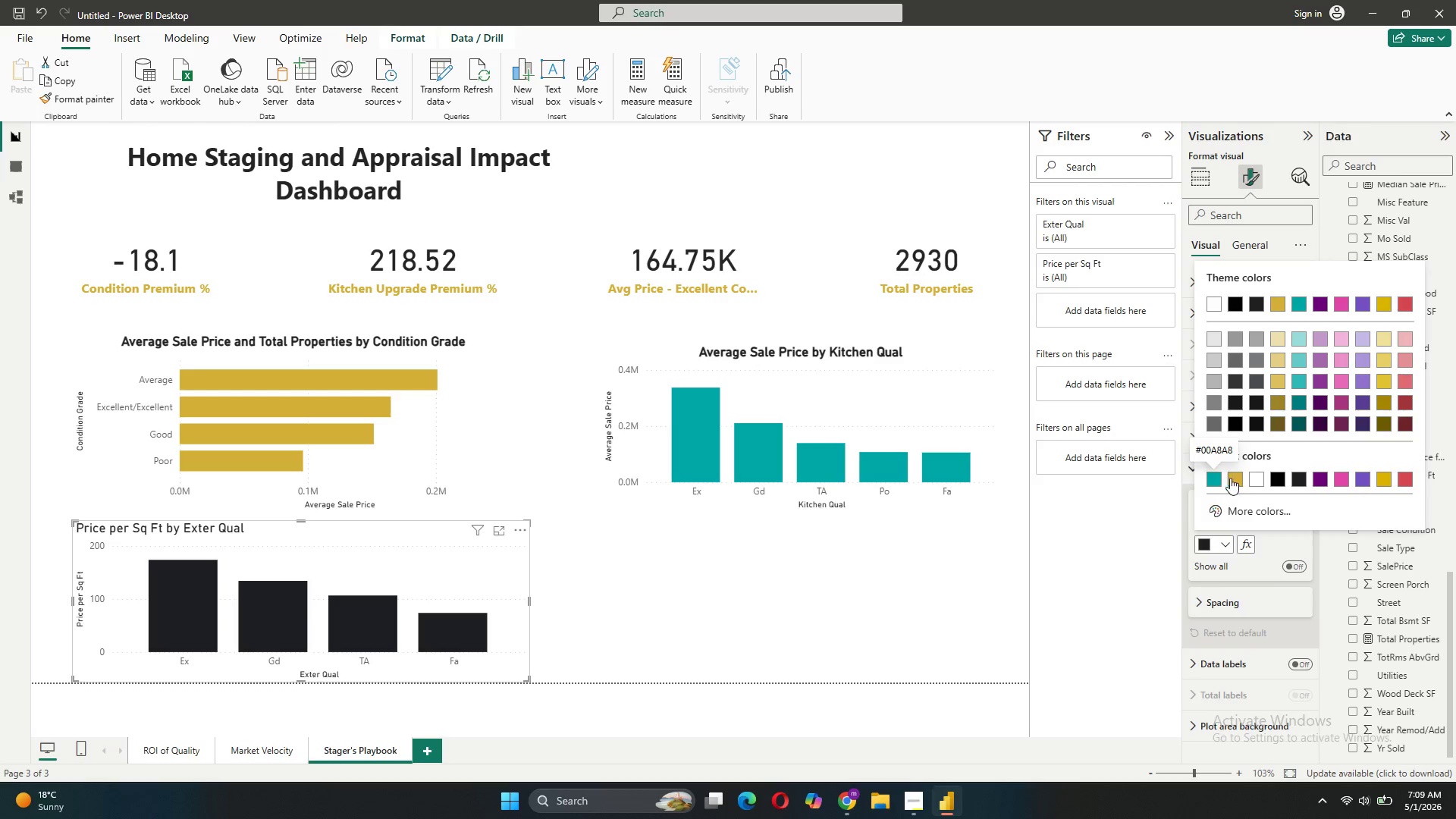 
left_click([1236, 476])
 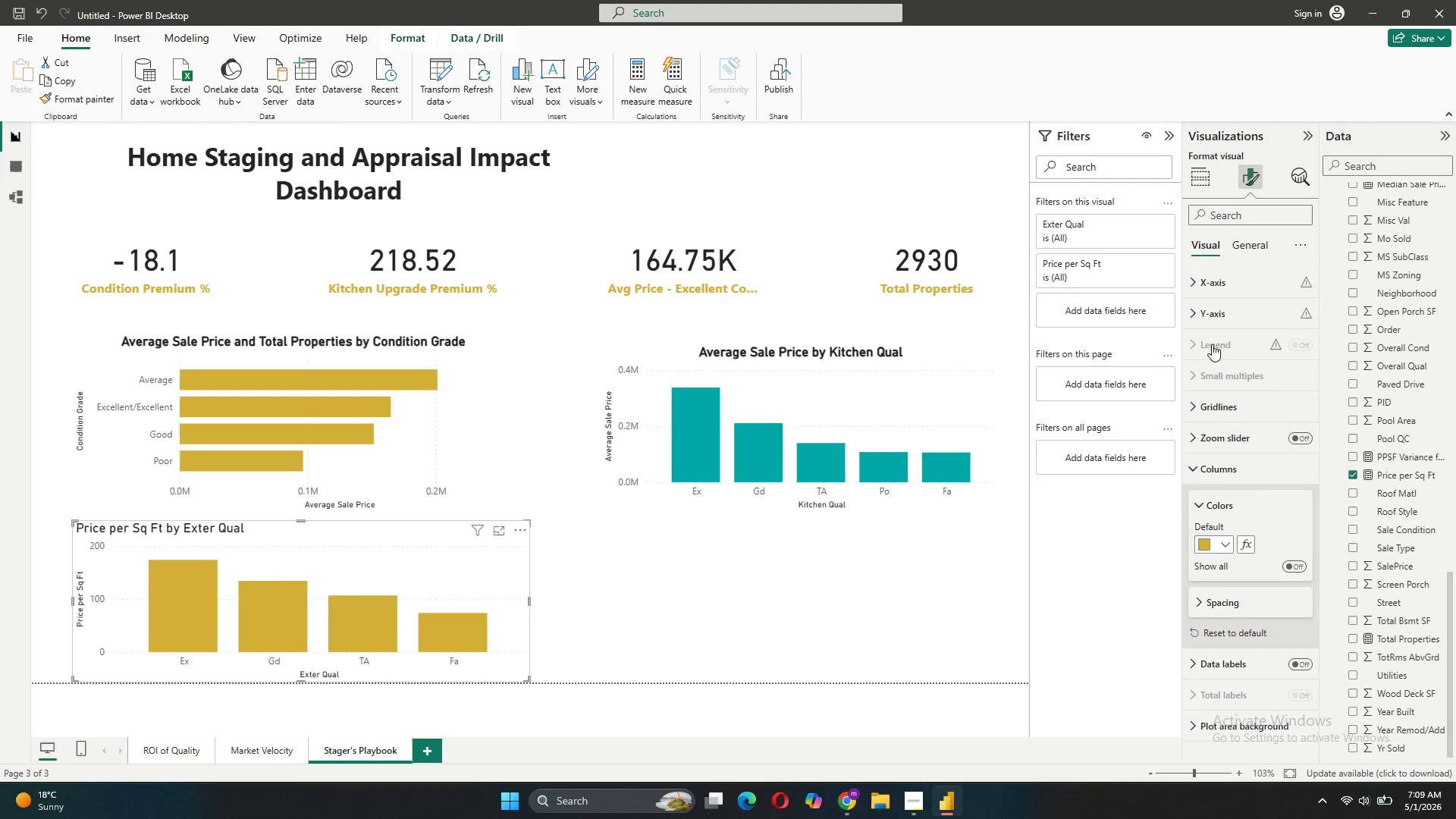 
left_click([1257, 243])
 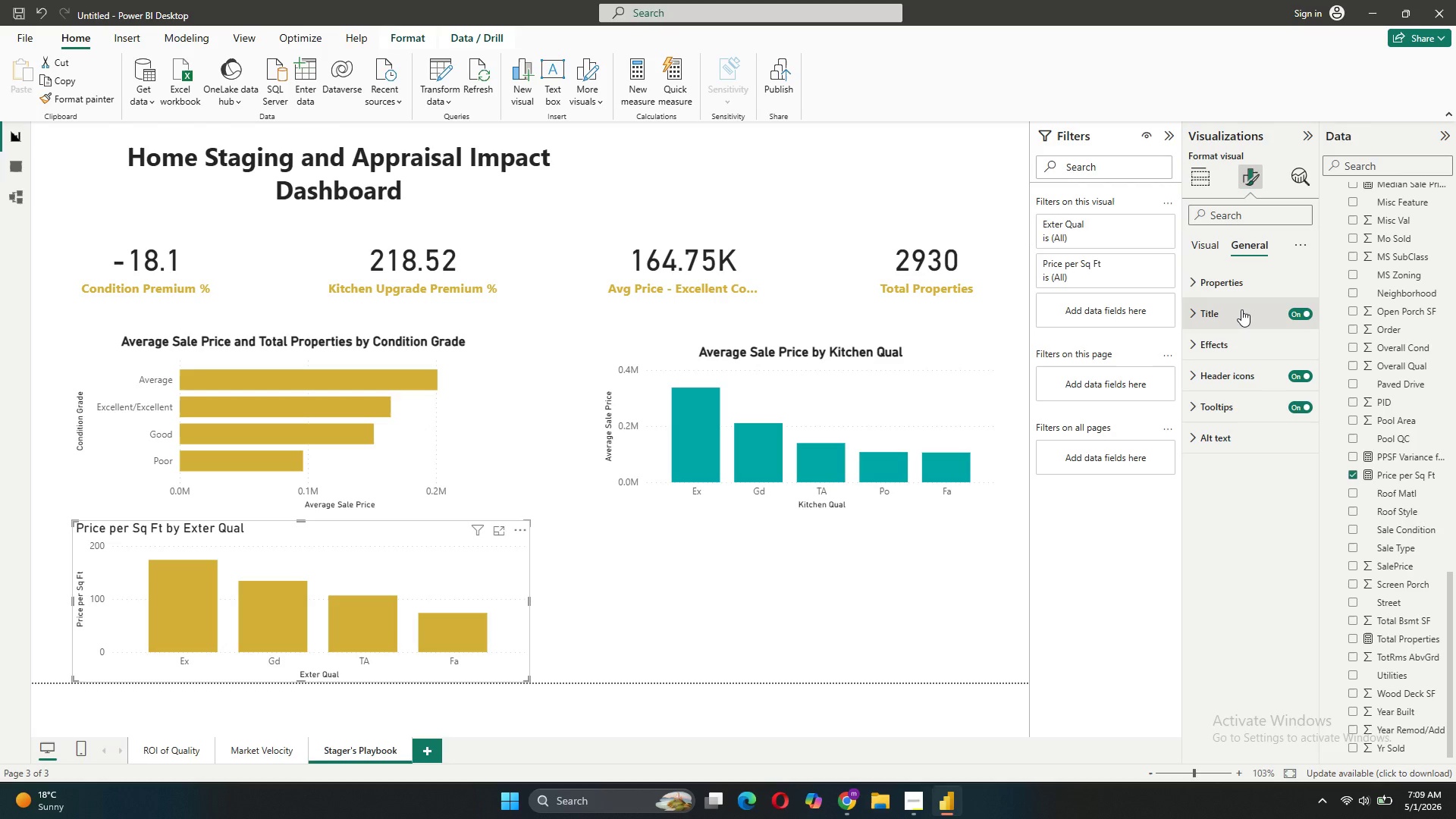 
left_click([1241, 309])
 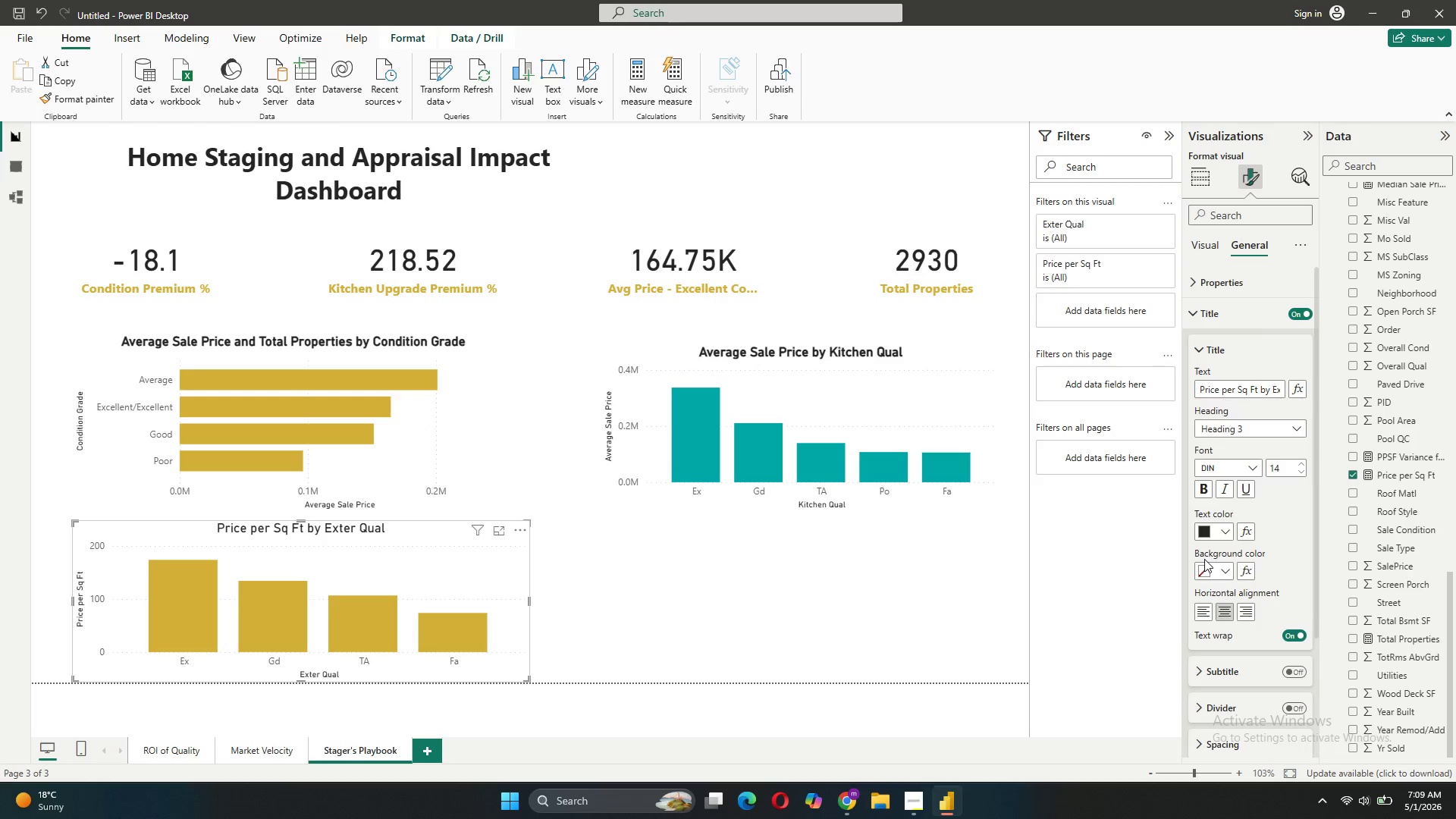 
left_click([1200, 526])
 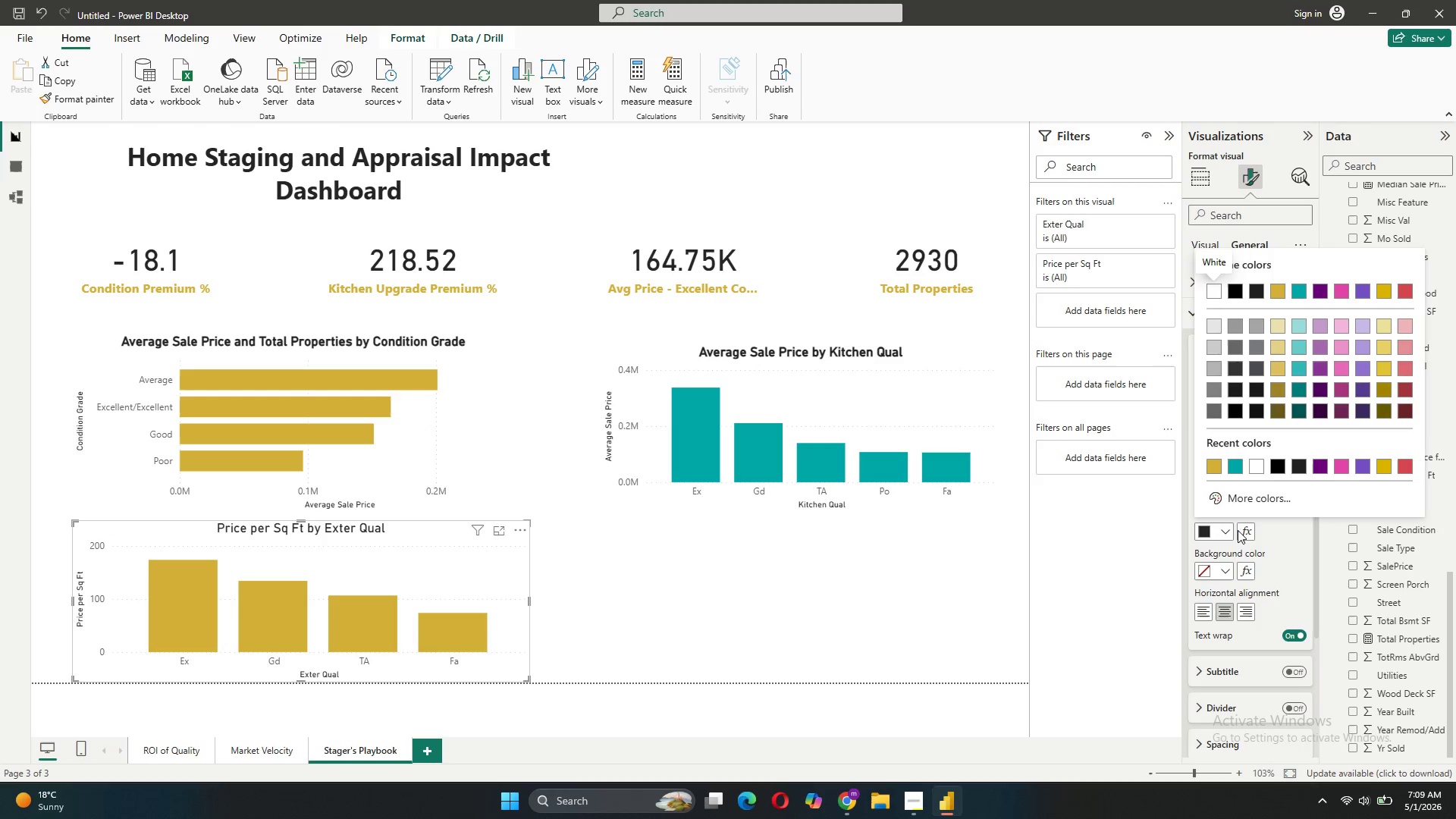 
left_click([1276, 529])
 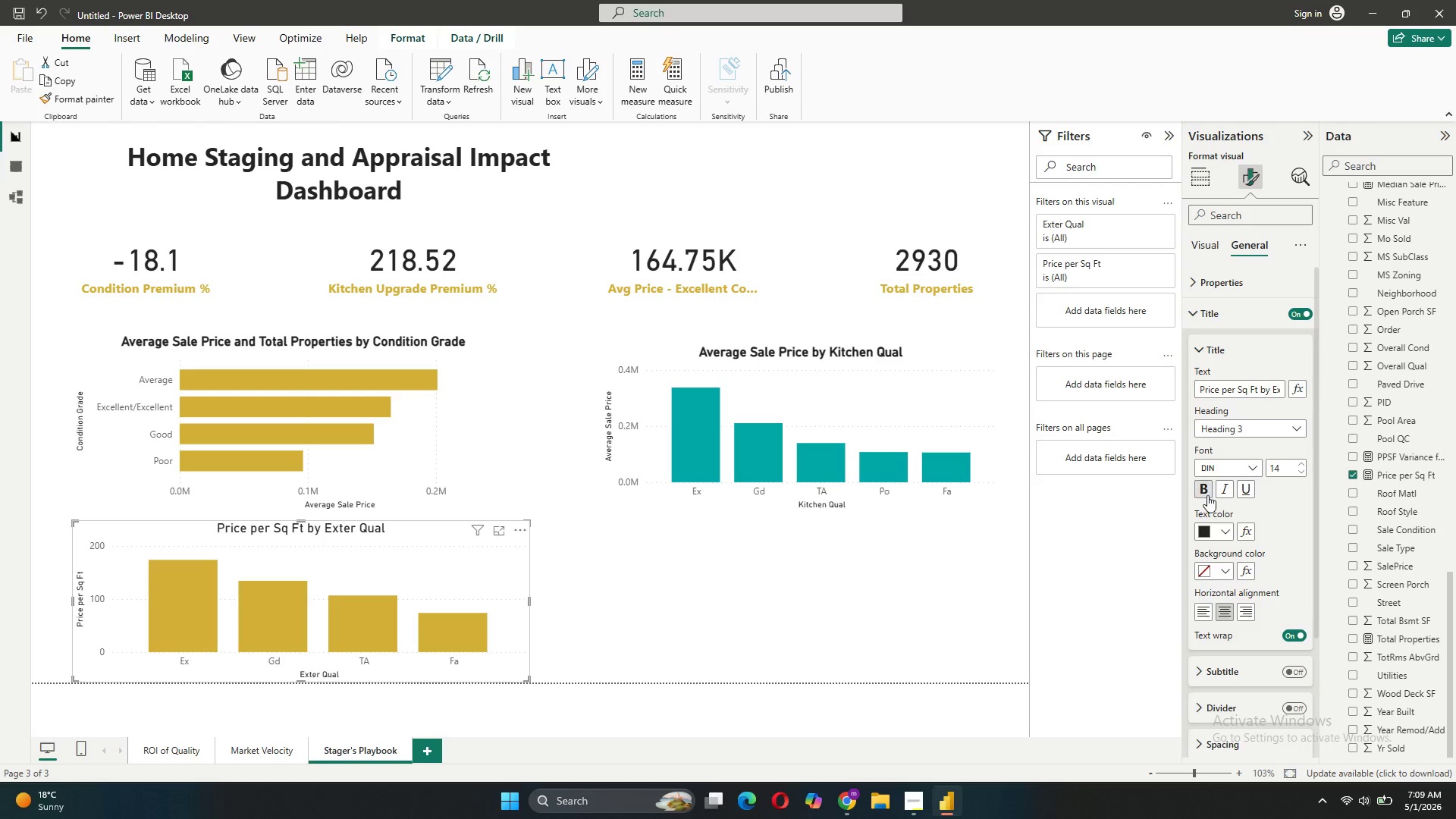 
left_click([1207, 495])
 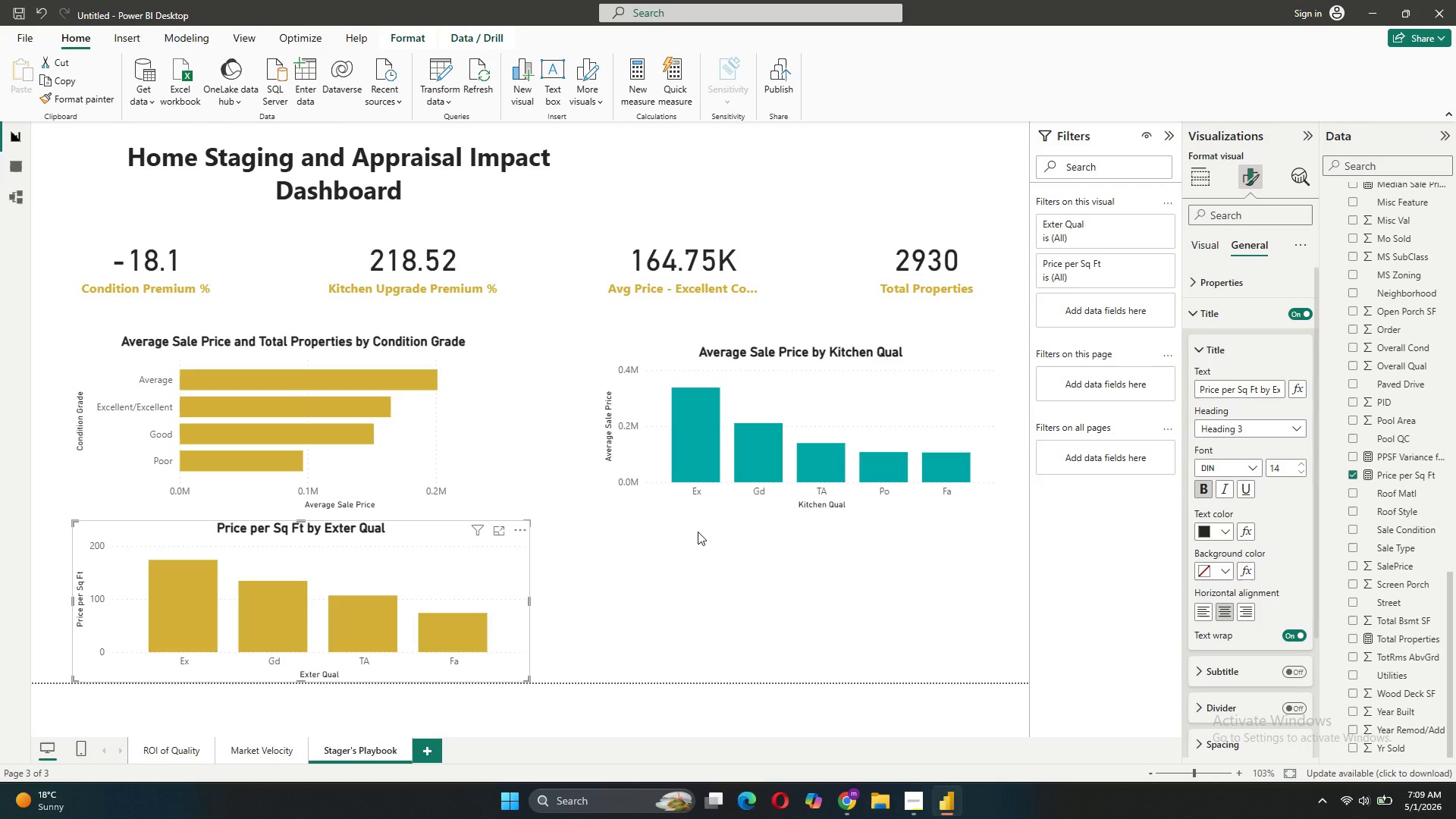 
wait(7.97)
 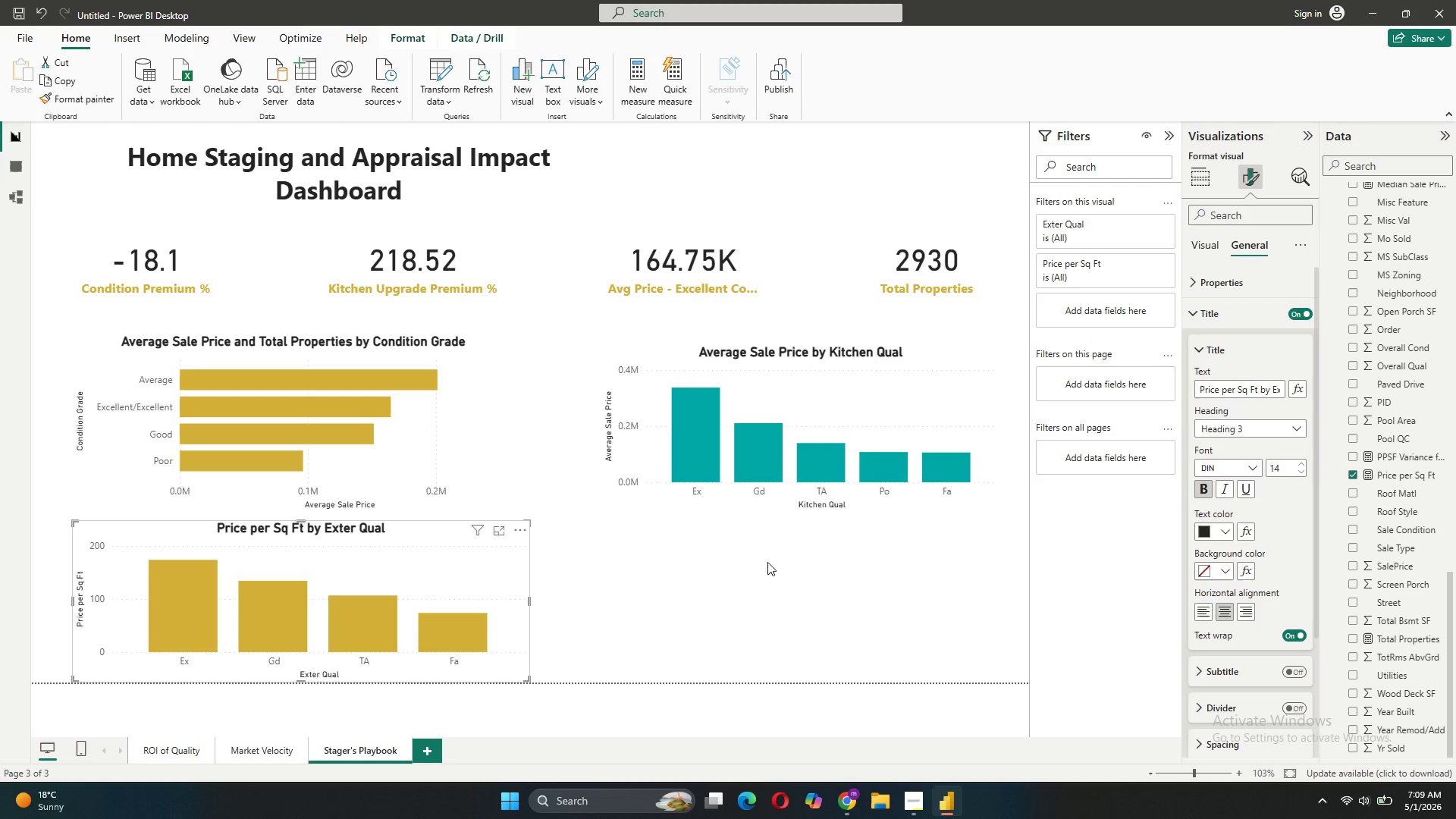 
left_click([724, 574])
 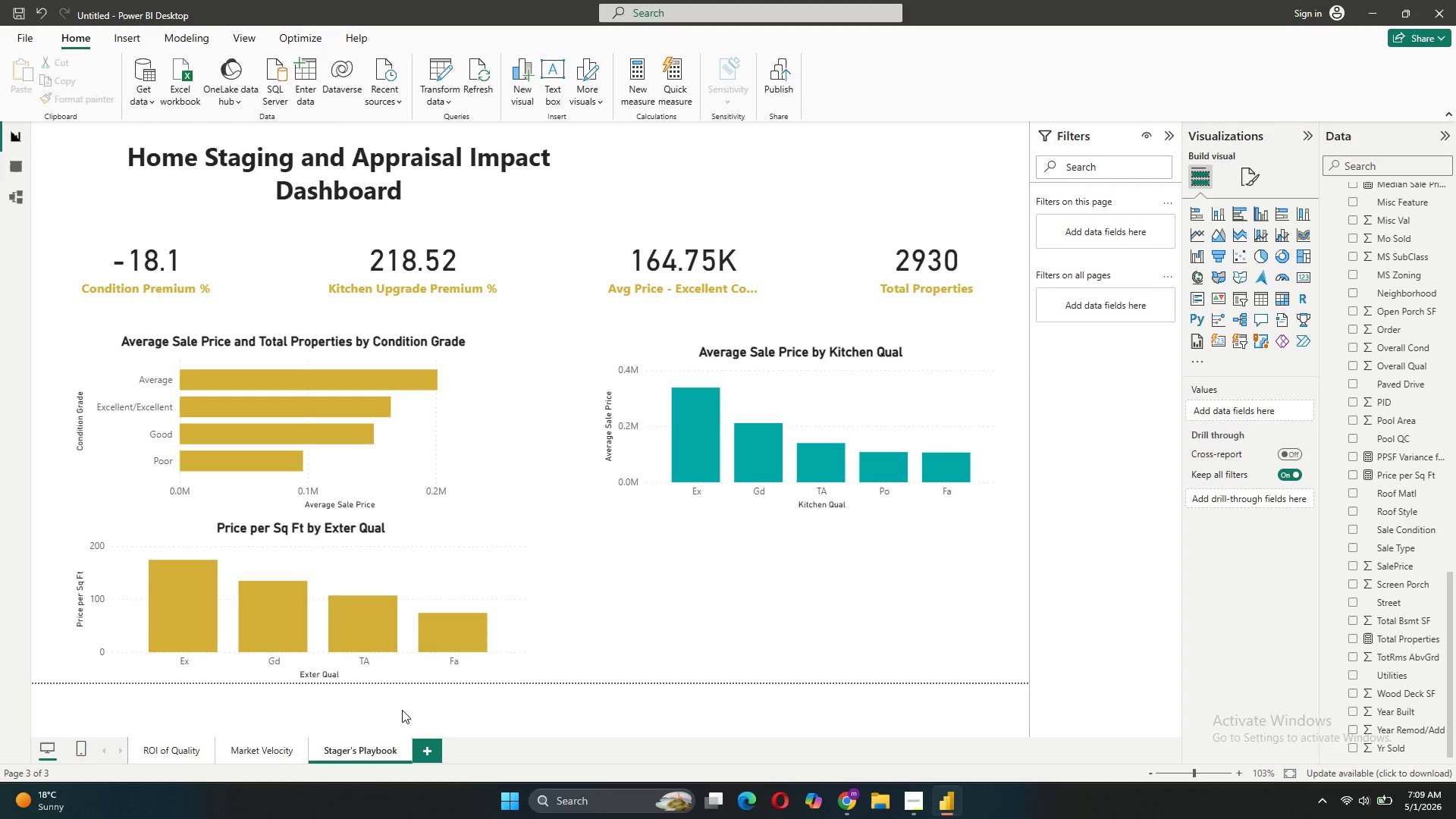 
wait(7.52)
 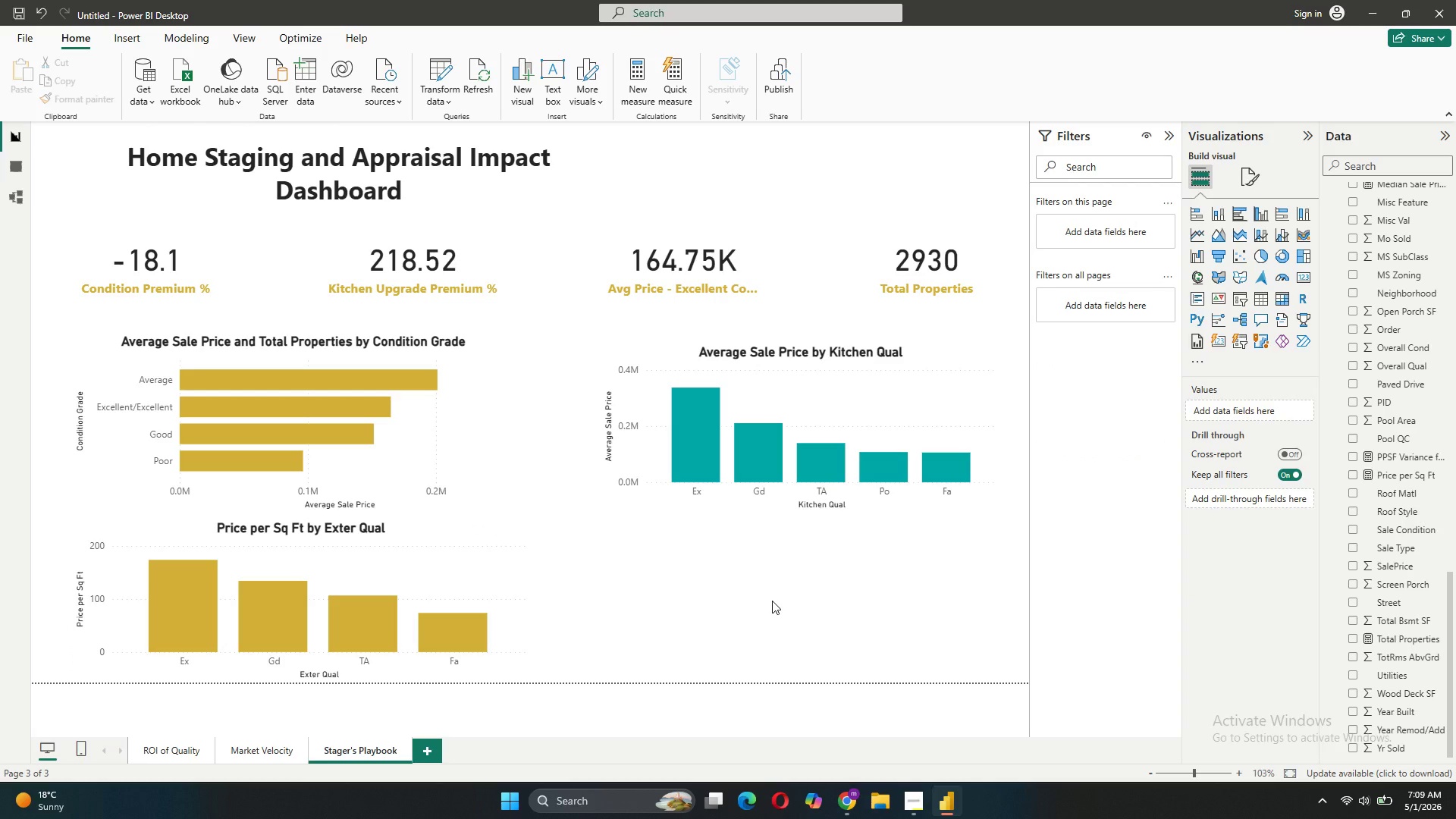 
mouse_move([353, 743])
 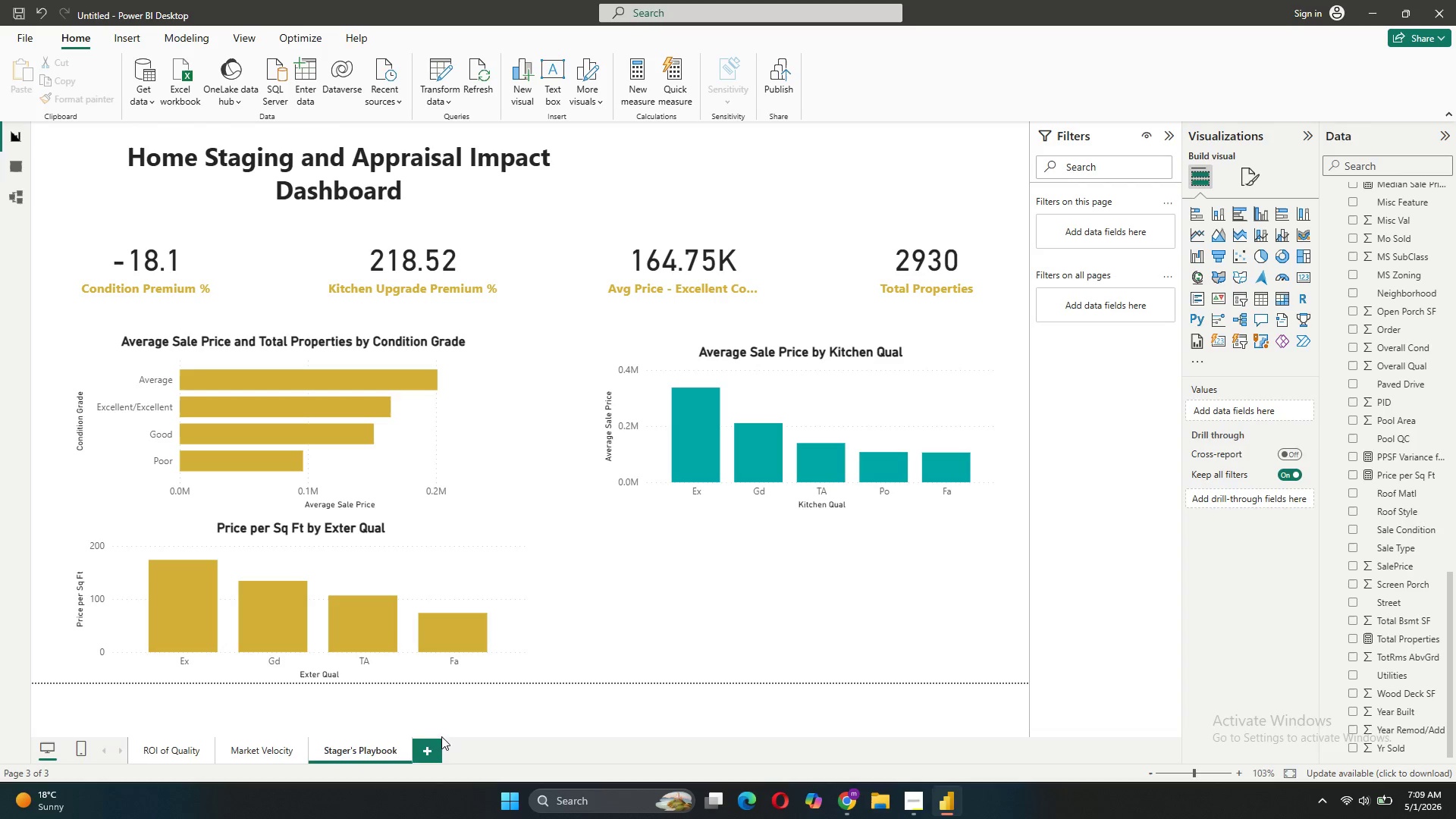 
mouse_move([388, 743])
 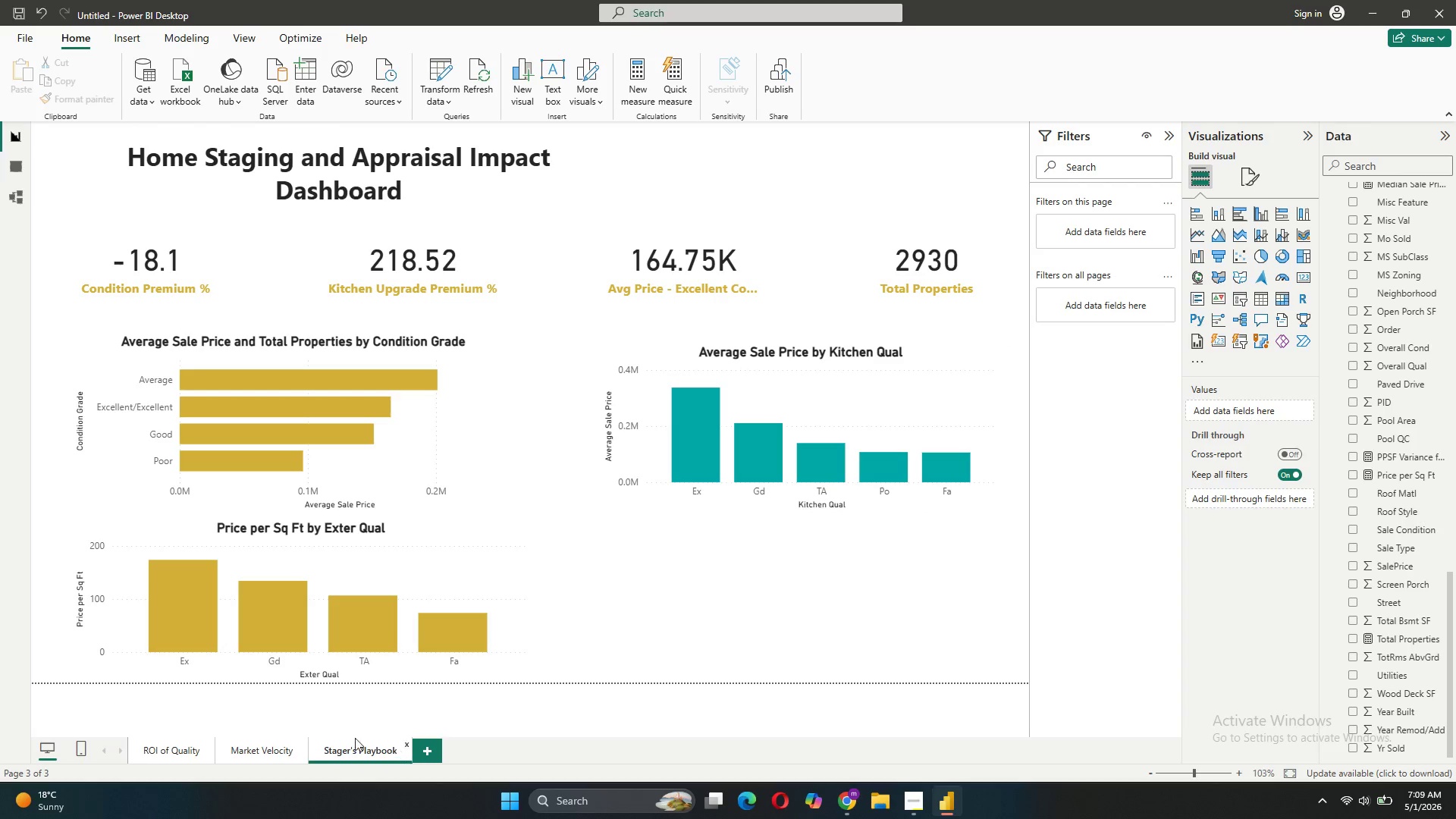 
left_click_drag(start_coordinate=[358, 750], to_coordinate=[170, 746])
 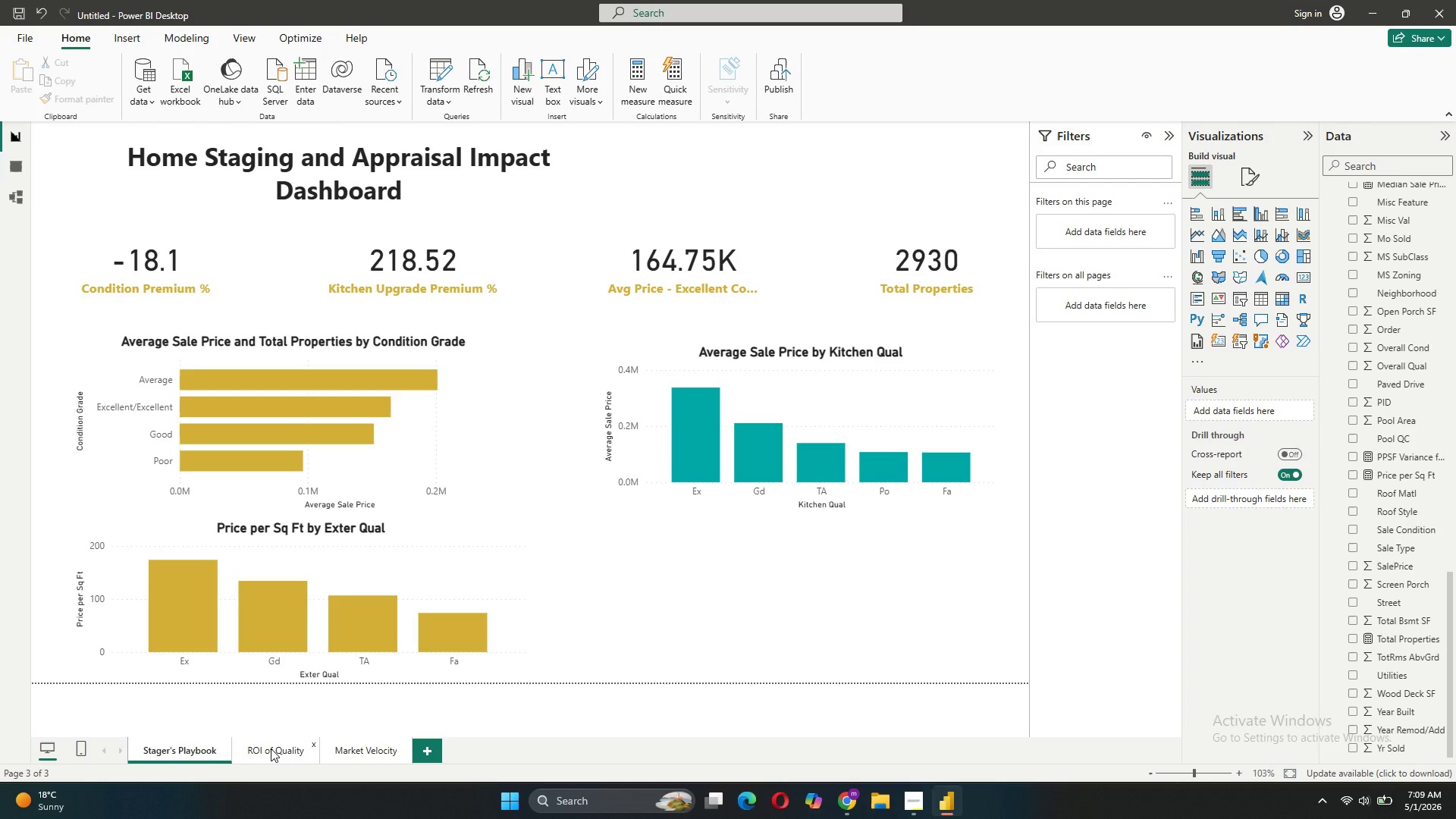 
left_click_drag(start_coordinate=[271, 748], to_coordinate=[397, 739])
 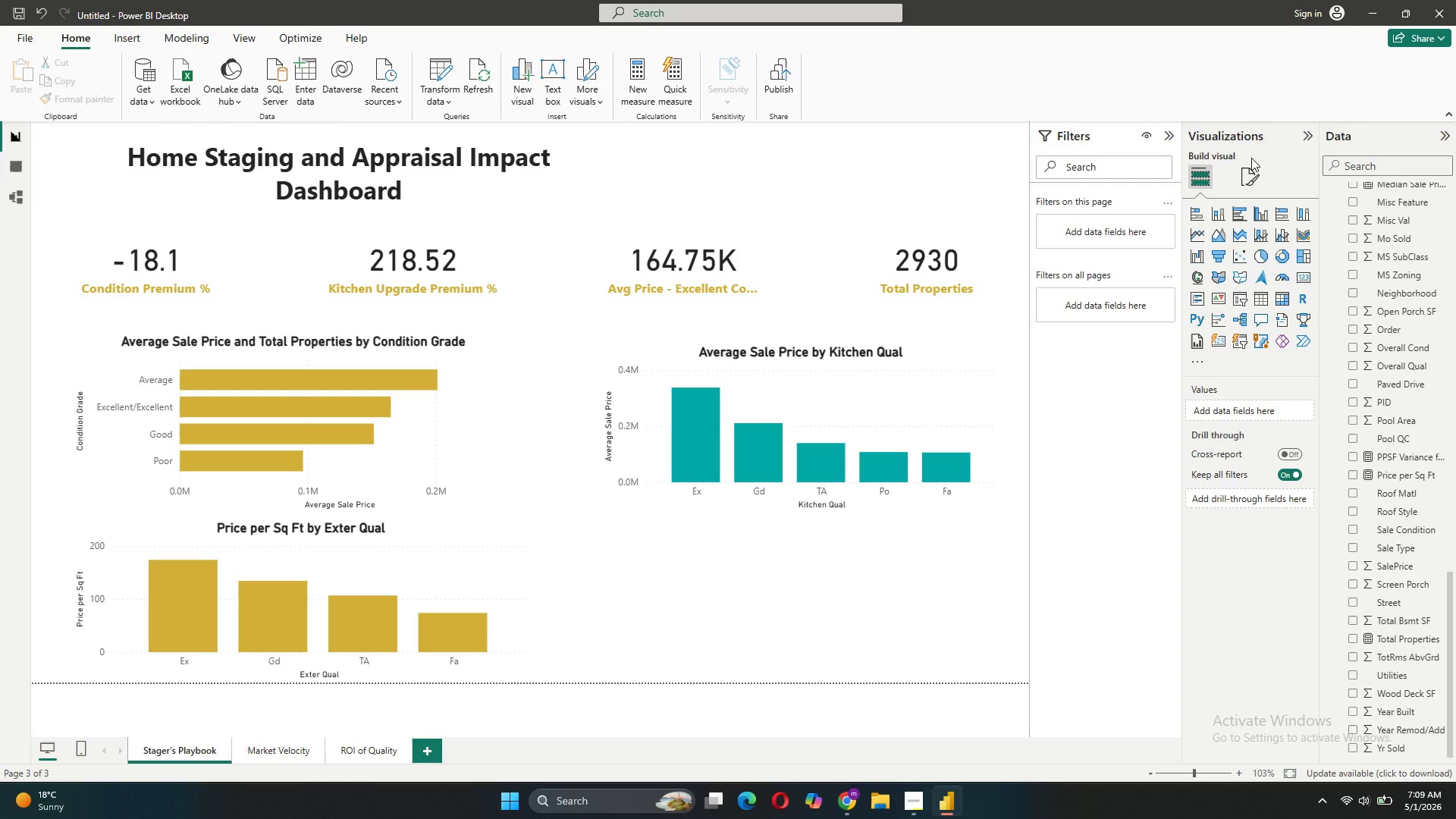 
left_click([1242, 185])
 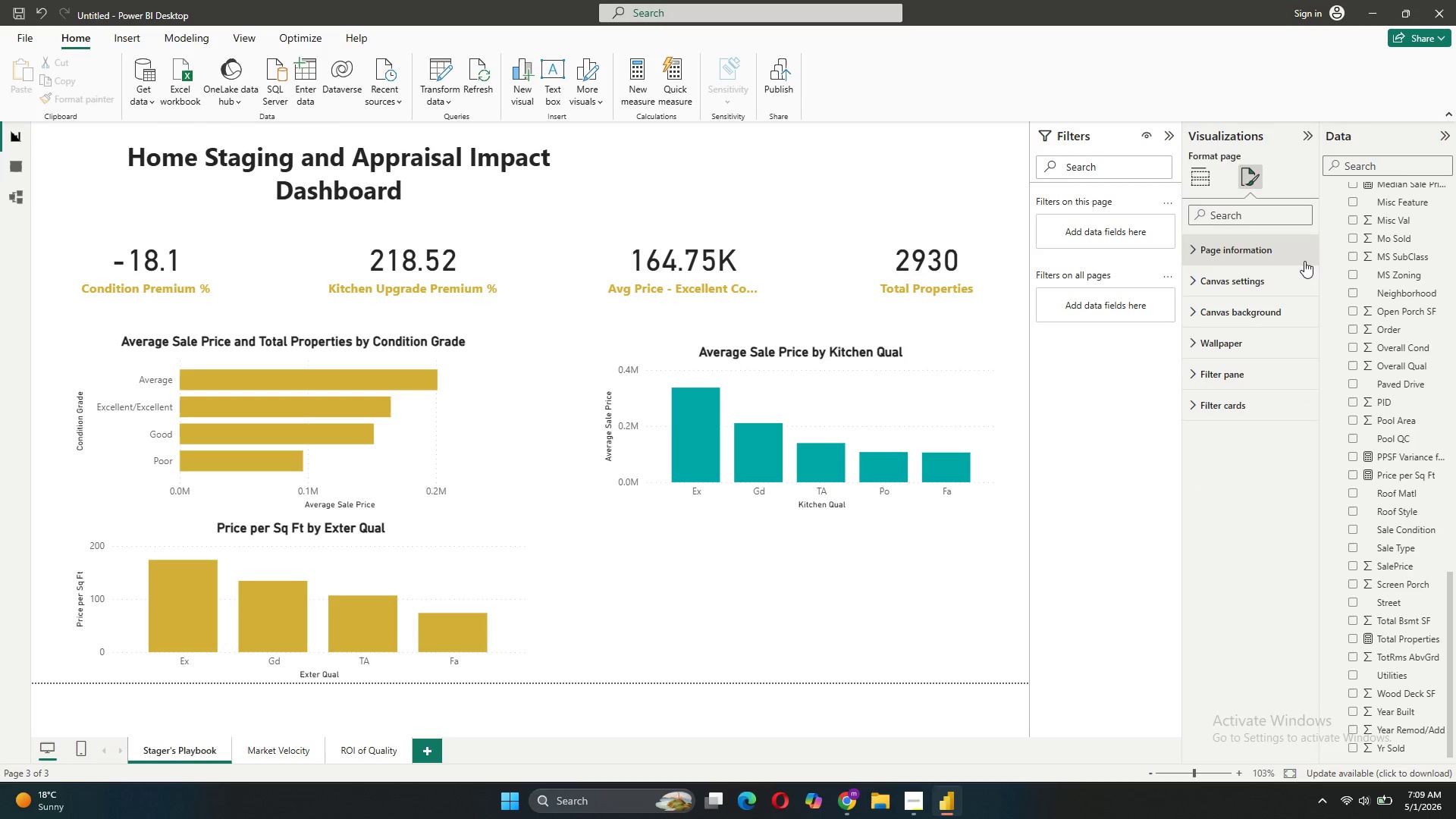 
left_click([1295, 244])
 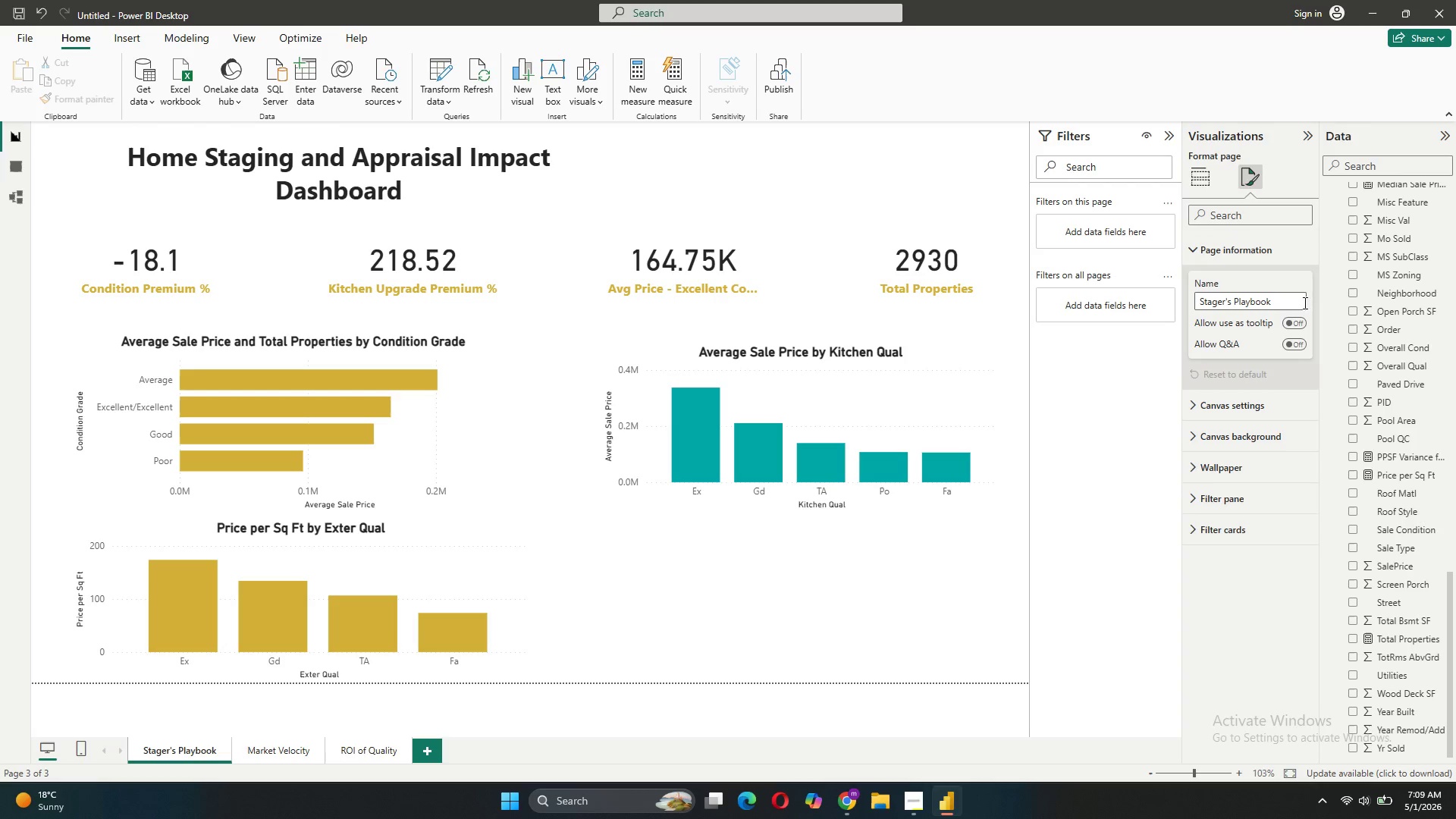 
left_click_drag(start_coordinate=[1299, 300], to_coordinate=[1116, 317])
 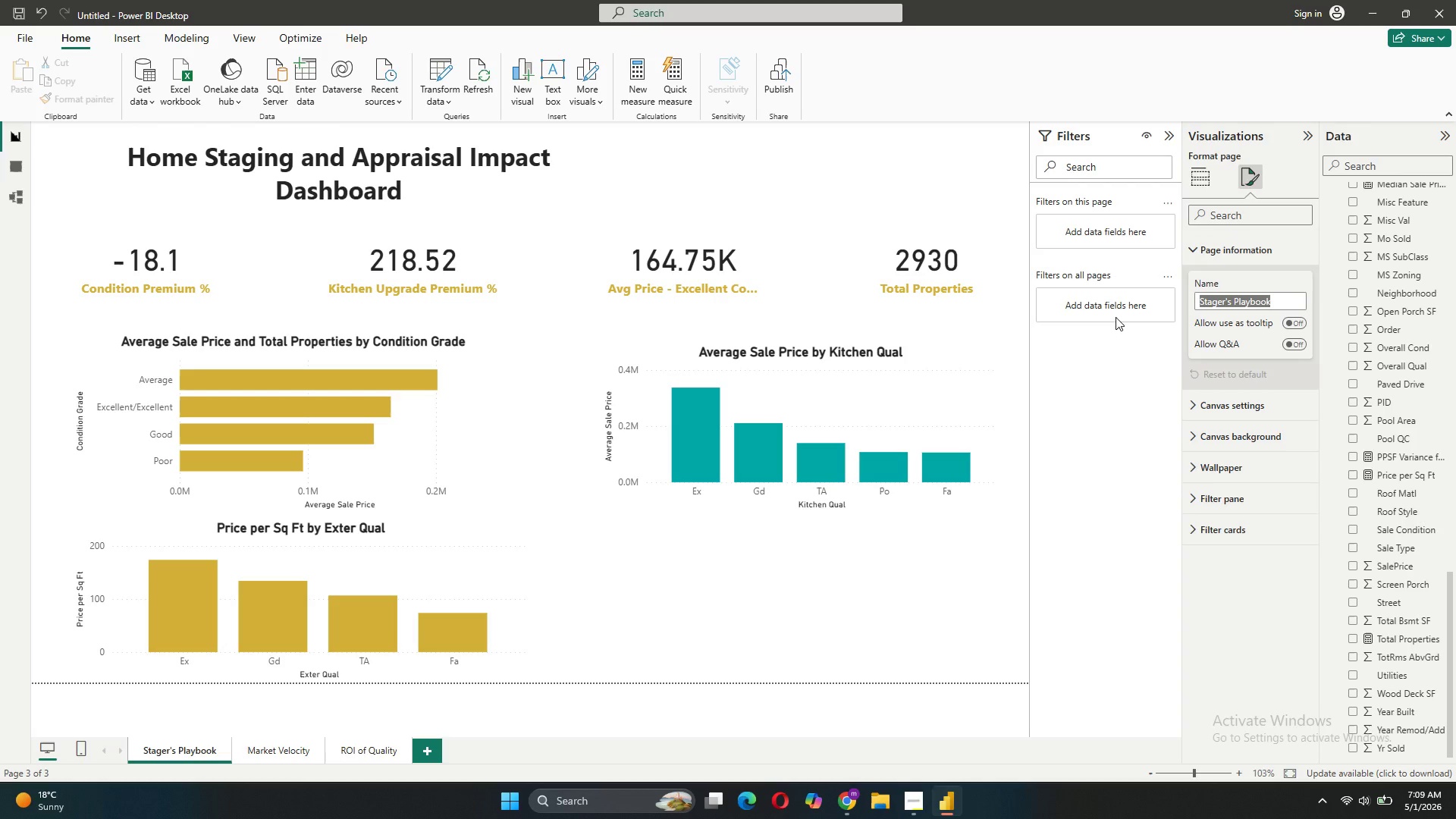 
key(Control+C)
 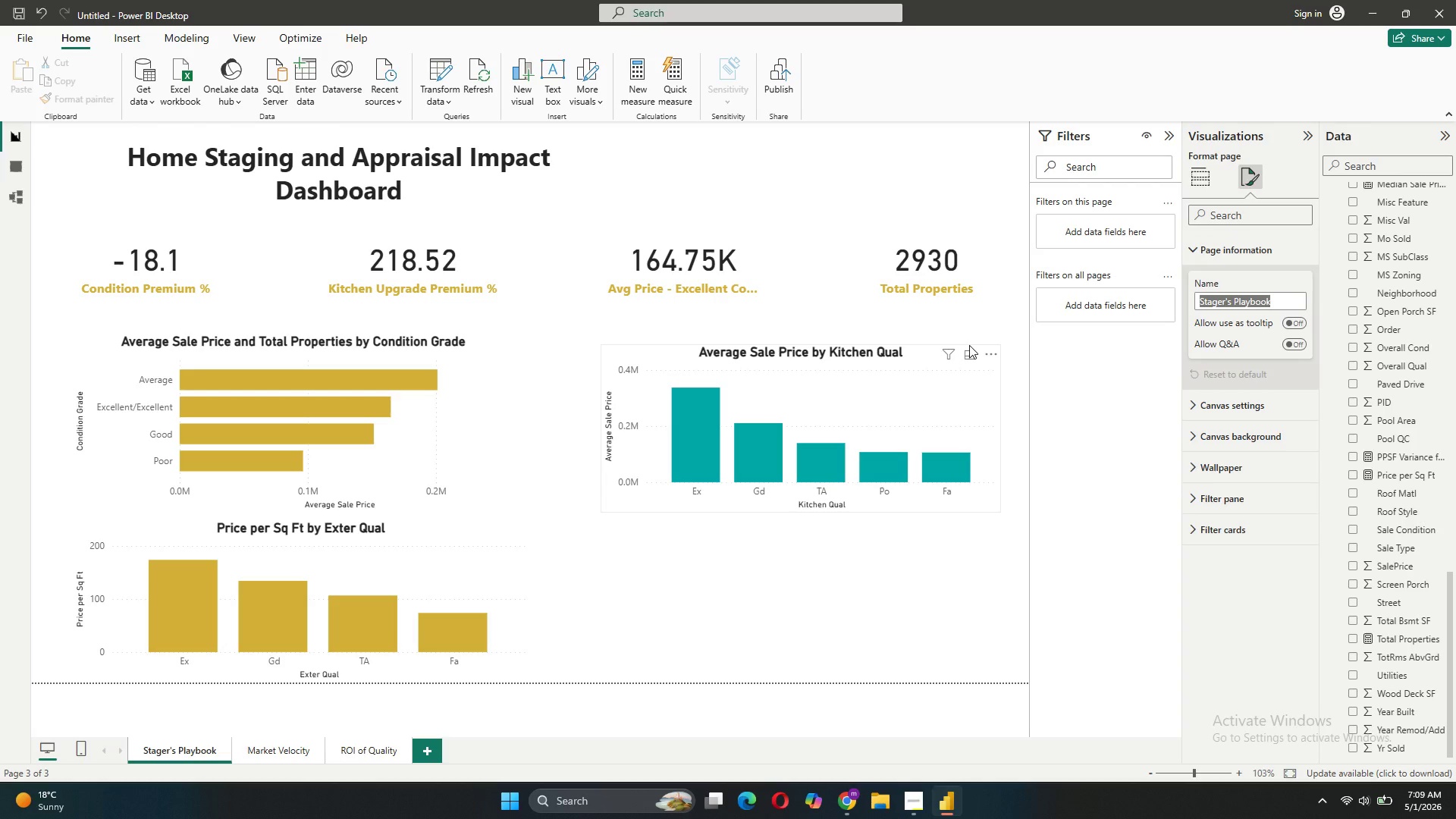 
type(ROI )
 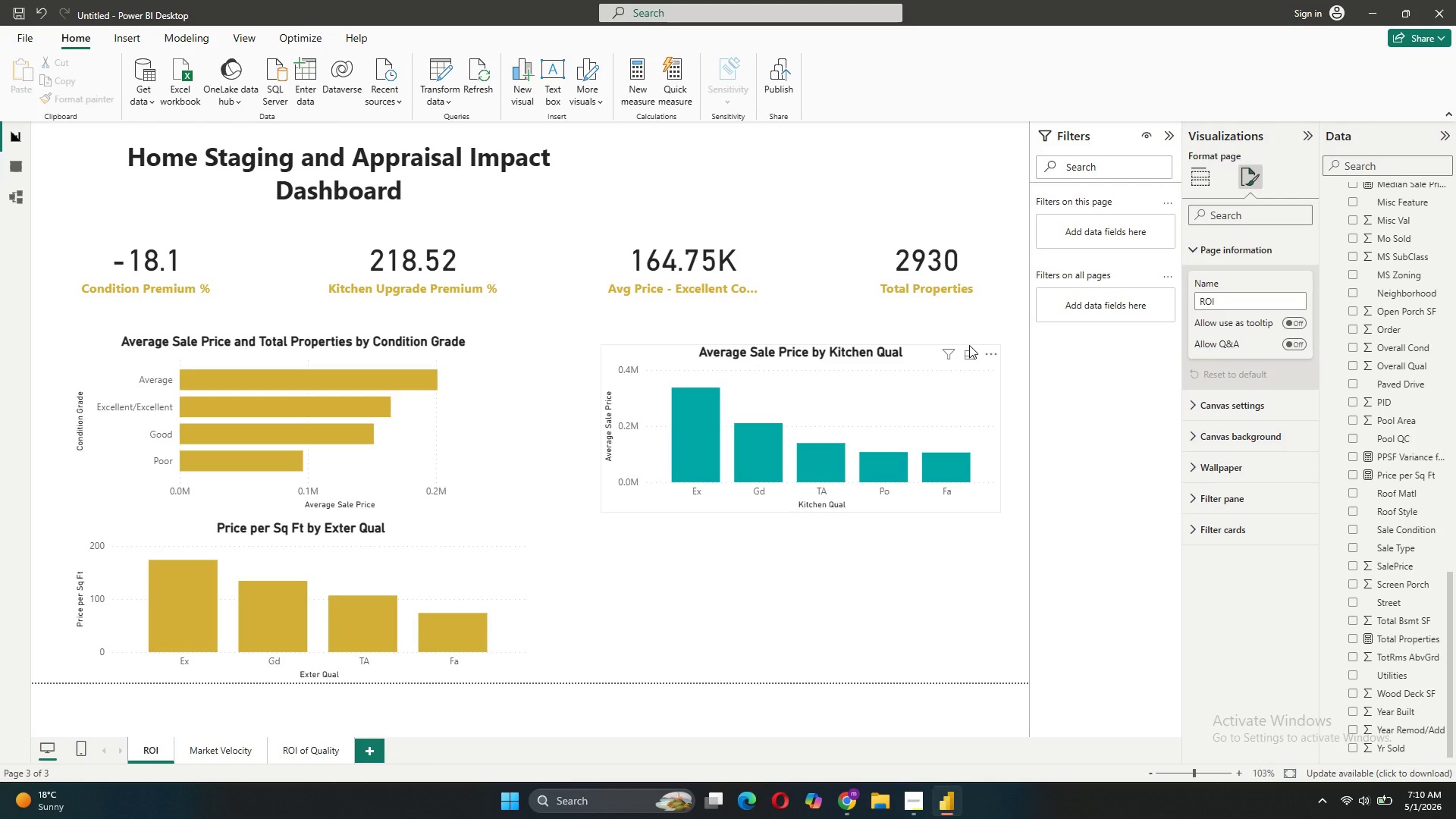 
type(of Quality)
 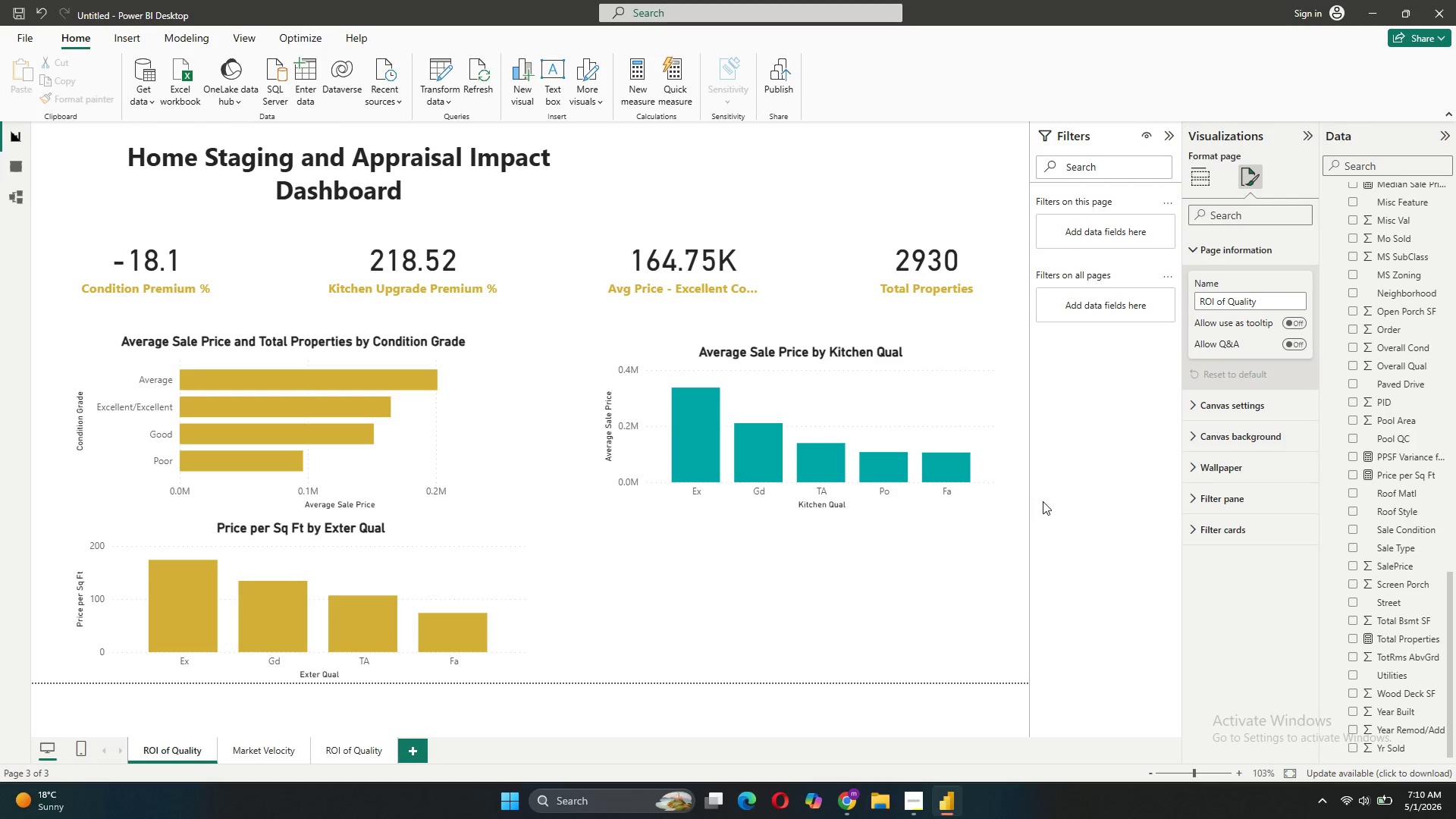 
wait(11.97)
 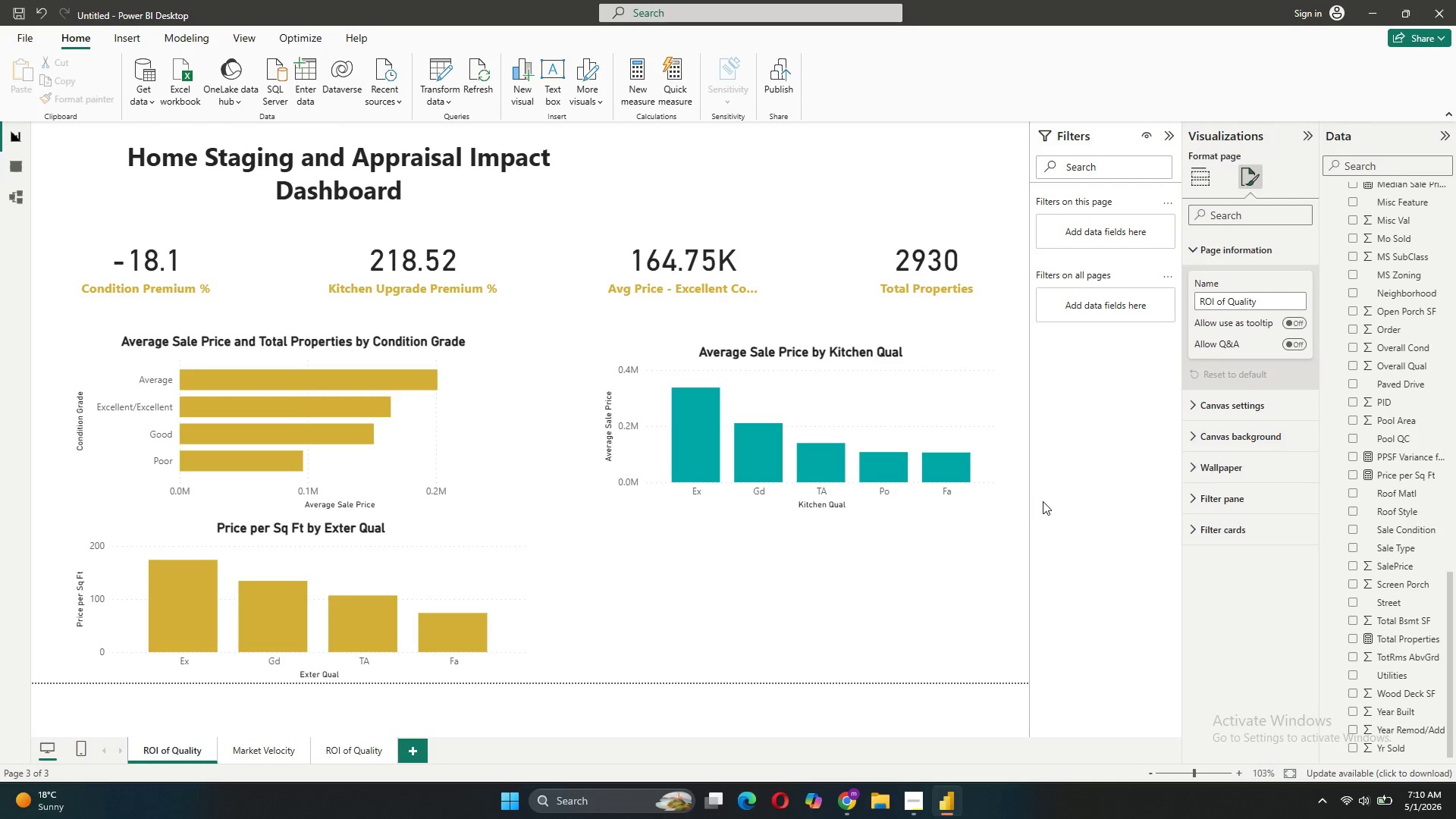 
left_click([352, 761])
 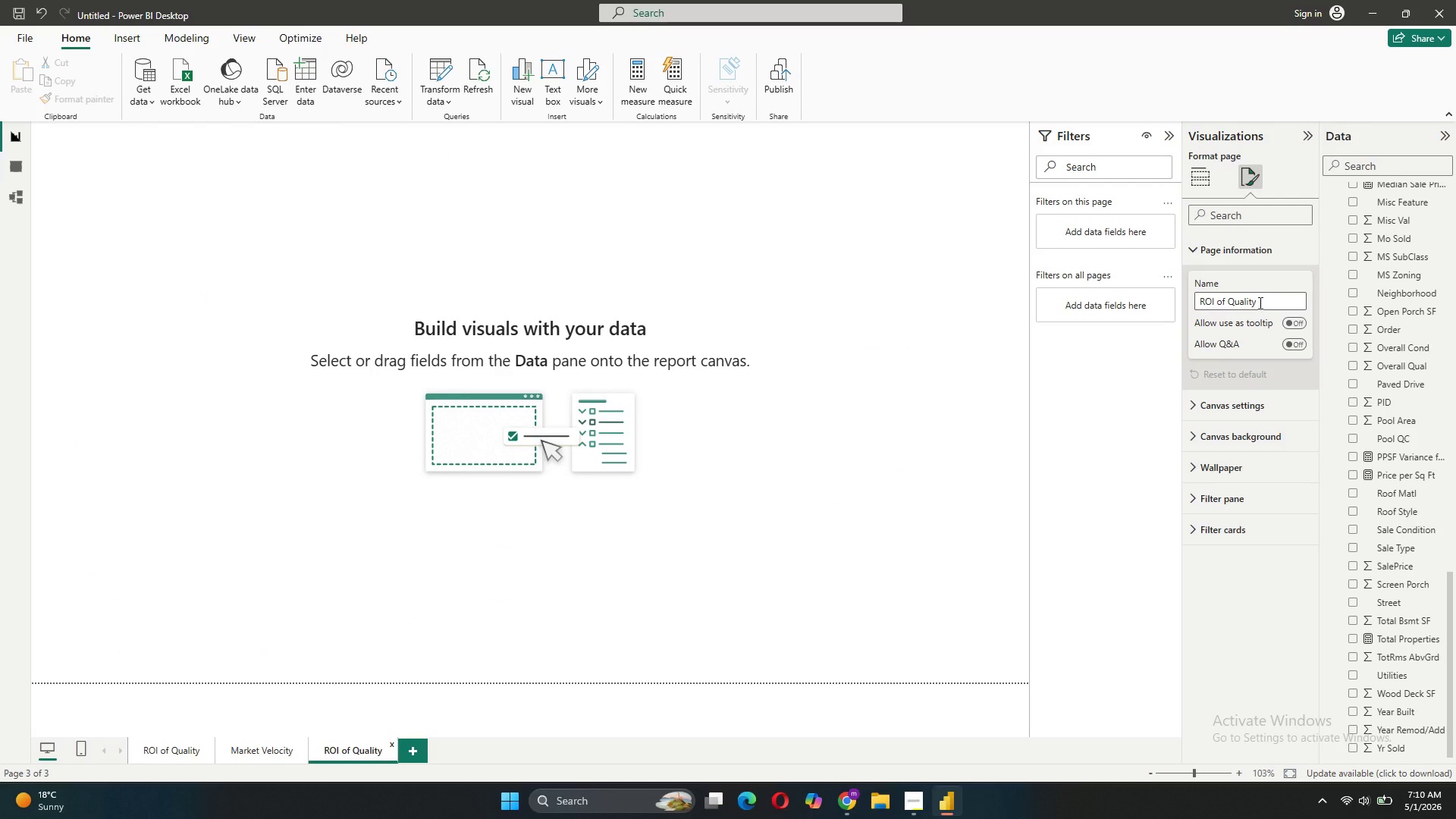 
left_click_drag(start_coordinate=[1259, 300], to_coordinate=[1056, 303])
 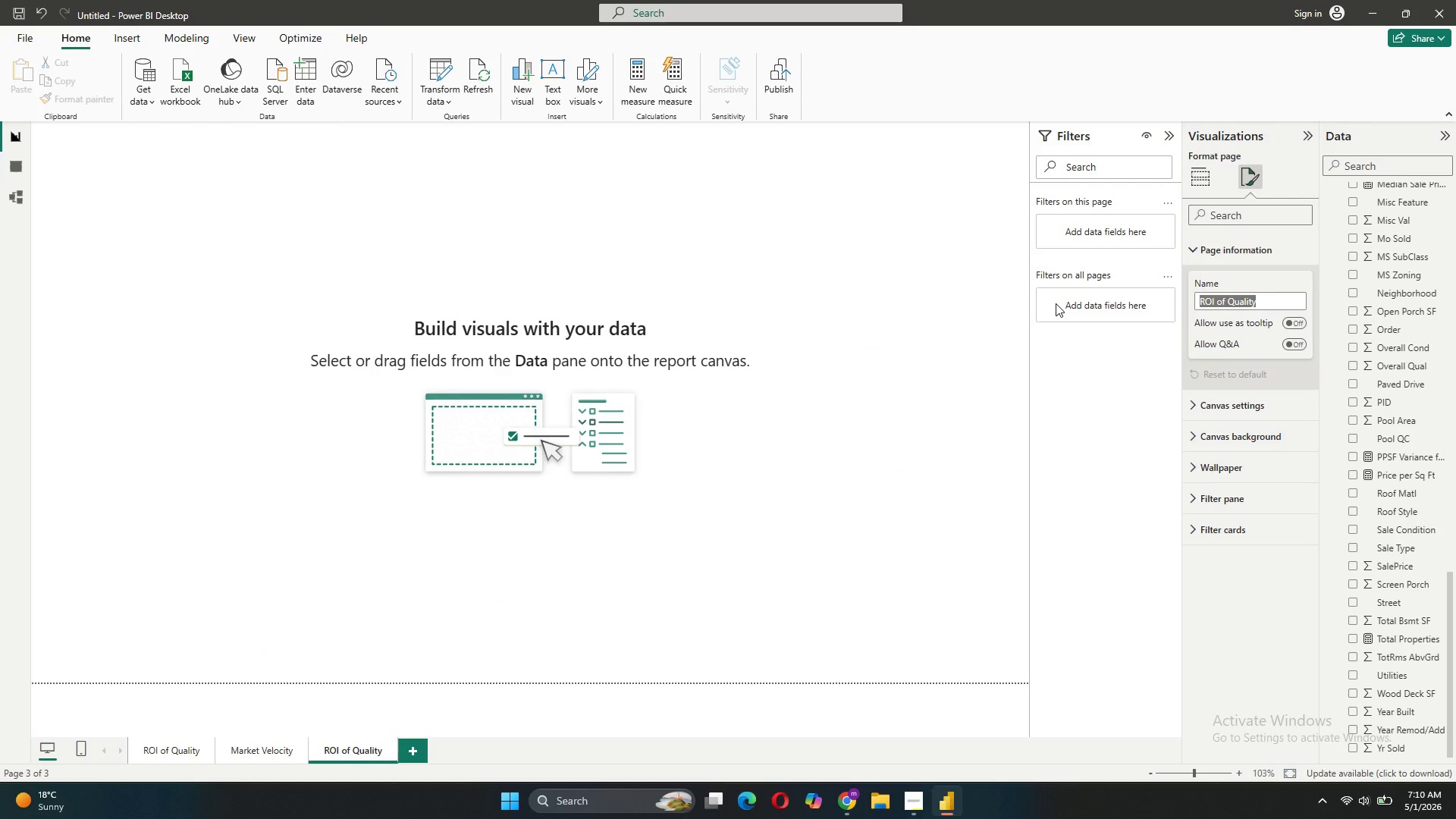 
key(Control+V)
 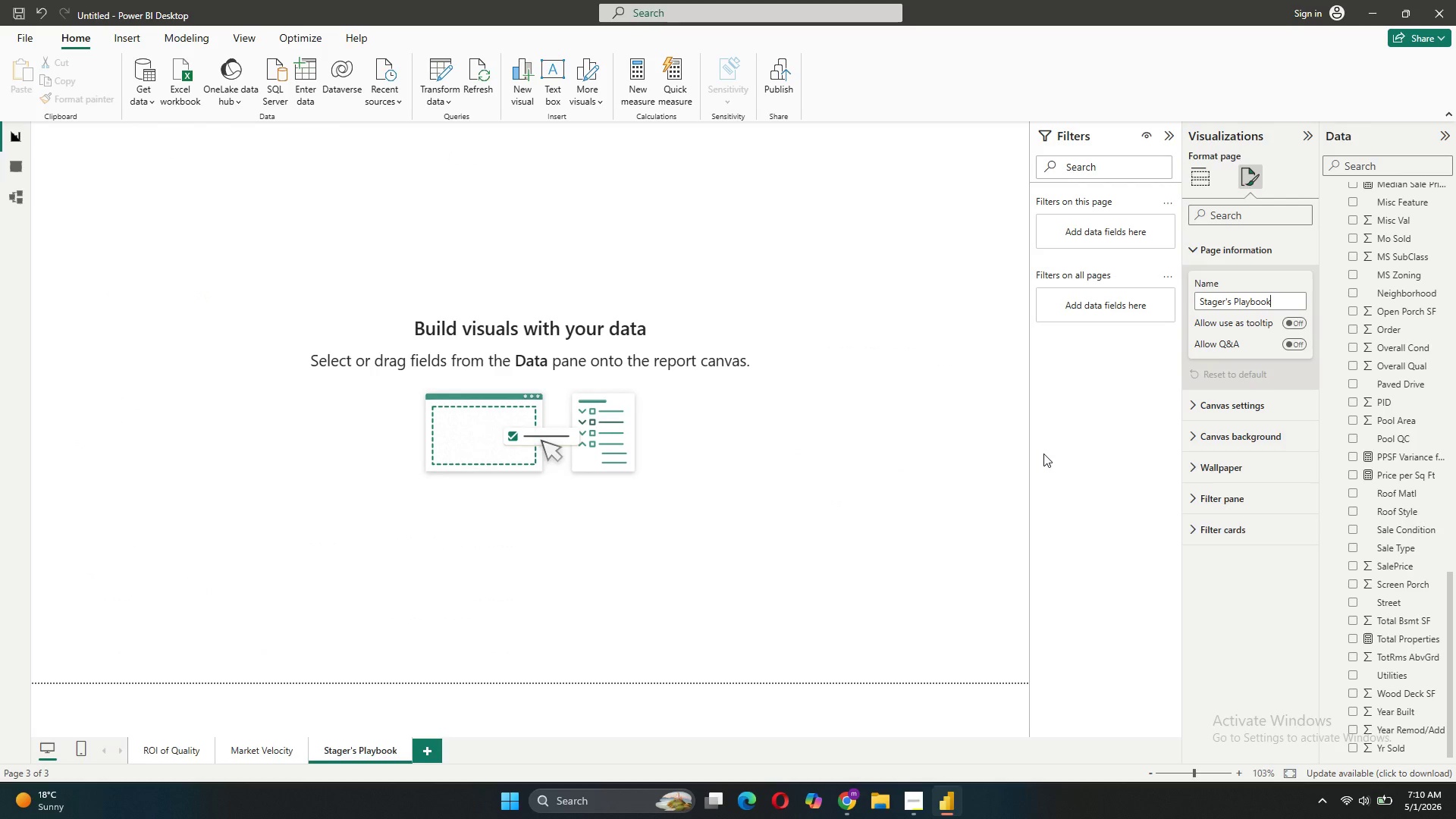 
key(Enter)
 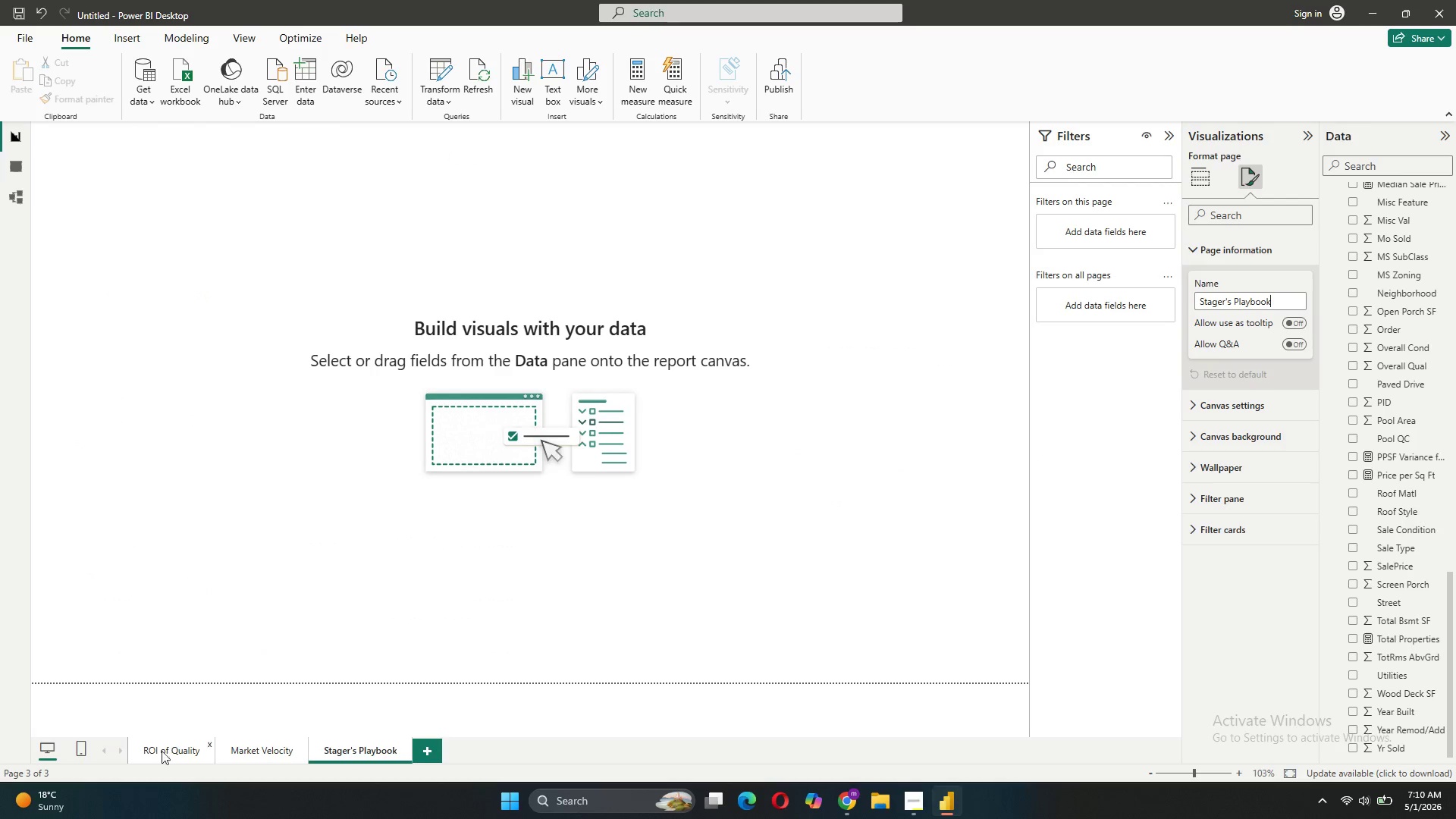 
left_click([163, 749])
 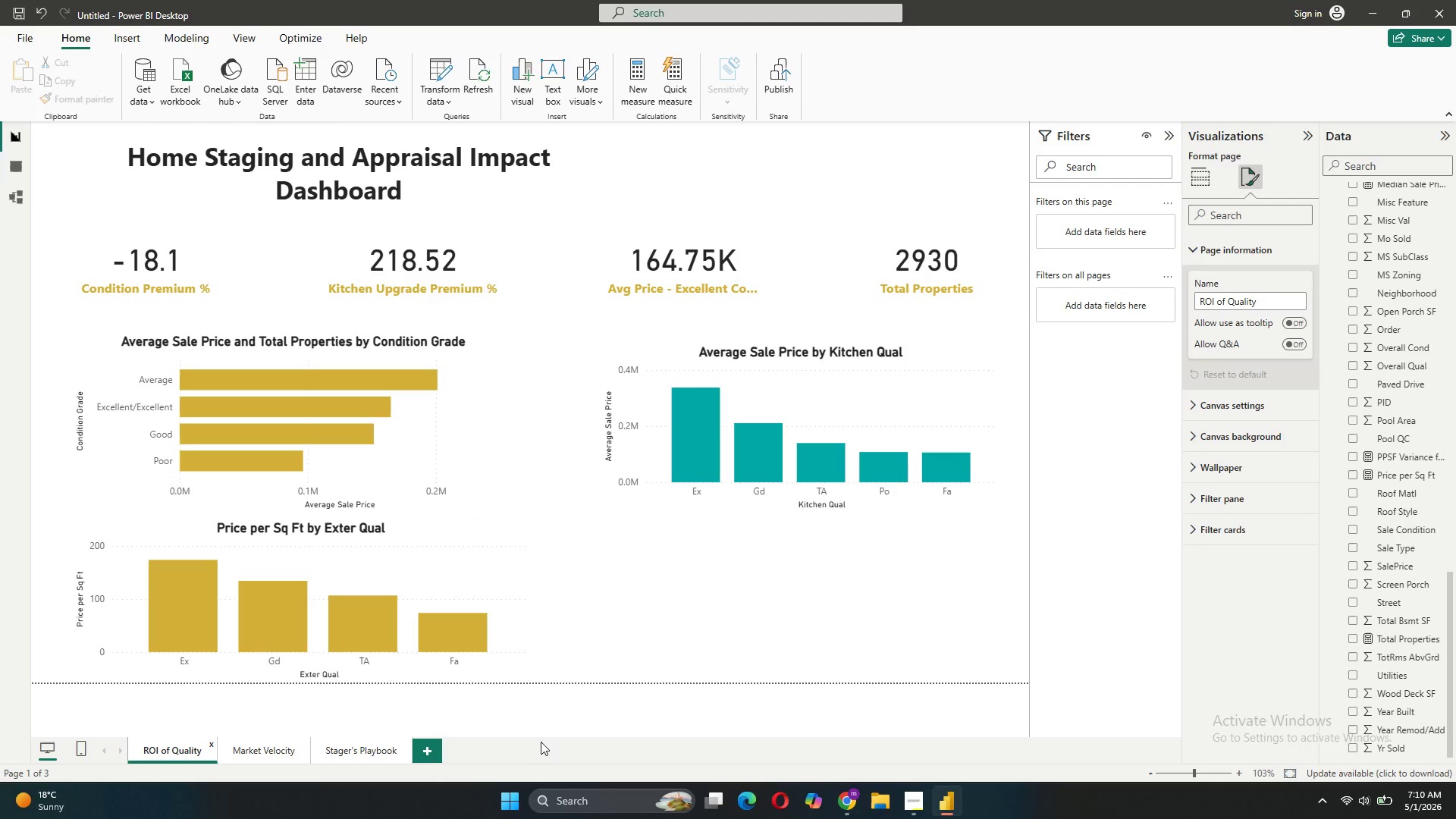 
wait(8.55)
 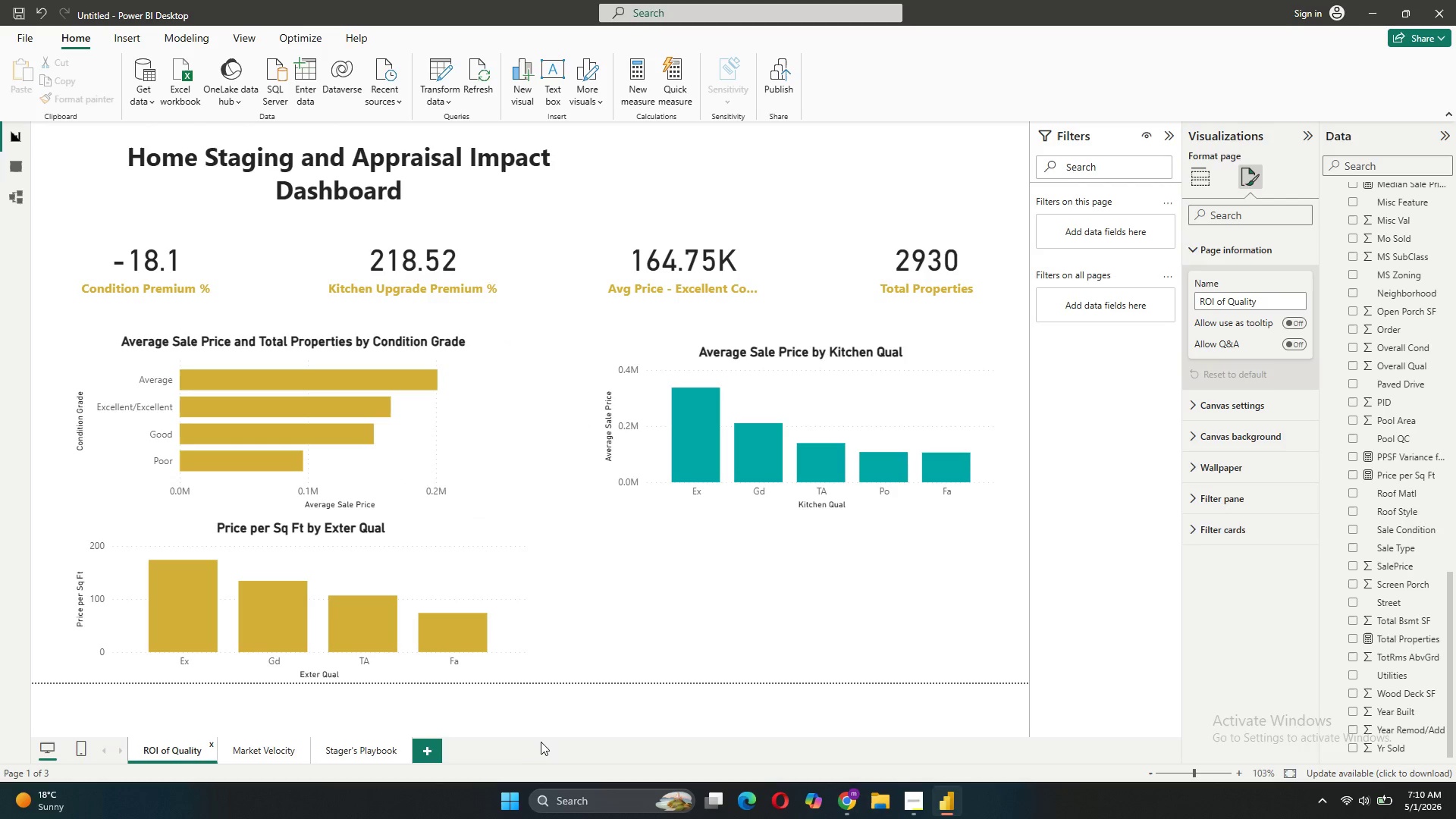 
left_click([259, 752])
 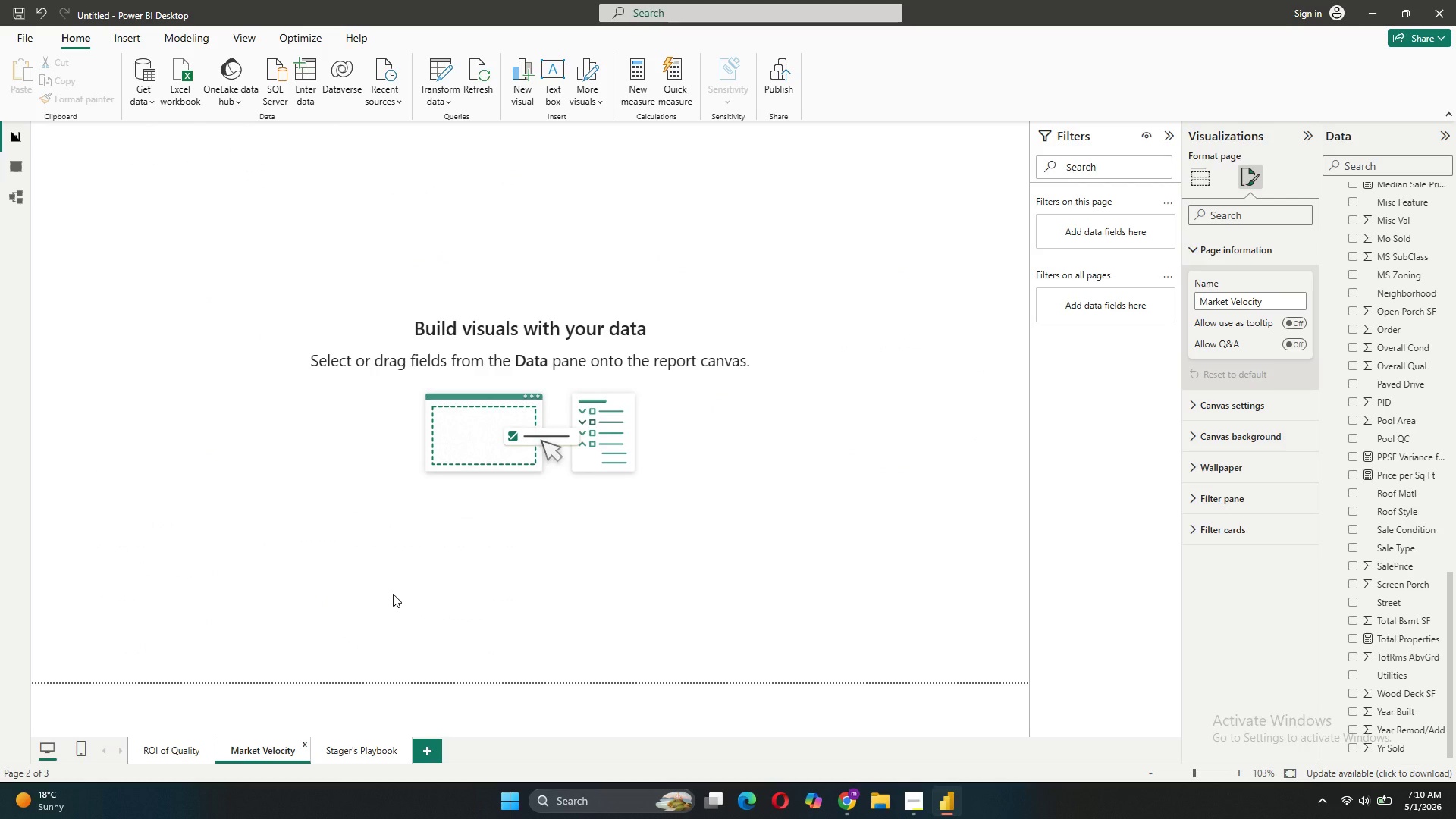 
wait(8.09)
 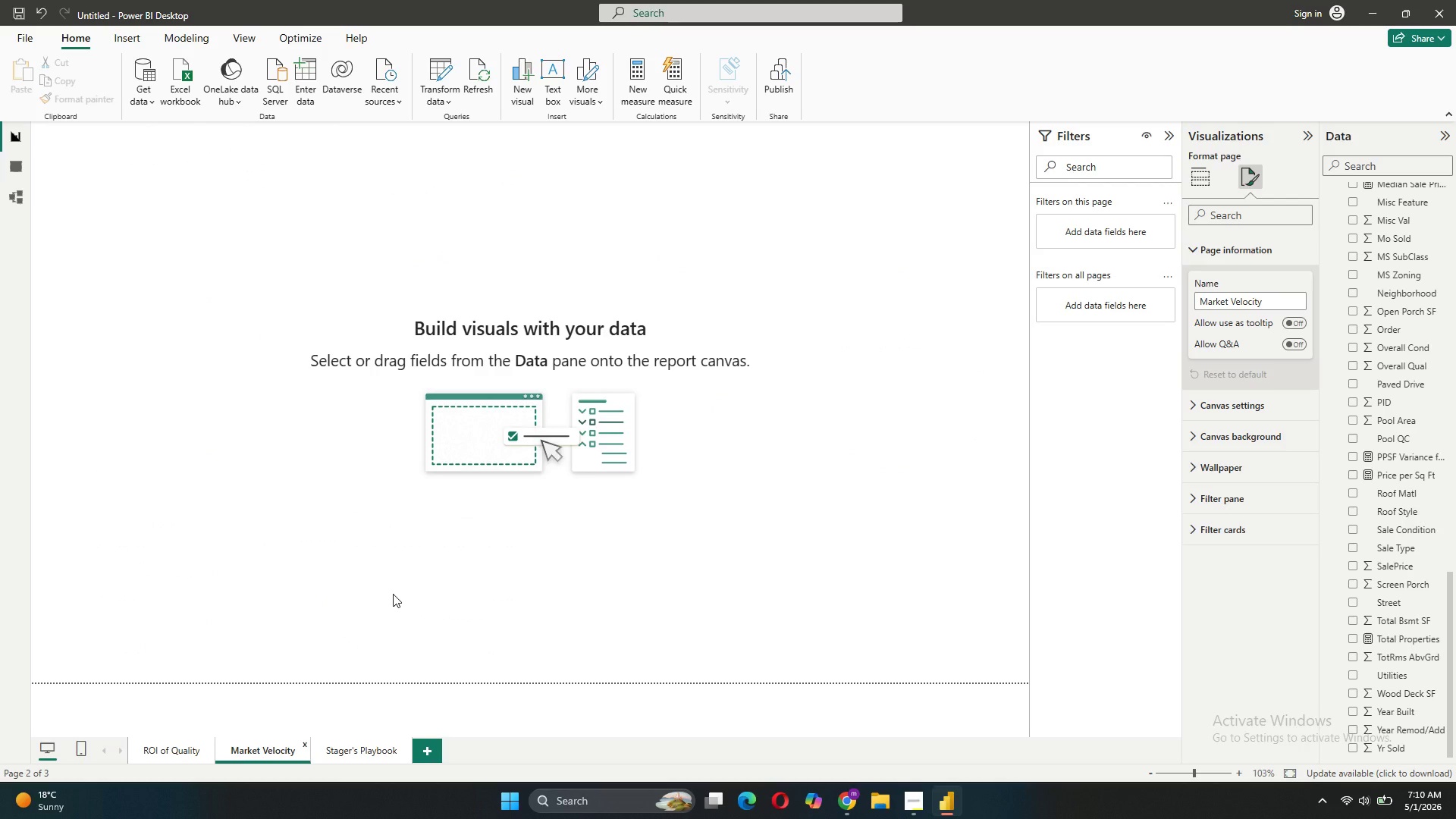 
left_click([273, 382])
 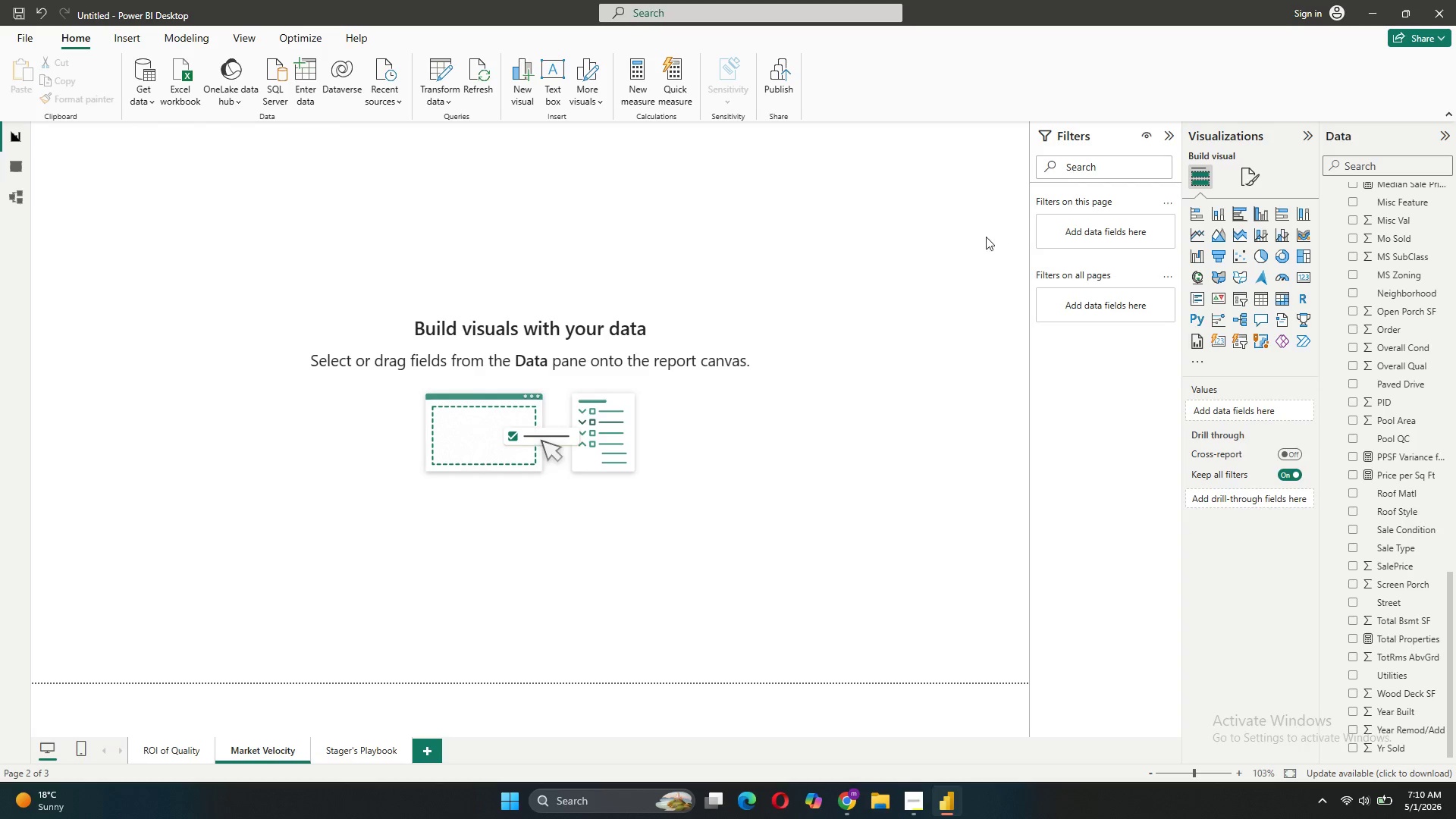 
wait(7.03)
 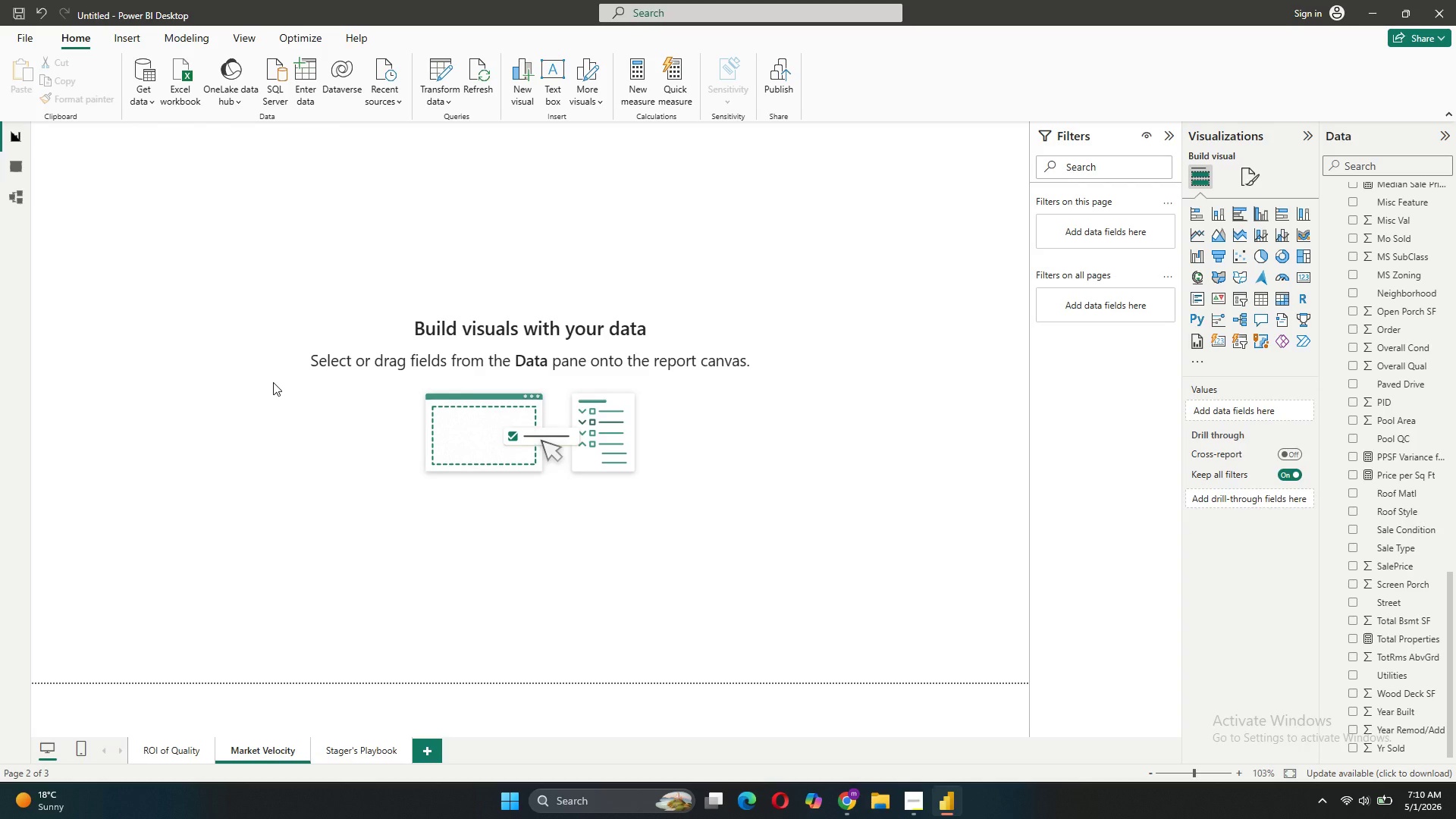 
left_click([1260, 236])
 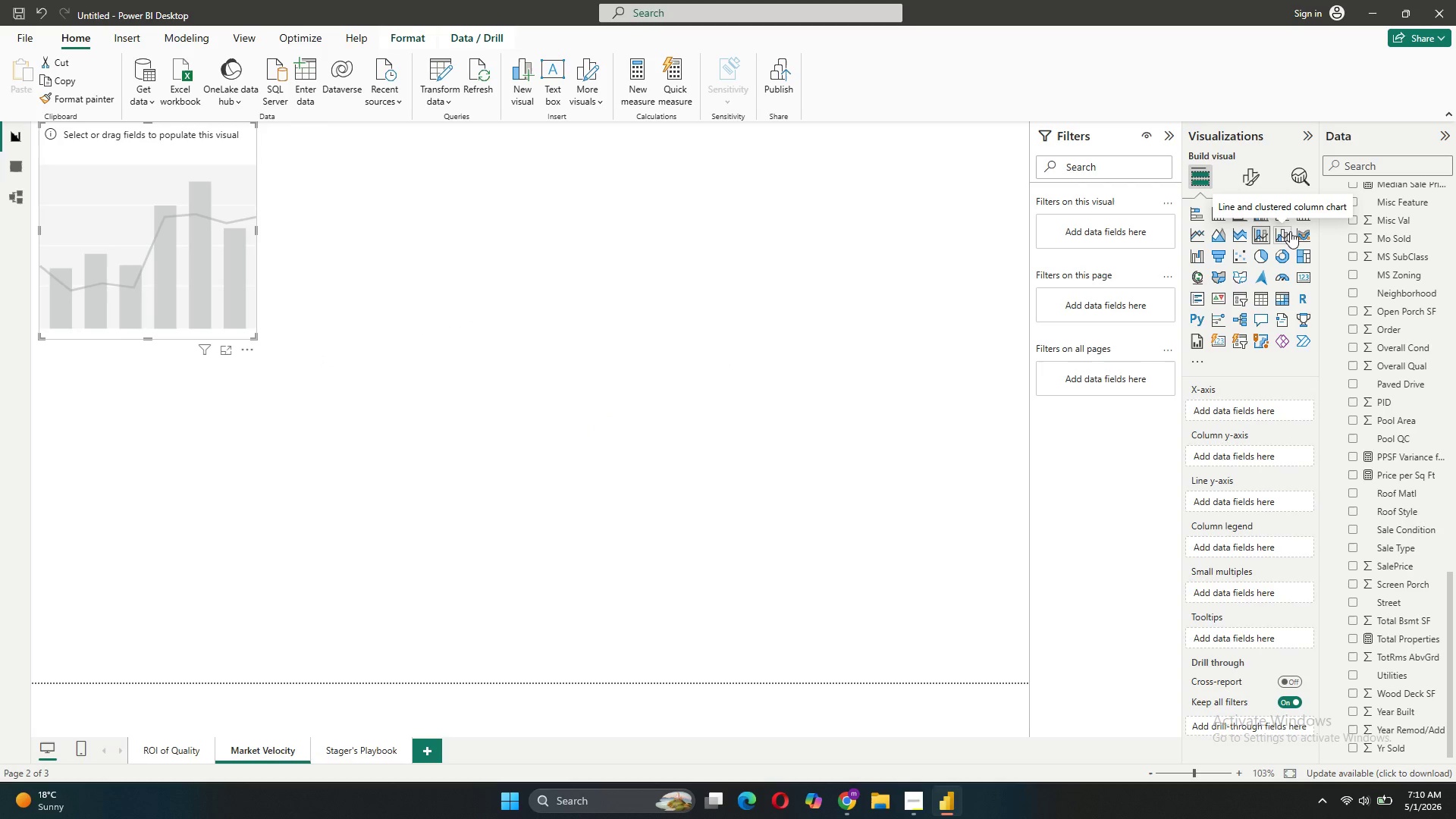 
wait(5.72)
 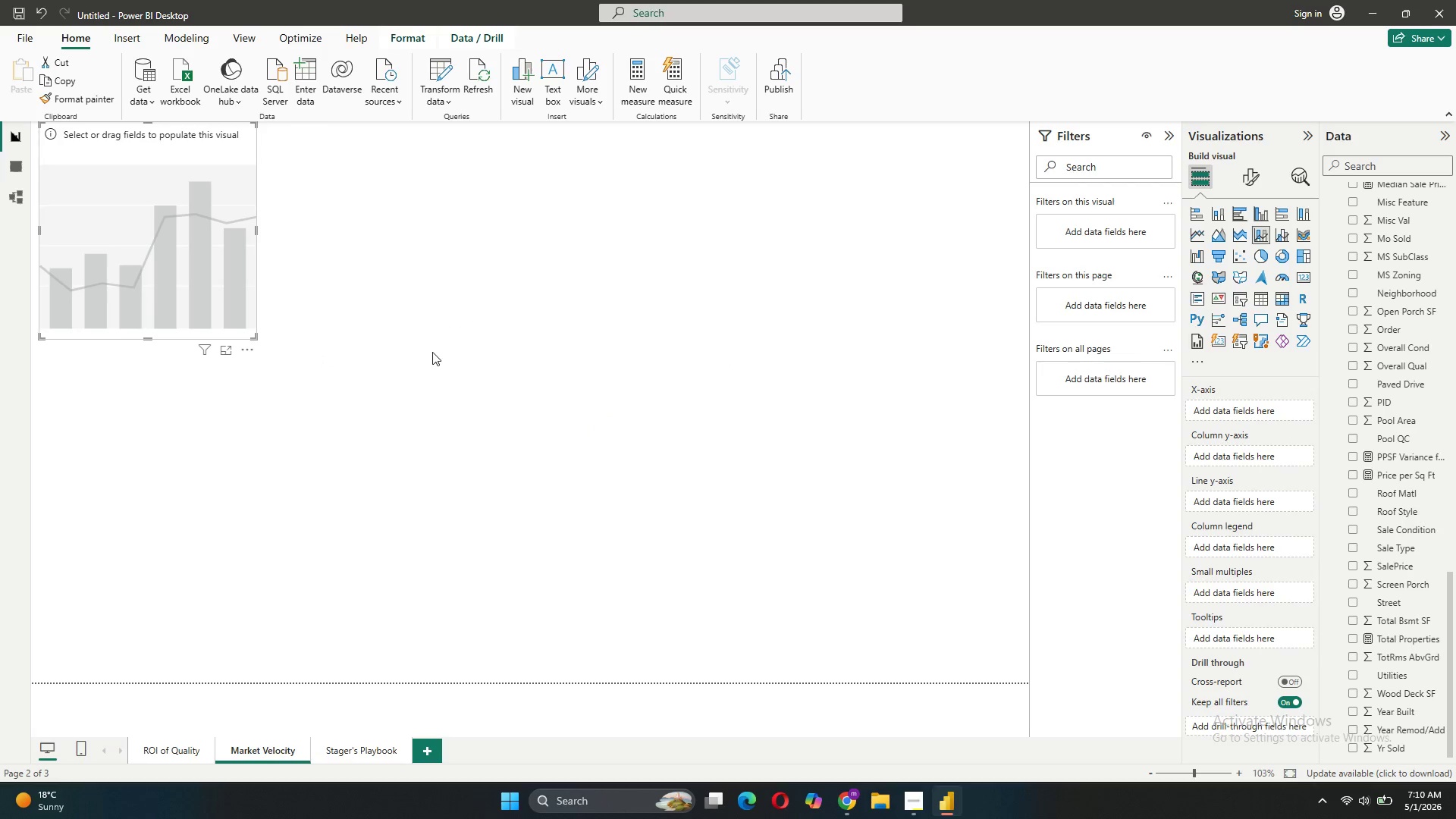 
left_click_drag(start_coordinate=[182, 163], to_coordinate=[205, 194])
 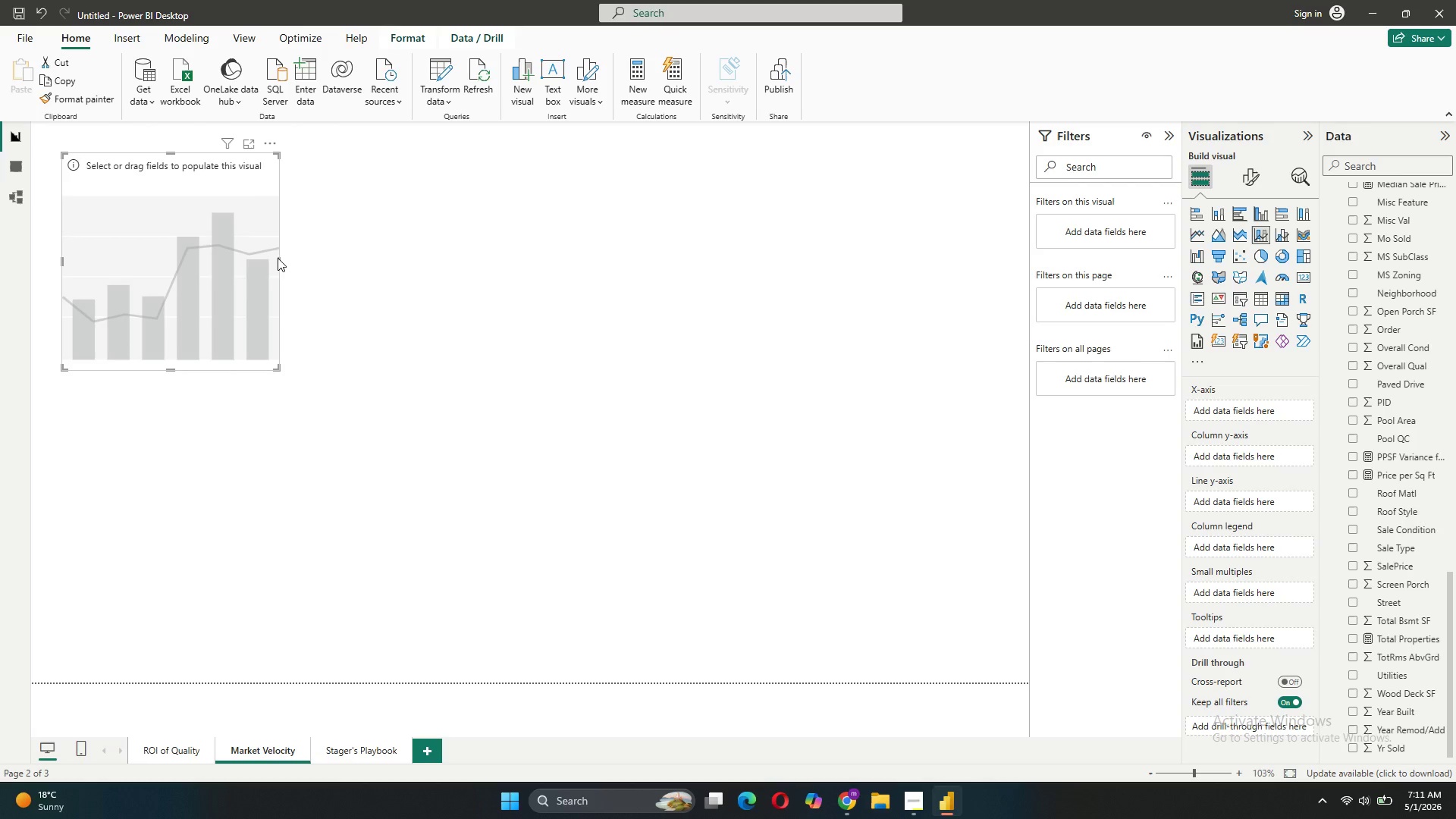 
left_click_drag(start_coordinate=[278, 259], to_coordinate=[488, 263])
 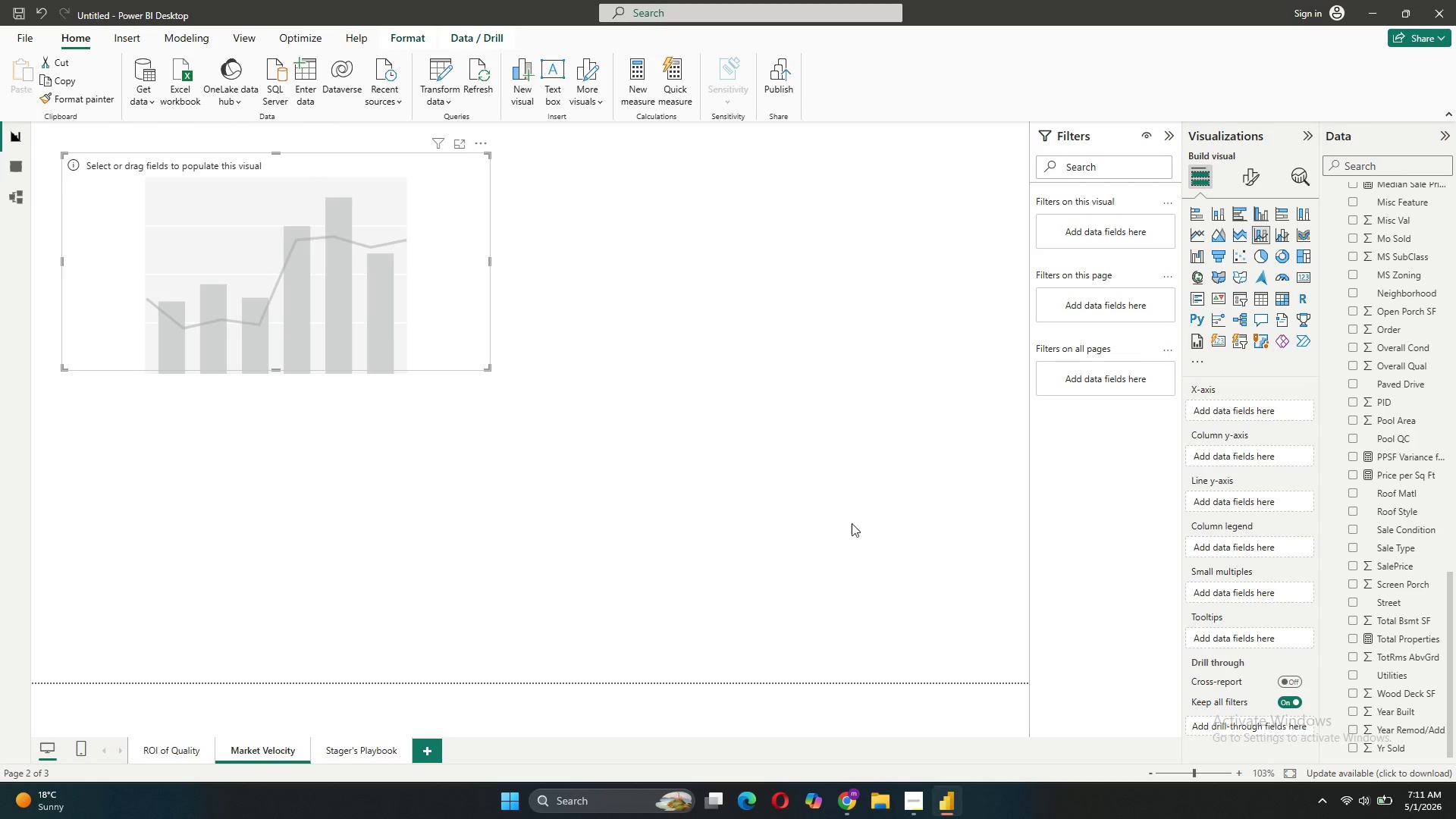 
mouse_move([1337, 474])
 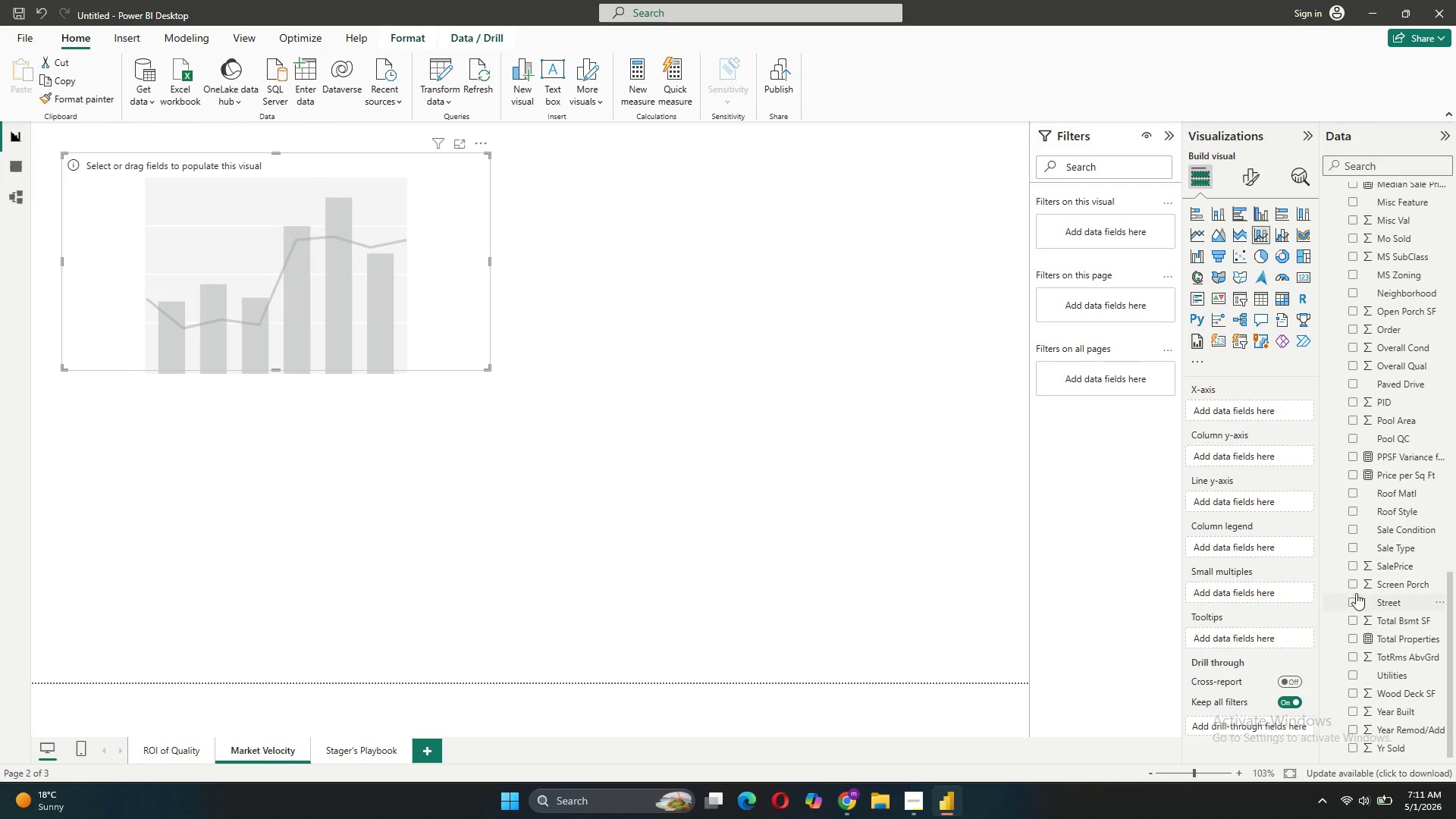 
mouse_move([1347, 551])
 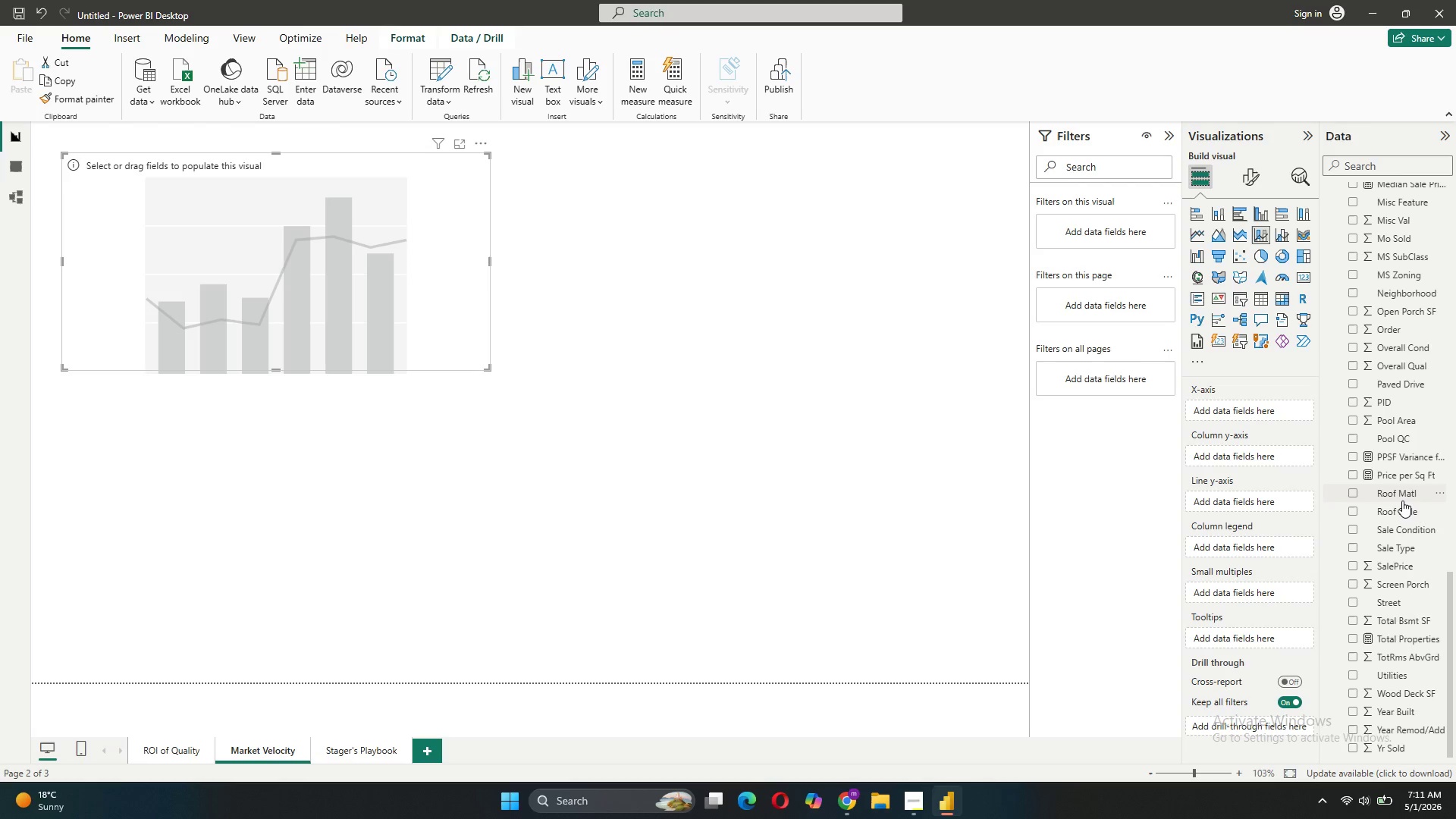 
scroll: coordinate [1402, 500], scroll_direction: up, amount: 14.0
 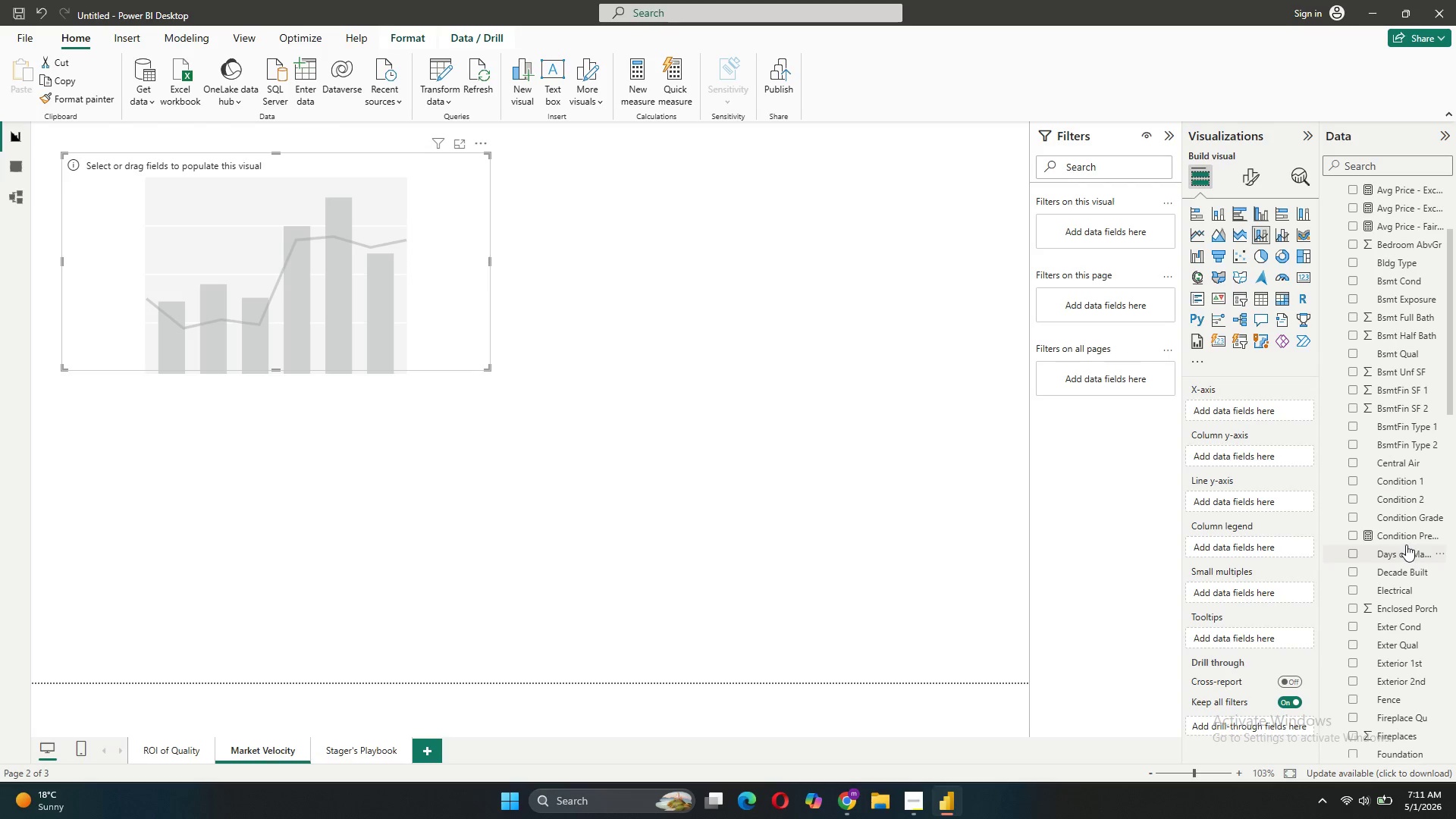 
left_click_drag(start_coordinate=[1411, 516], to_coordinate=[1256, 451])
 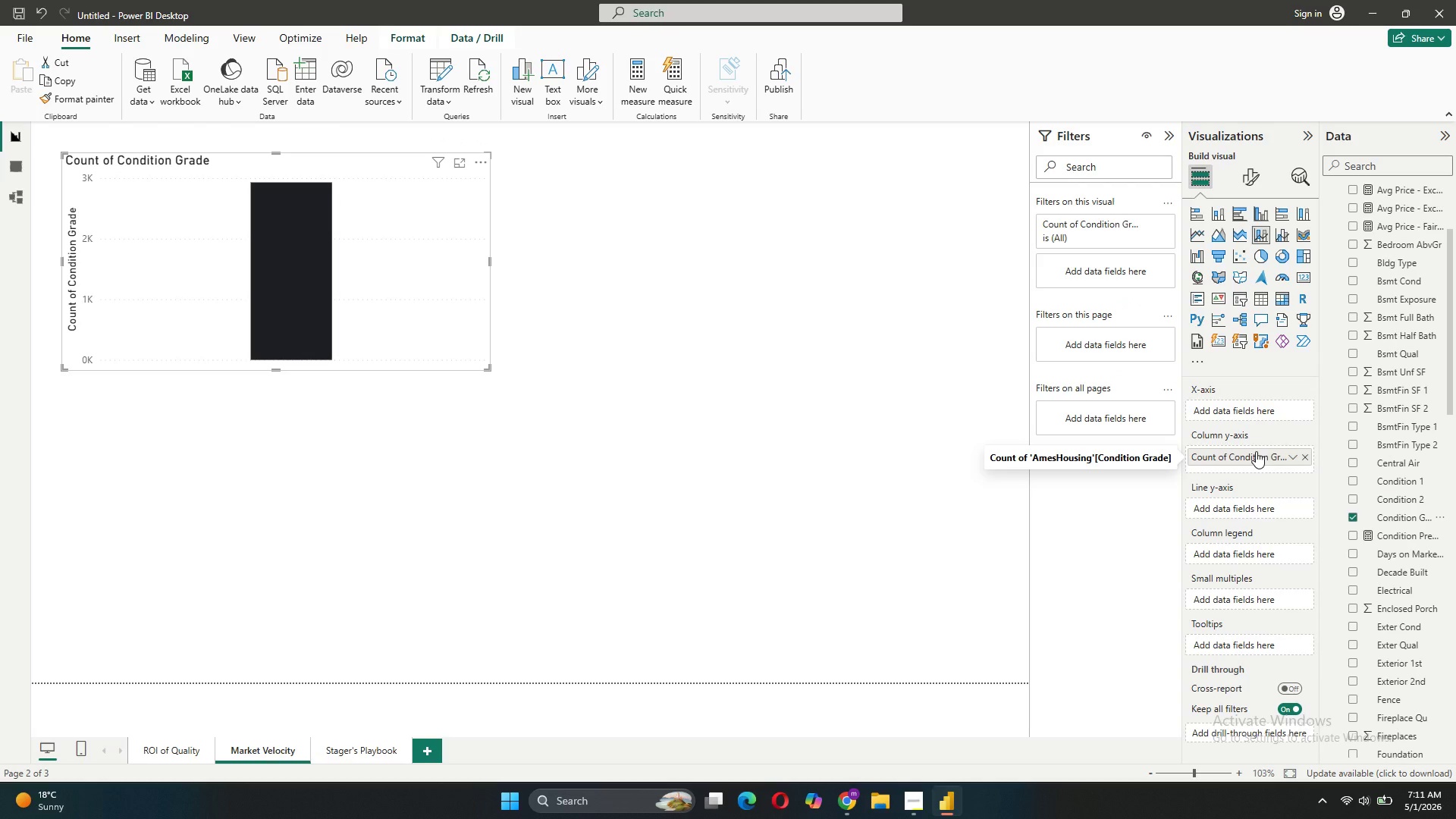 
wait(9.81)
 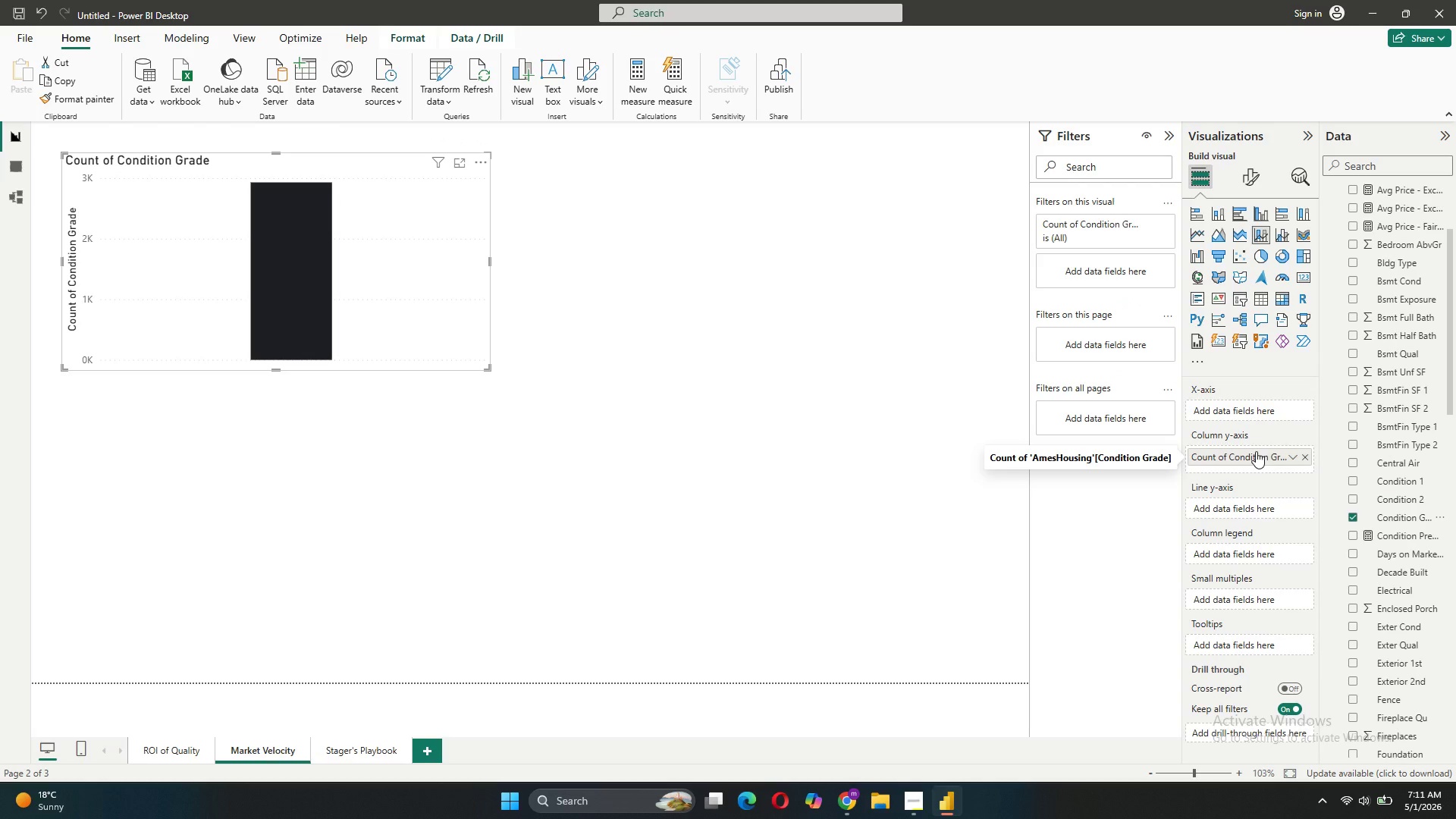 
scroll: coordinate [1424, 625], scroll_direction: down, amount: 5.0
 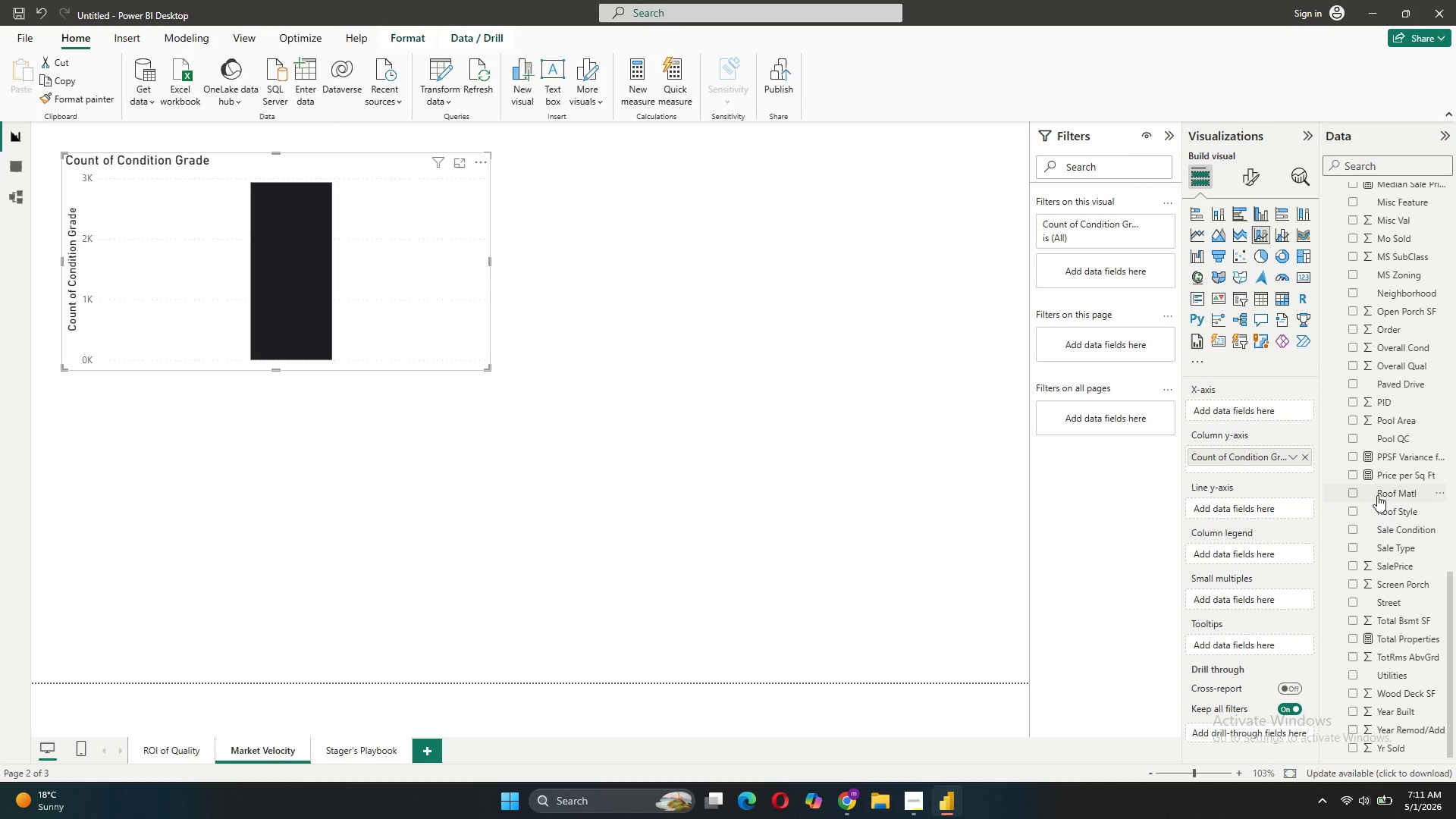 
scroll: coordinate [1377, 495], scroll_direction: up, amount: 2.0
 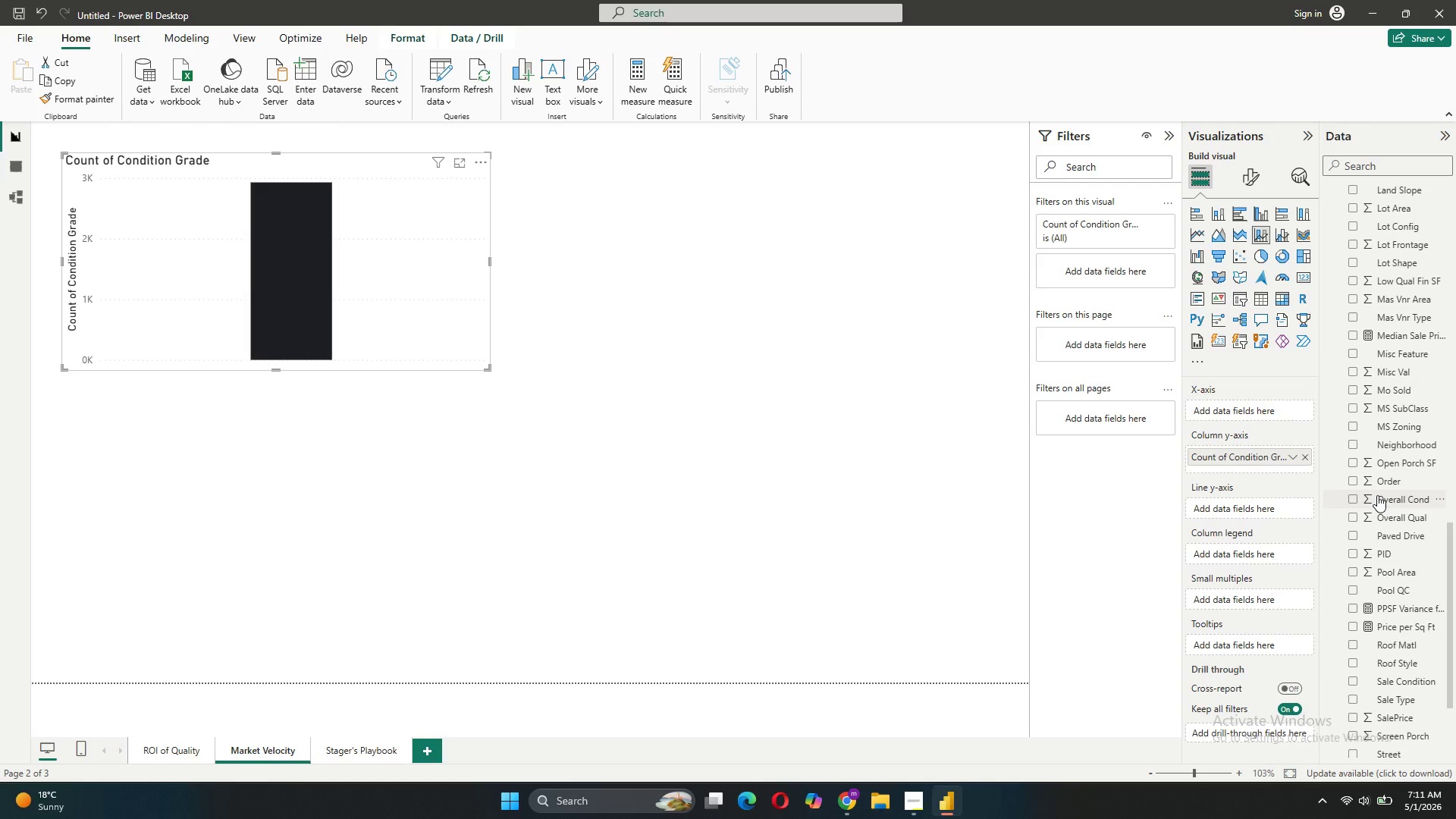 
scroll: coordinate [1377, 495], scroll_direction: down, amount: 4.0
 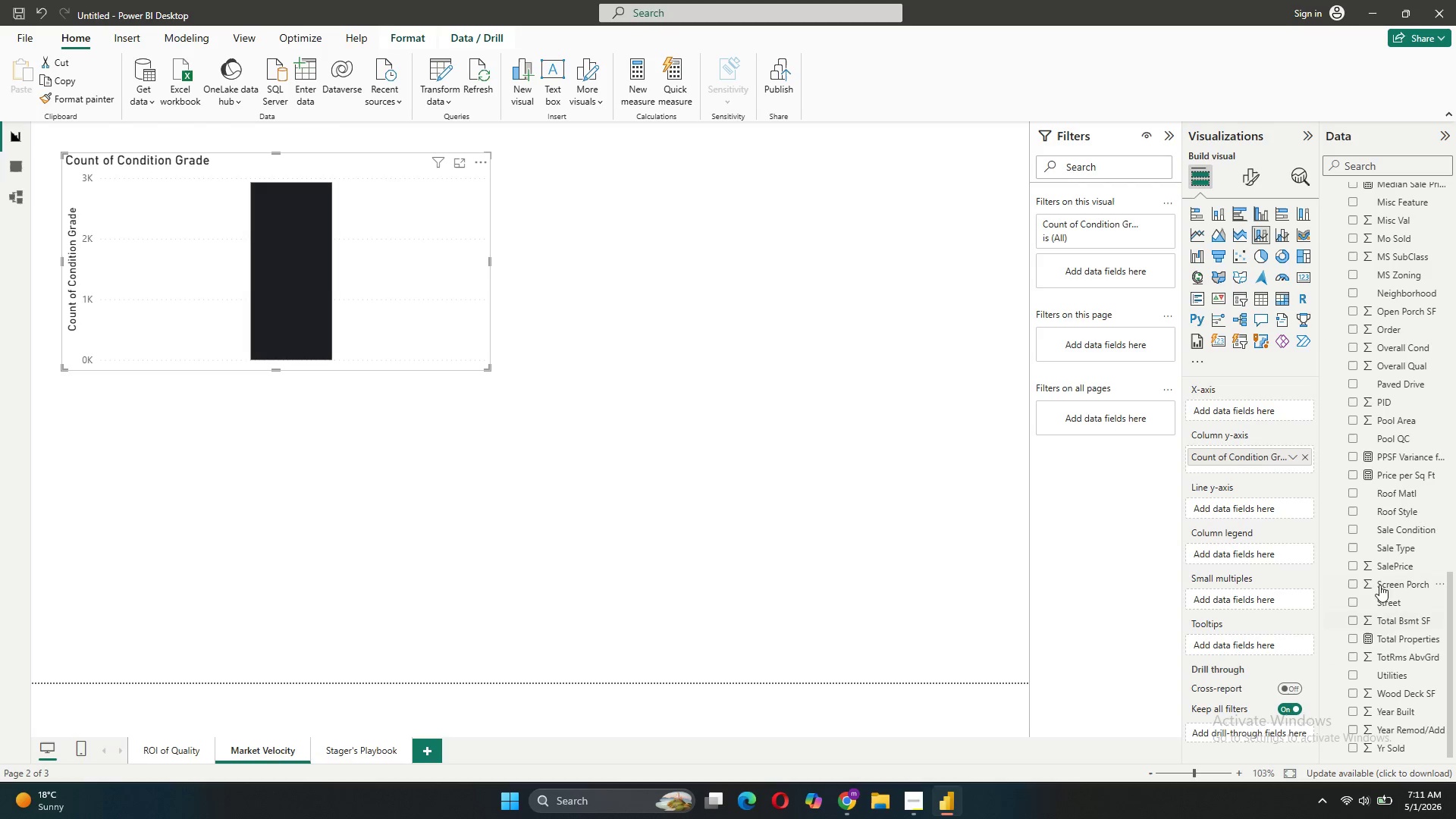 
mouse_move([1409, 503])
 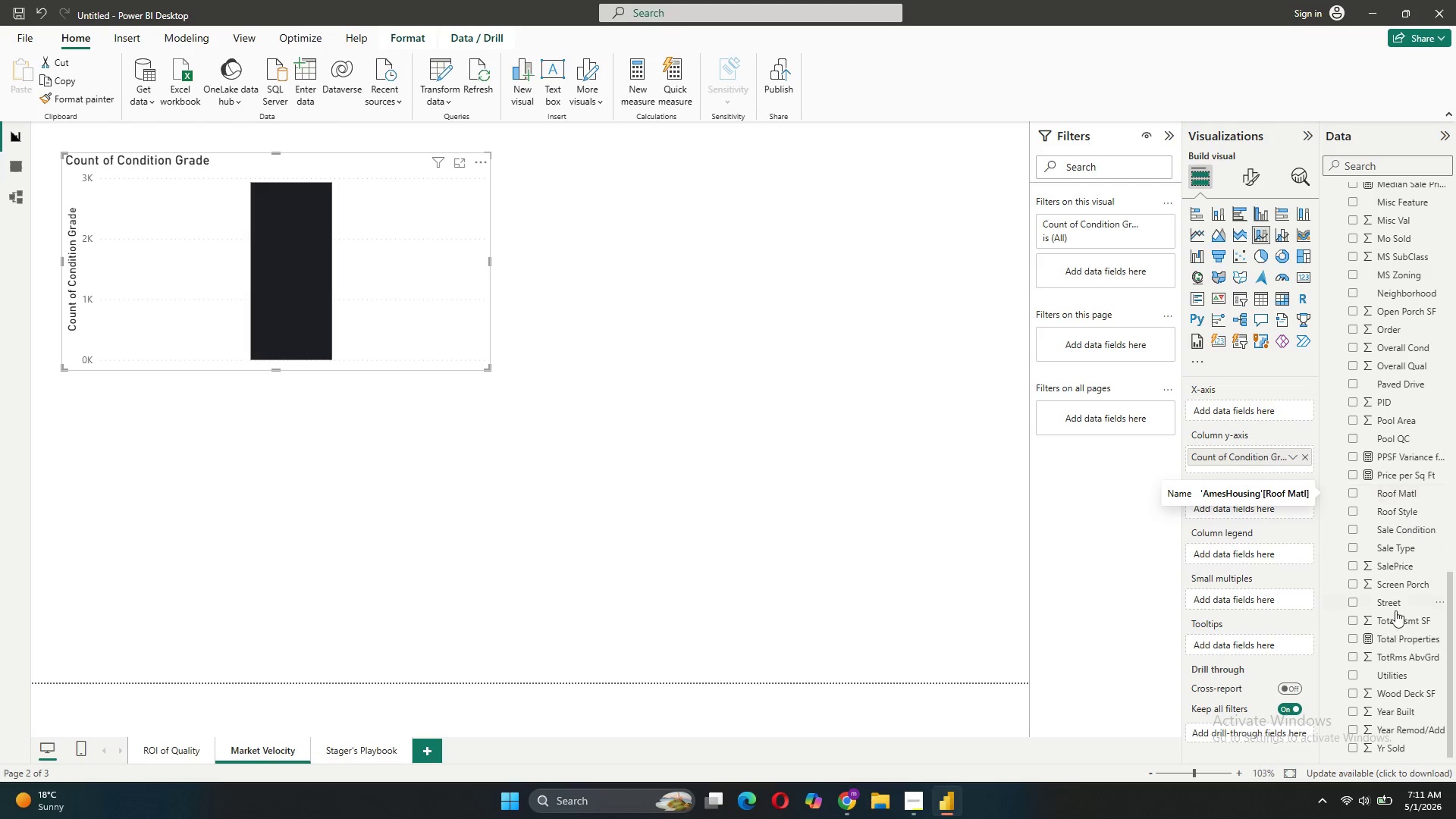 
mouse_move([1373, 589])
 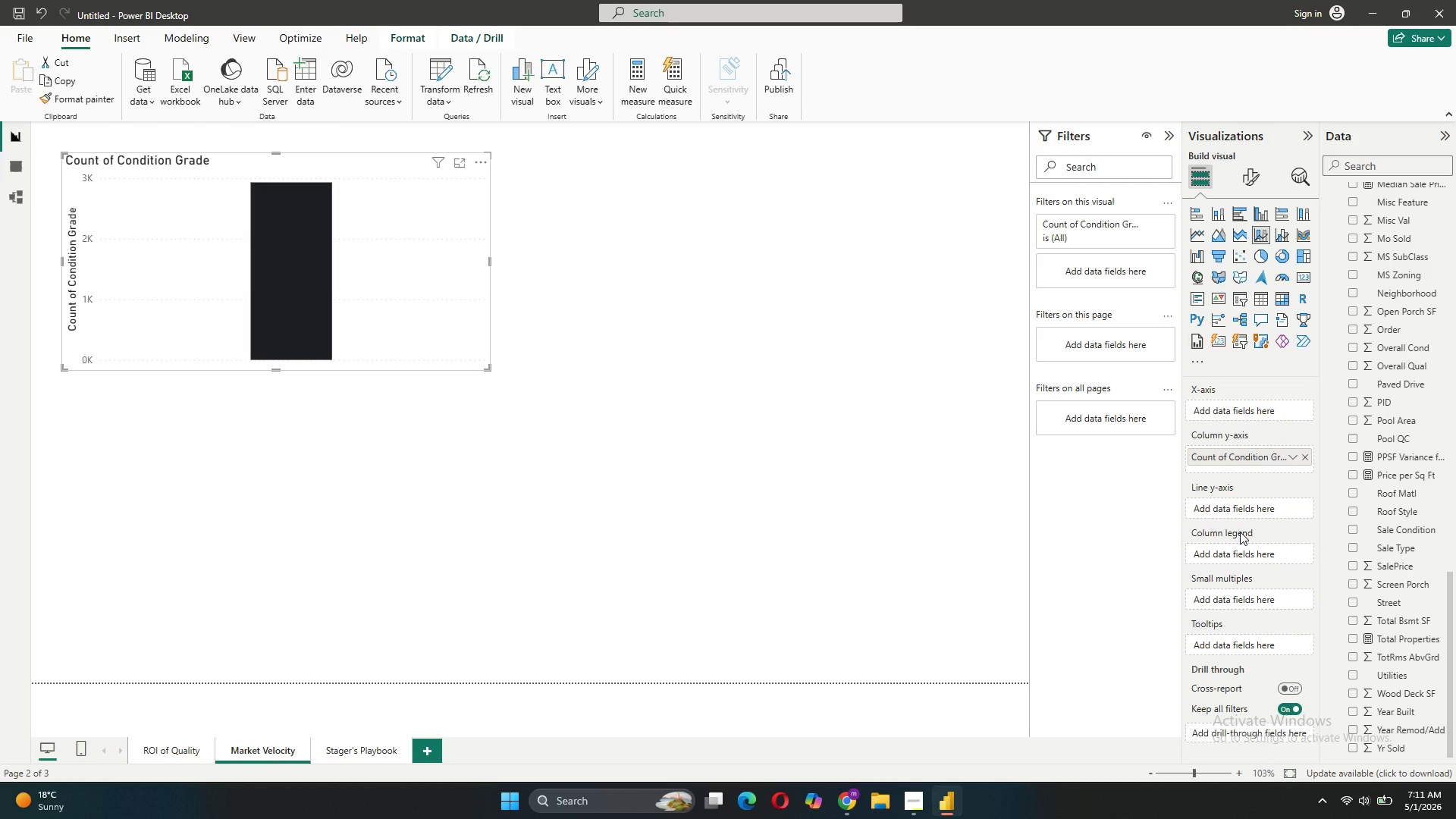 
mouse_move([1282, 642])
 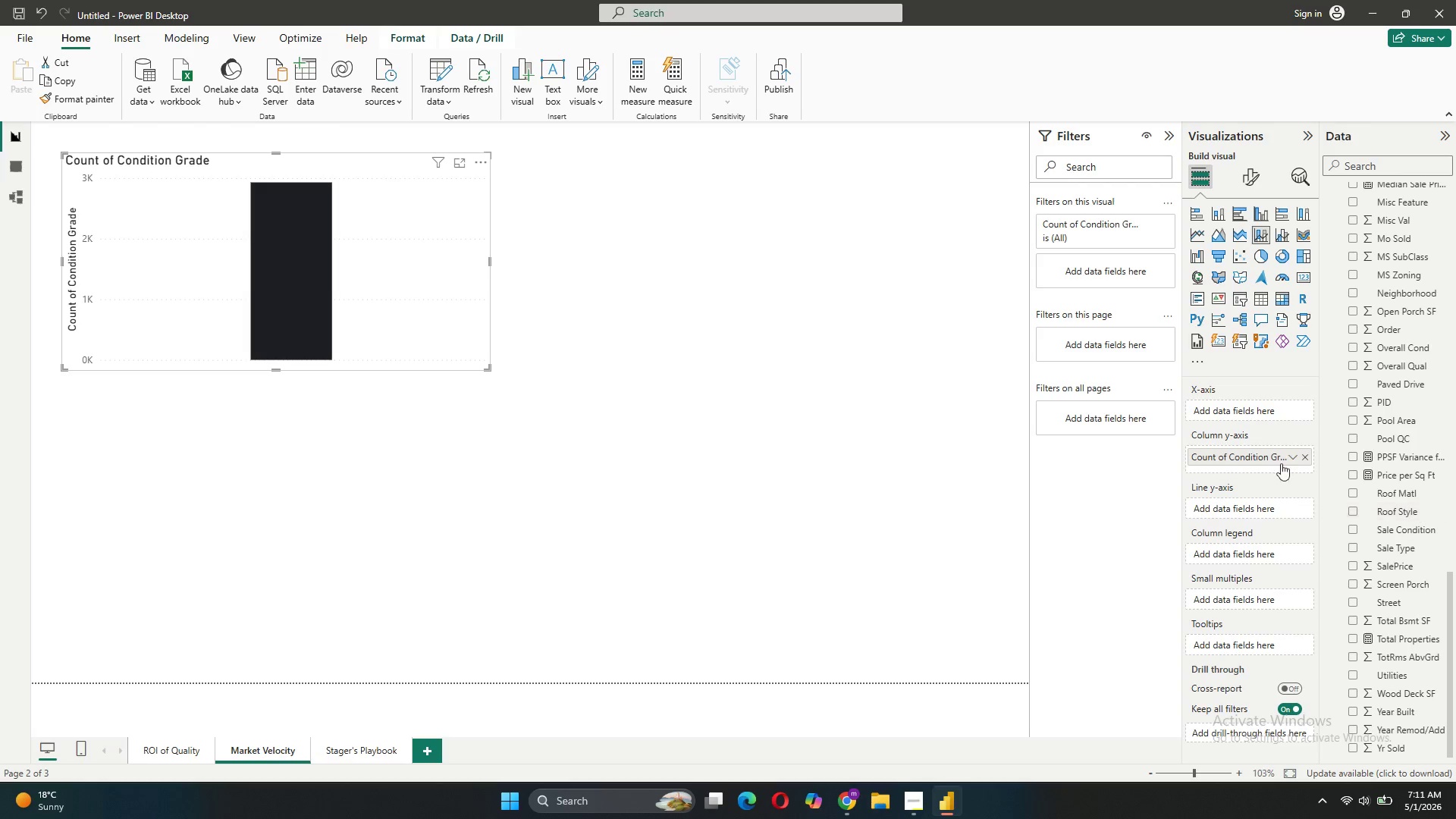 
left_click([1285, 455])
 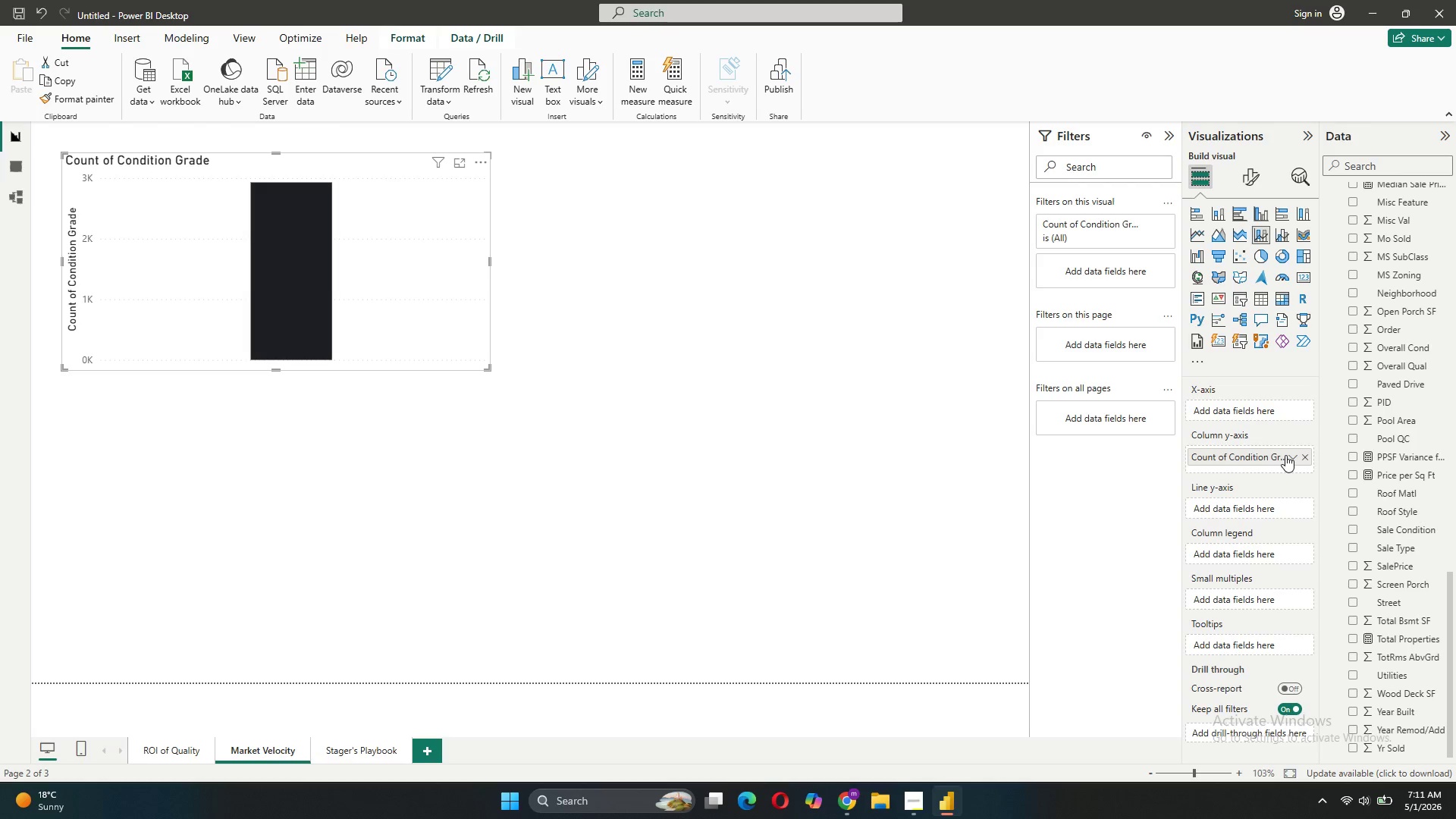 
left_click([1290, 453])
 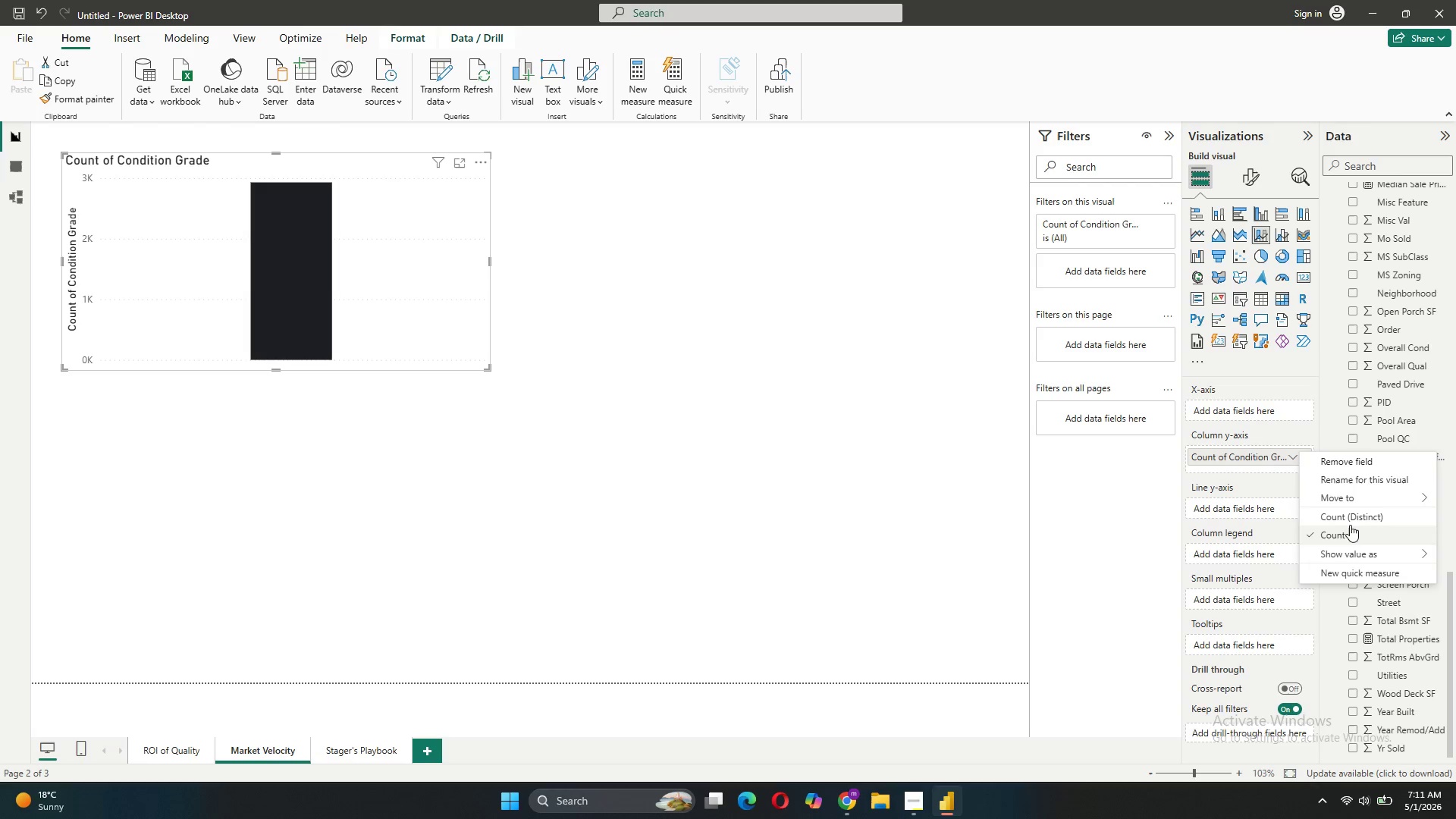 
left_click([1355, 518])
 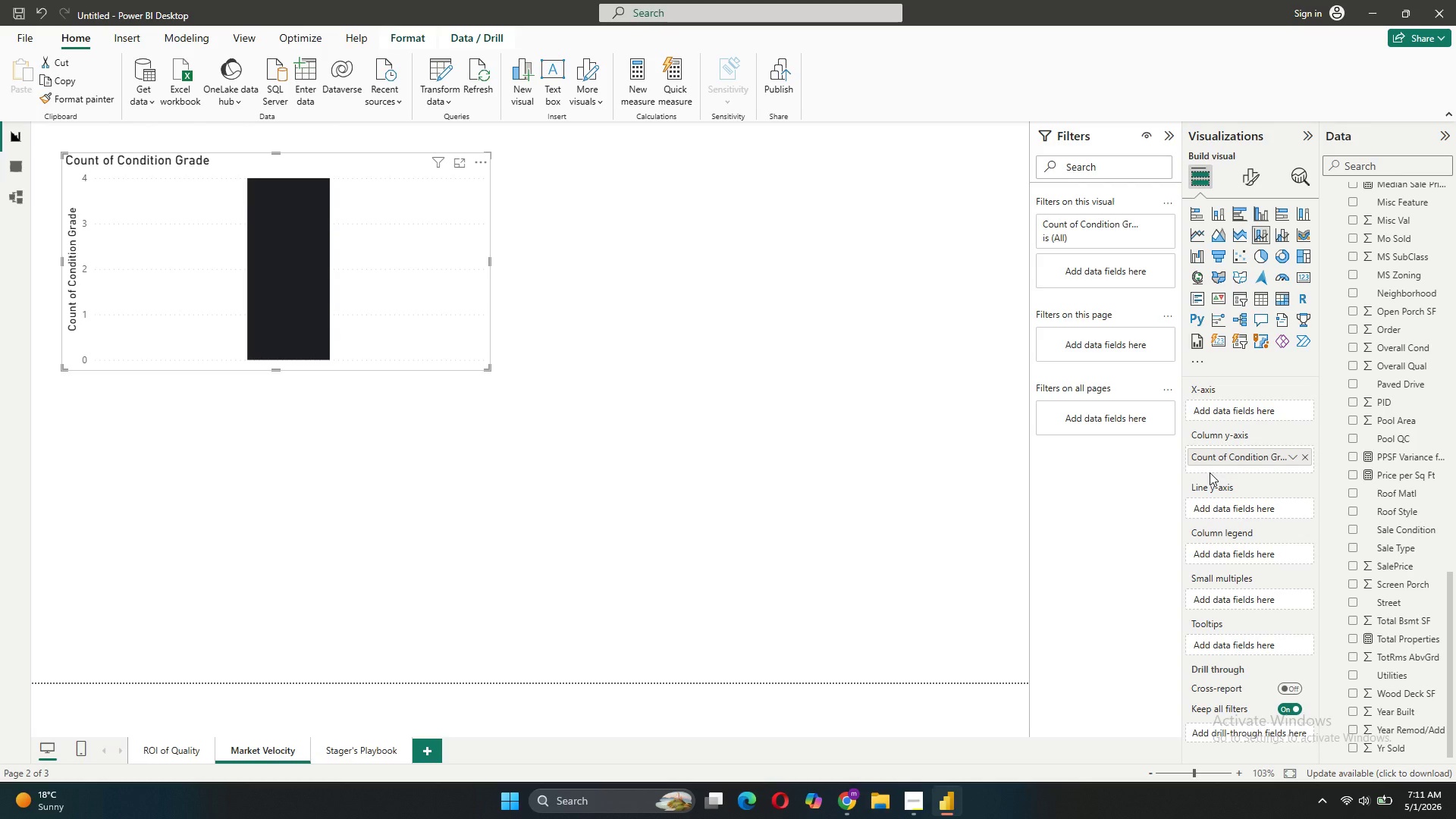 
wait(10.42)
 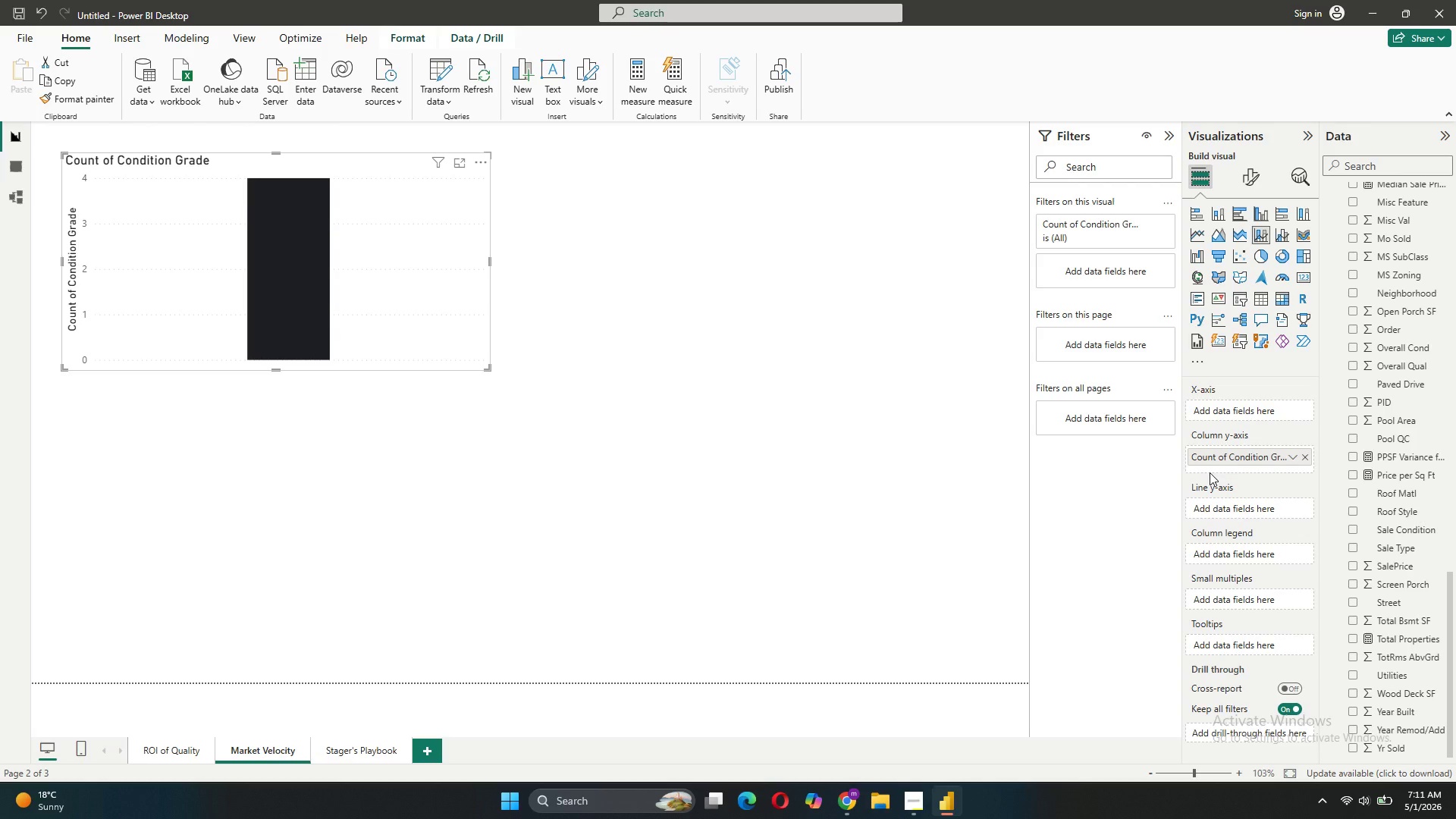 
scroll: coordinate [1378, 306], scroll_direction: up, amount: 18.0
 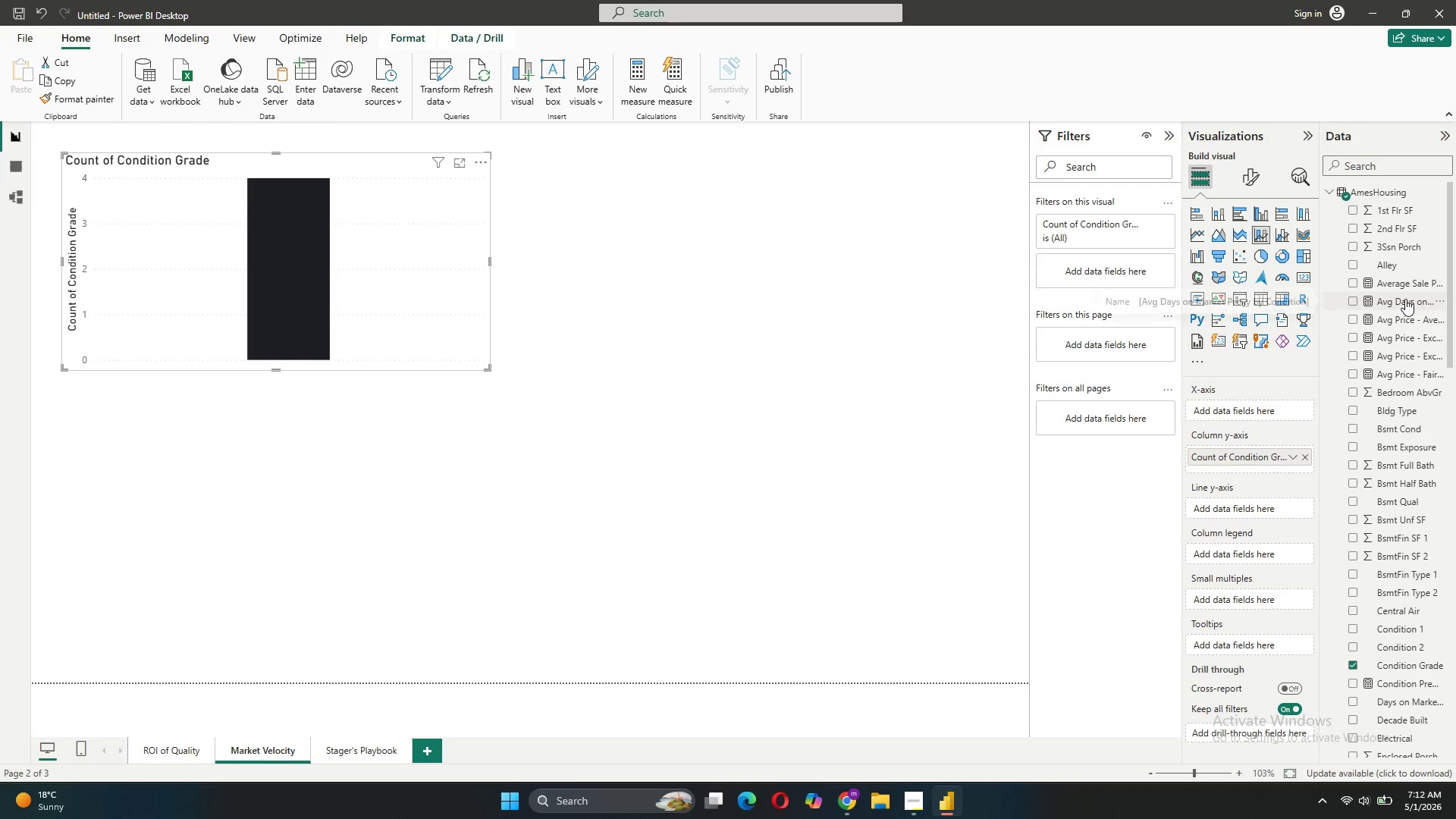 
wait(5.19)
 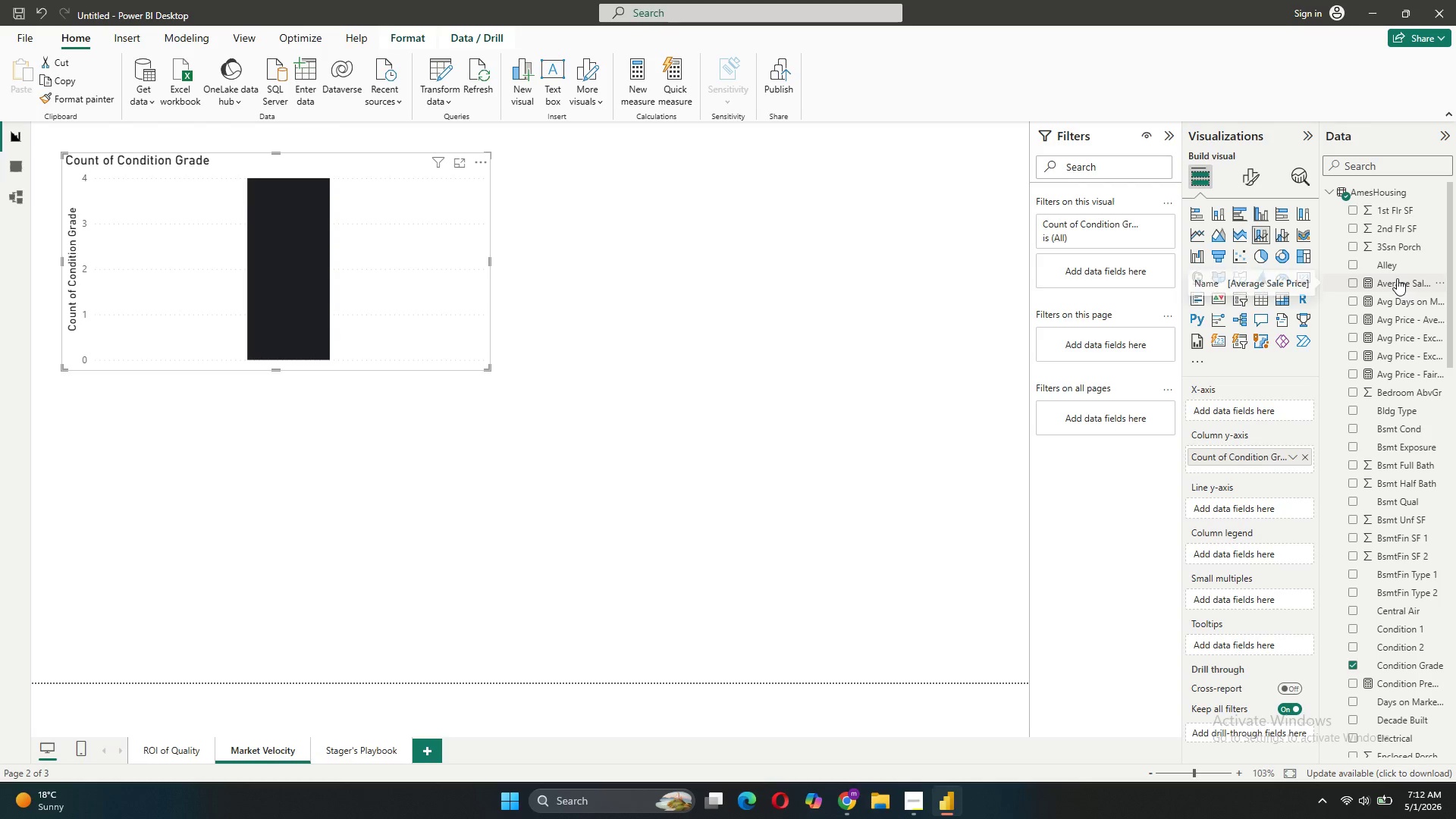 
left_click_drag(start_coordinate=[1405, 299], to_coordinate=[1252, 507])
 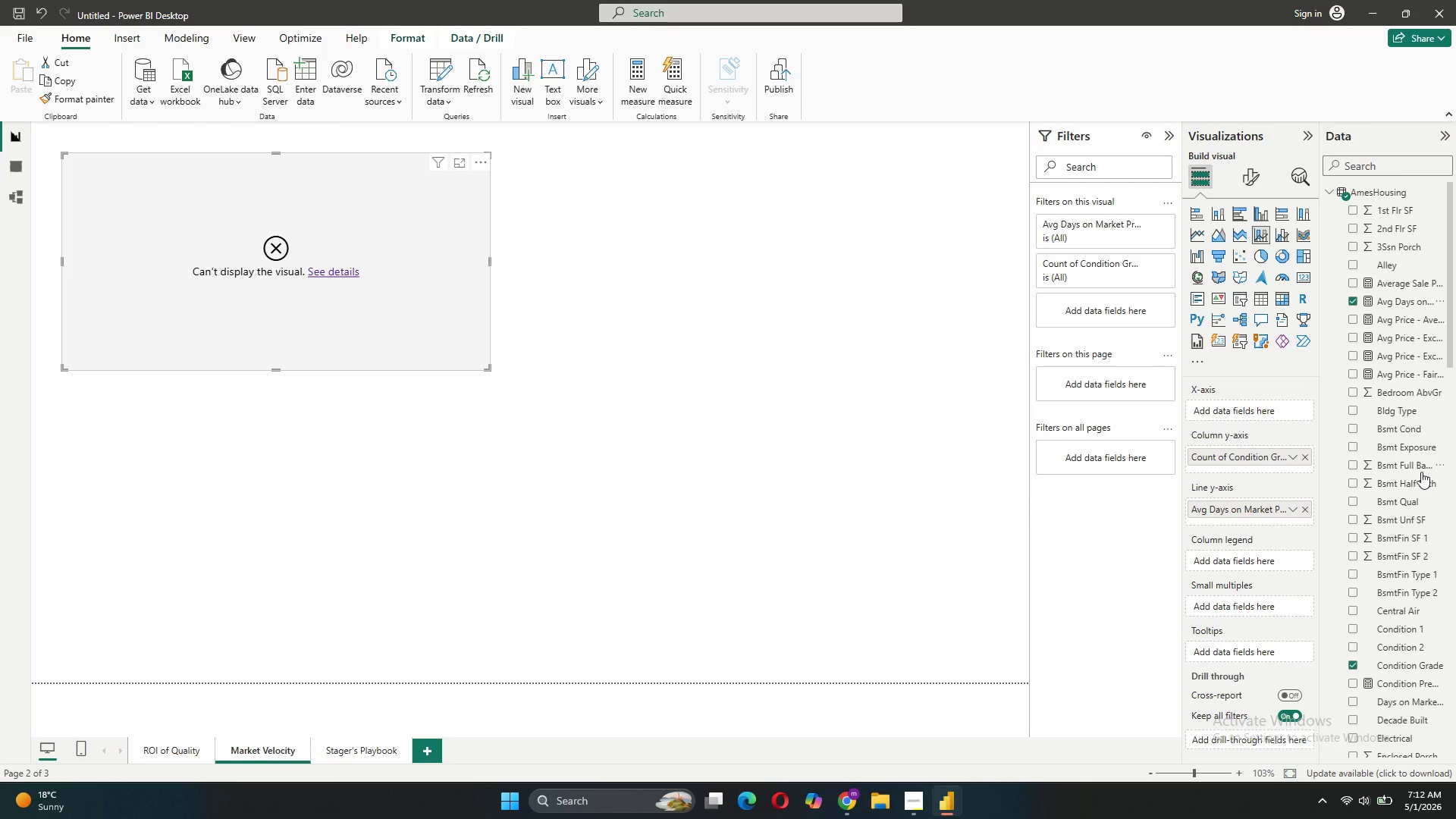 
left_click([1307, 459])
 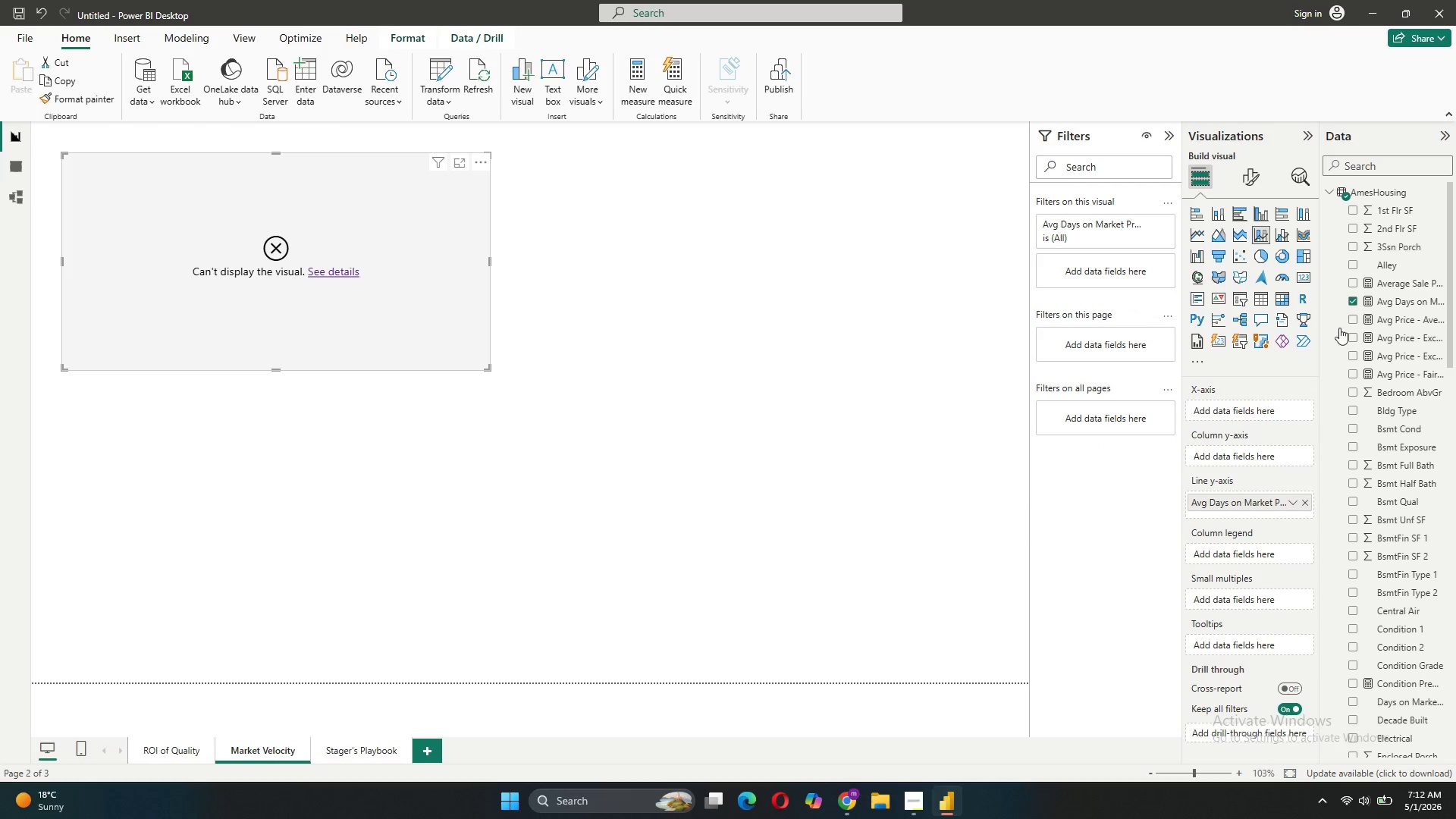 
left_click([1370, 297])
 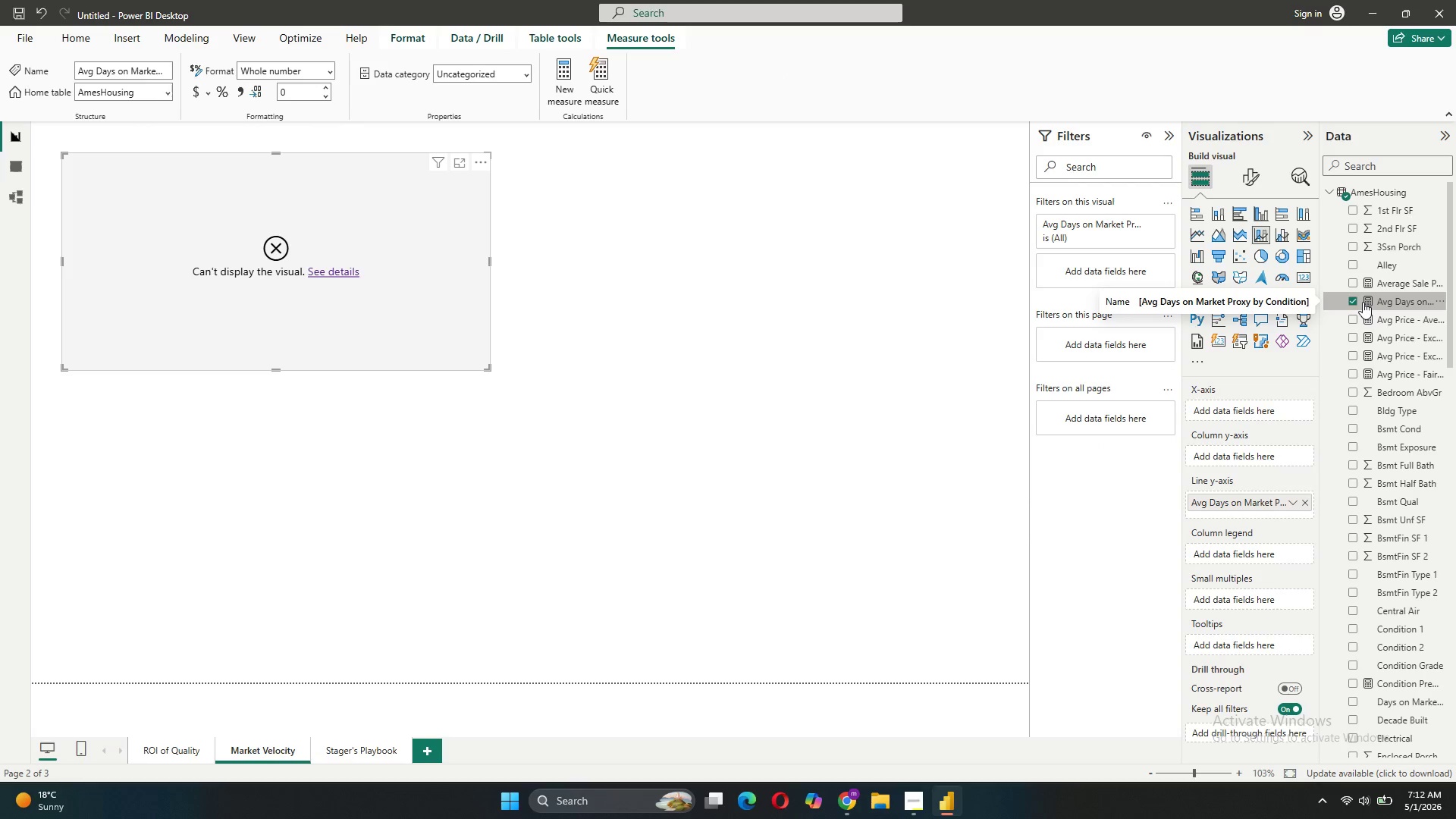 
left_click([1366, 300])
 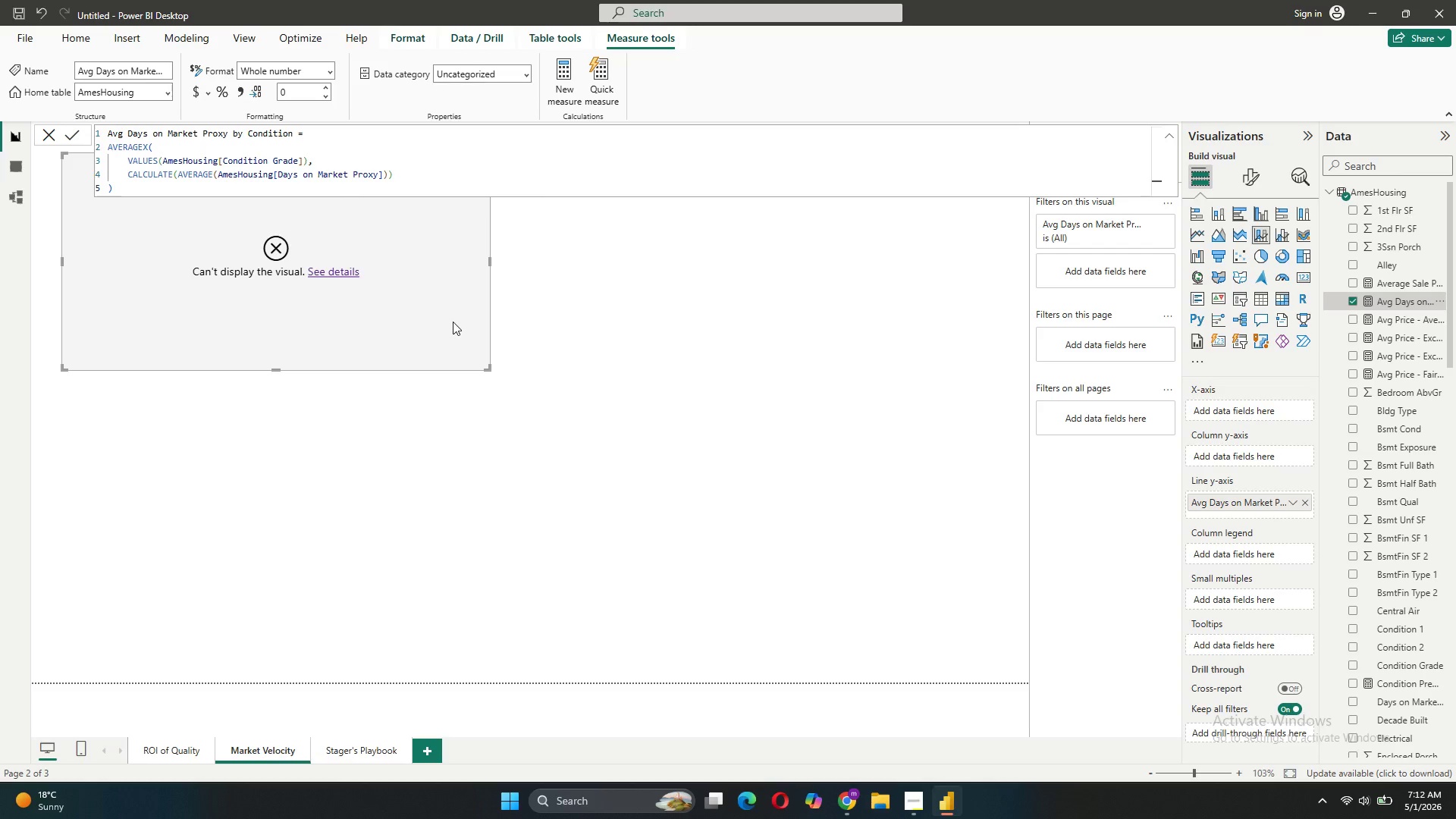 
left_click([332, 270])
 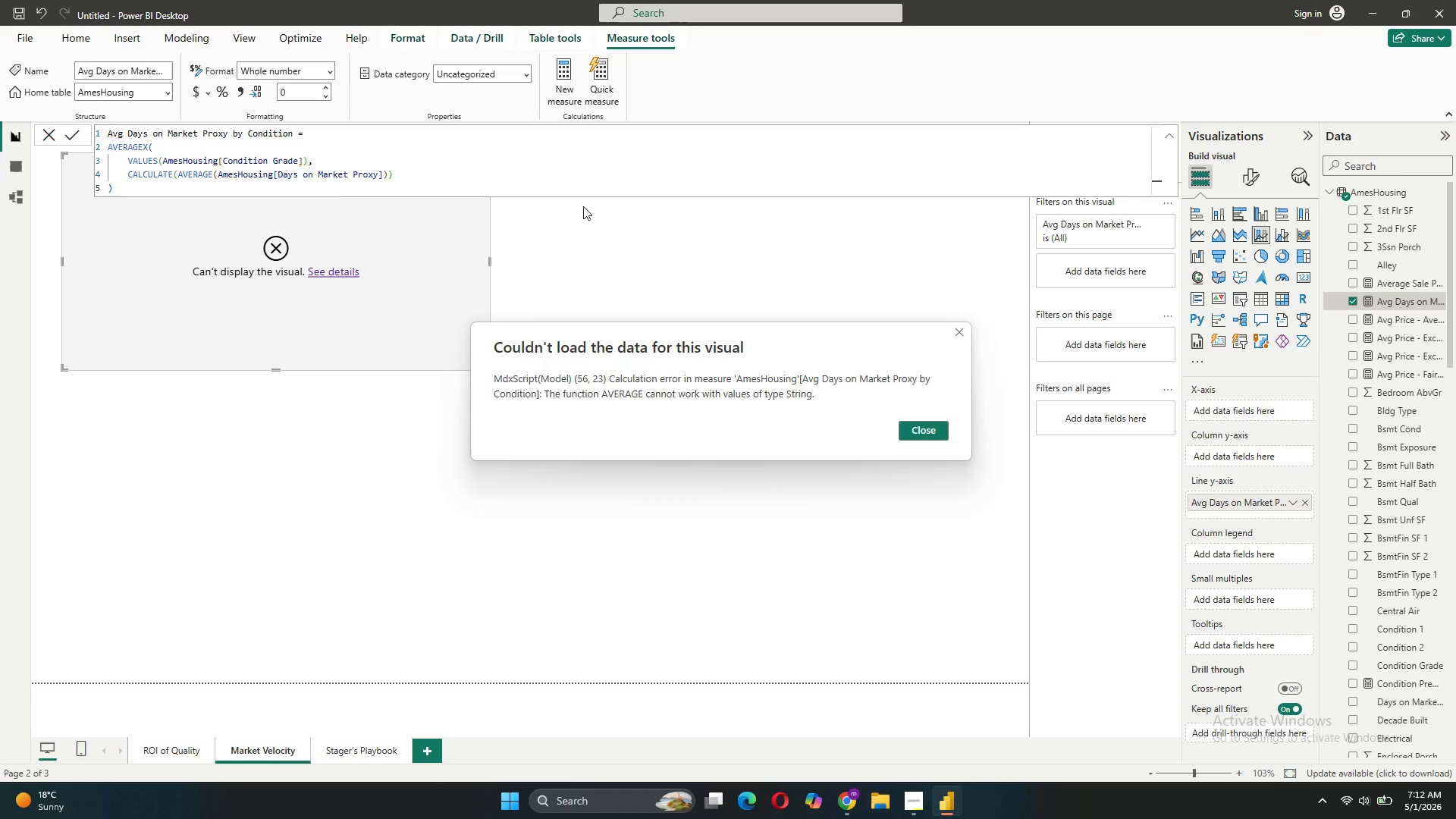 
wait(30.28)
 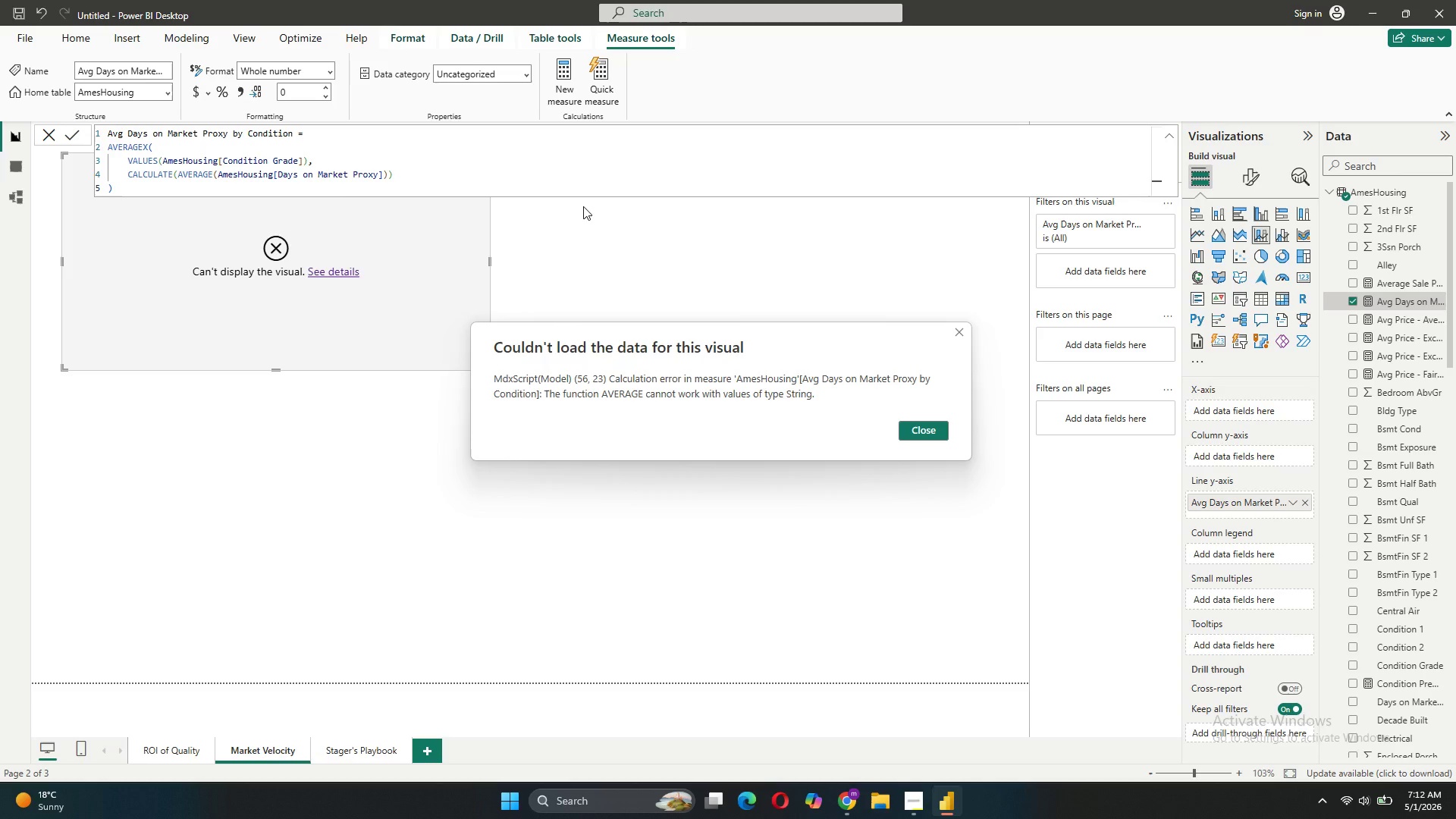 
left_click([942, 430])
 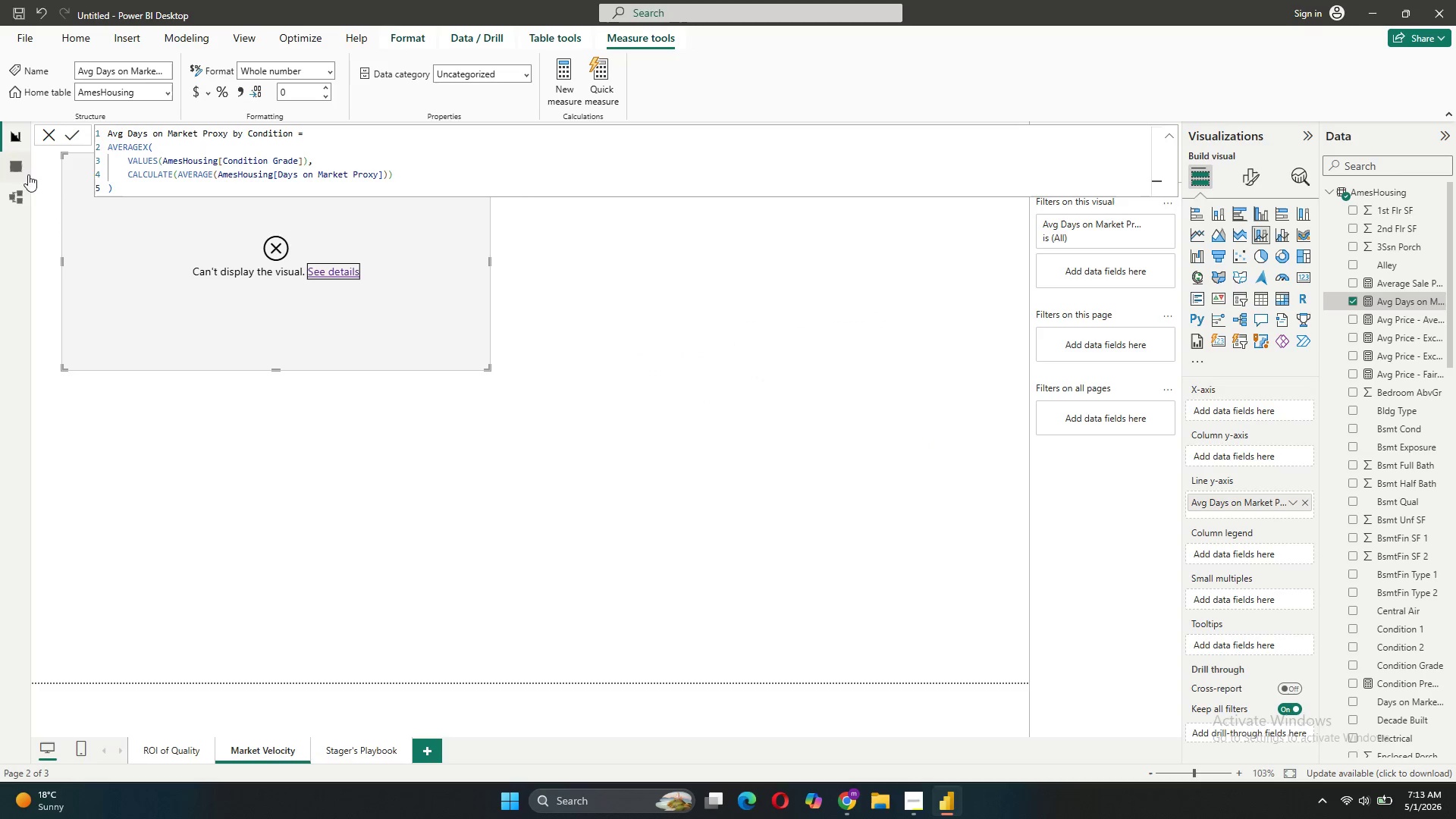 
left_click([24, 174])
 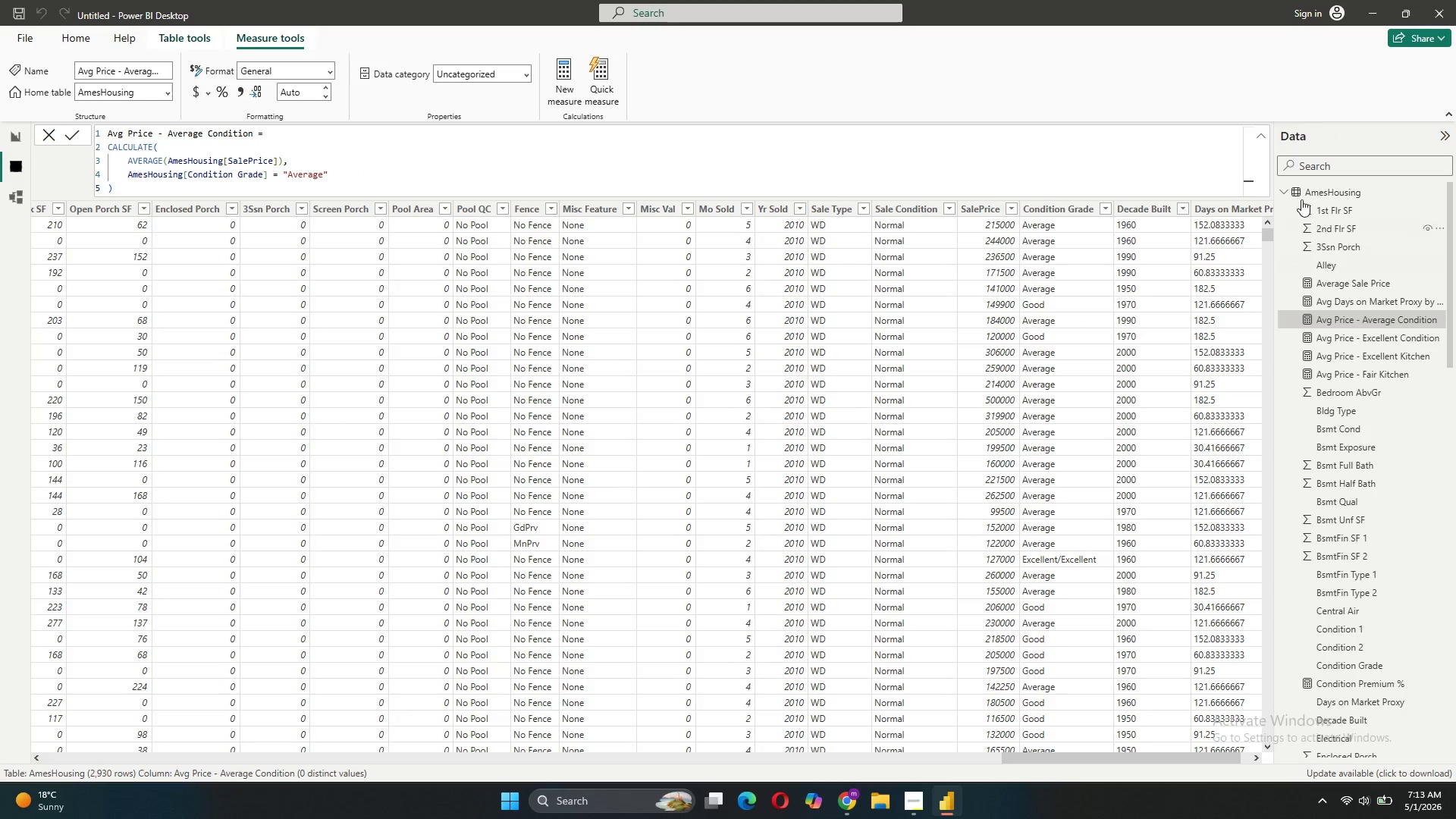 
left_click([1231, 206])
 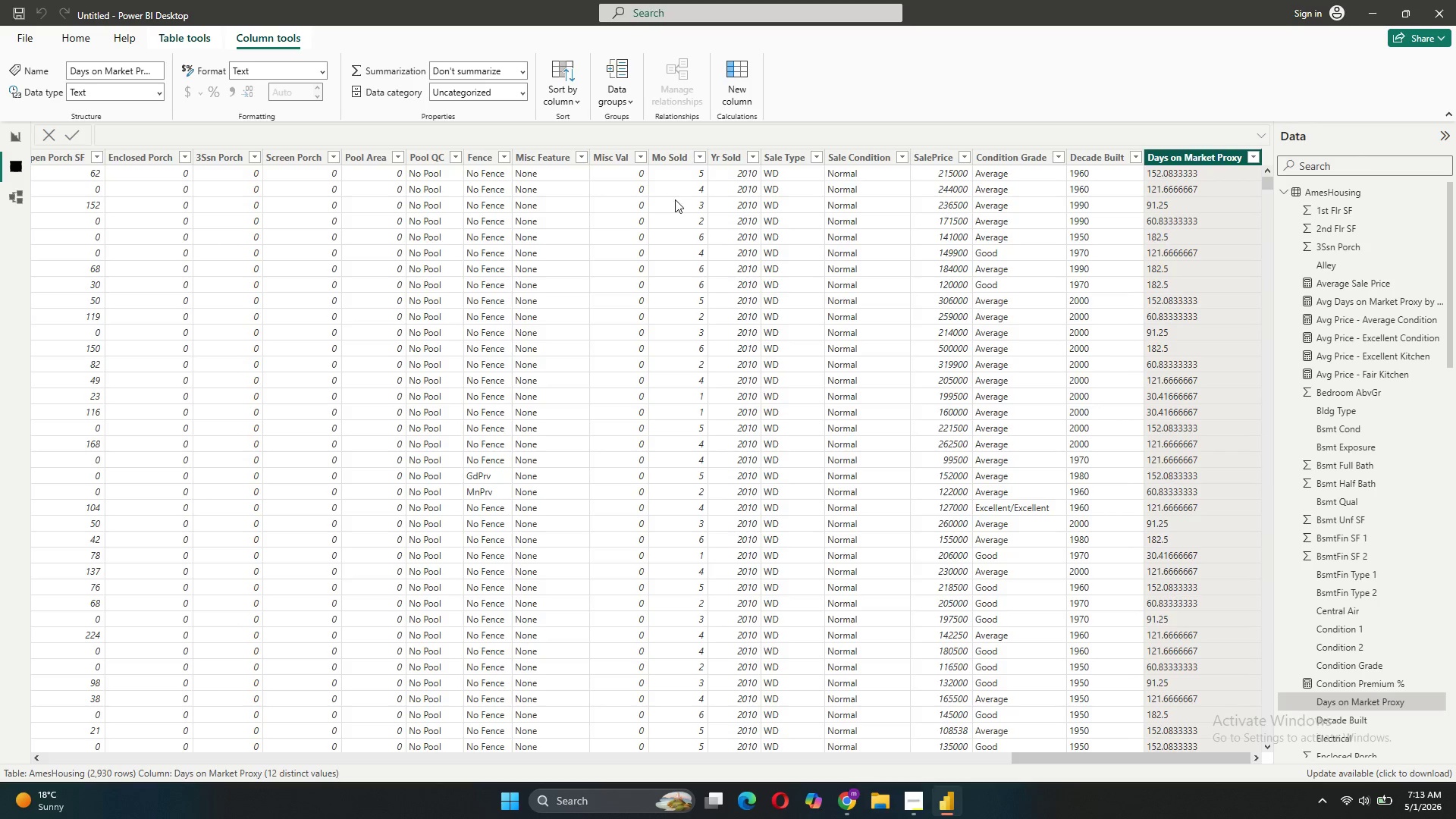 
wait(8.42)
 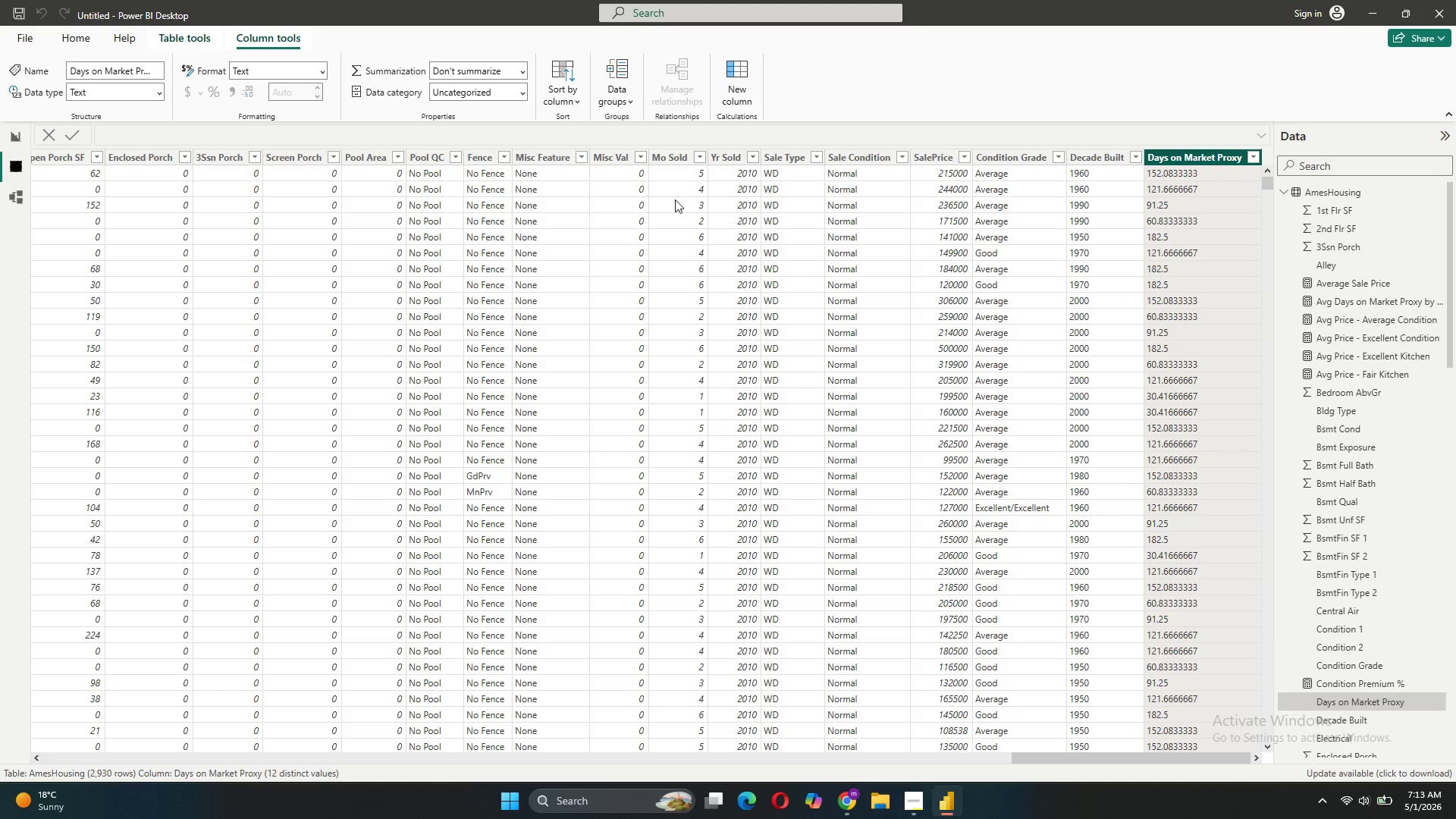 
left_click([320, 73])
 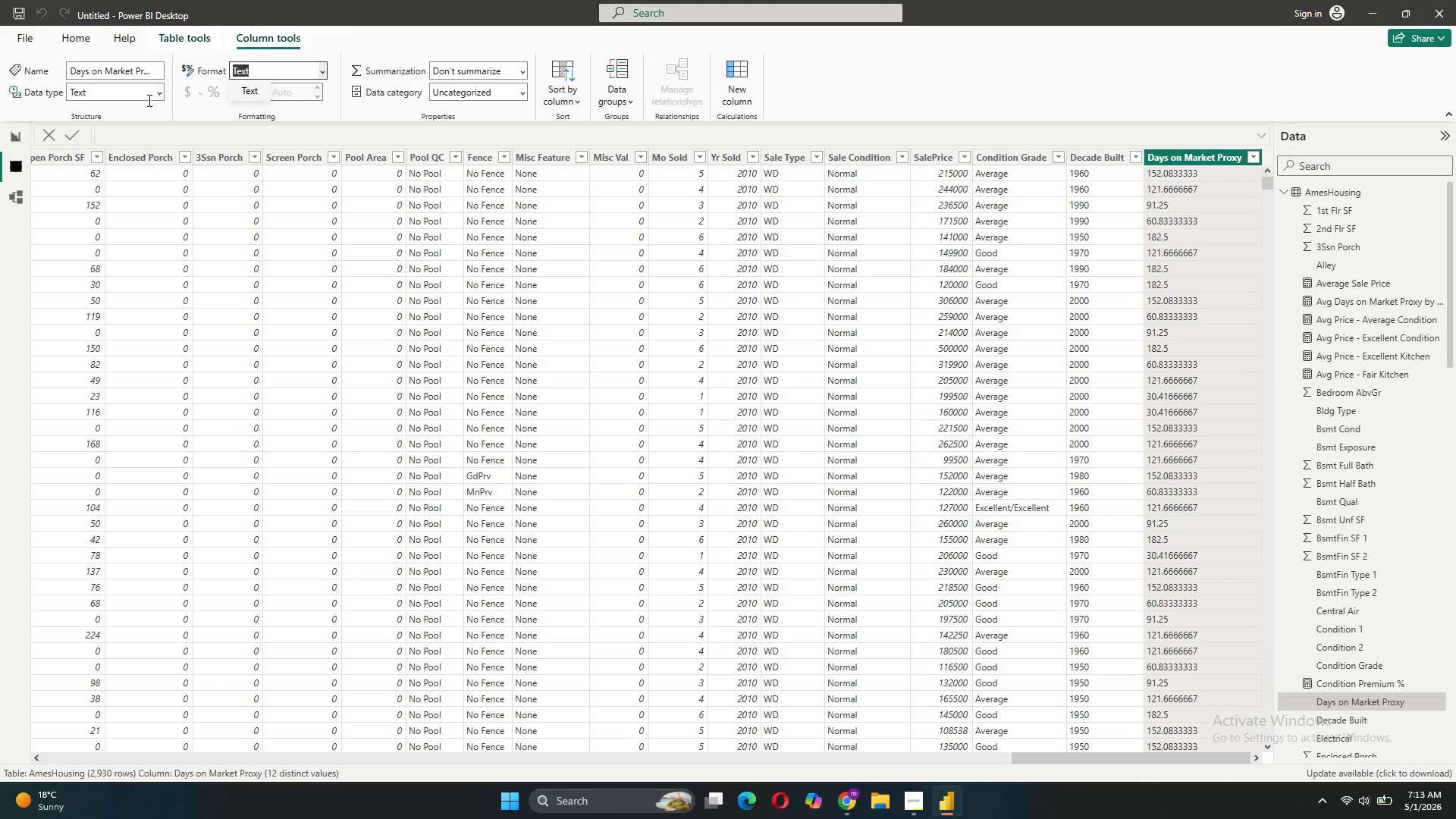 
left_click([162, 92])
 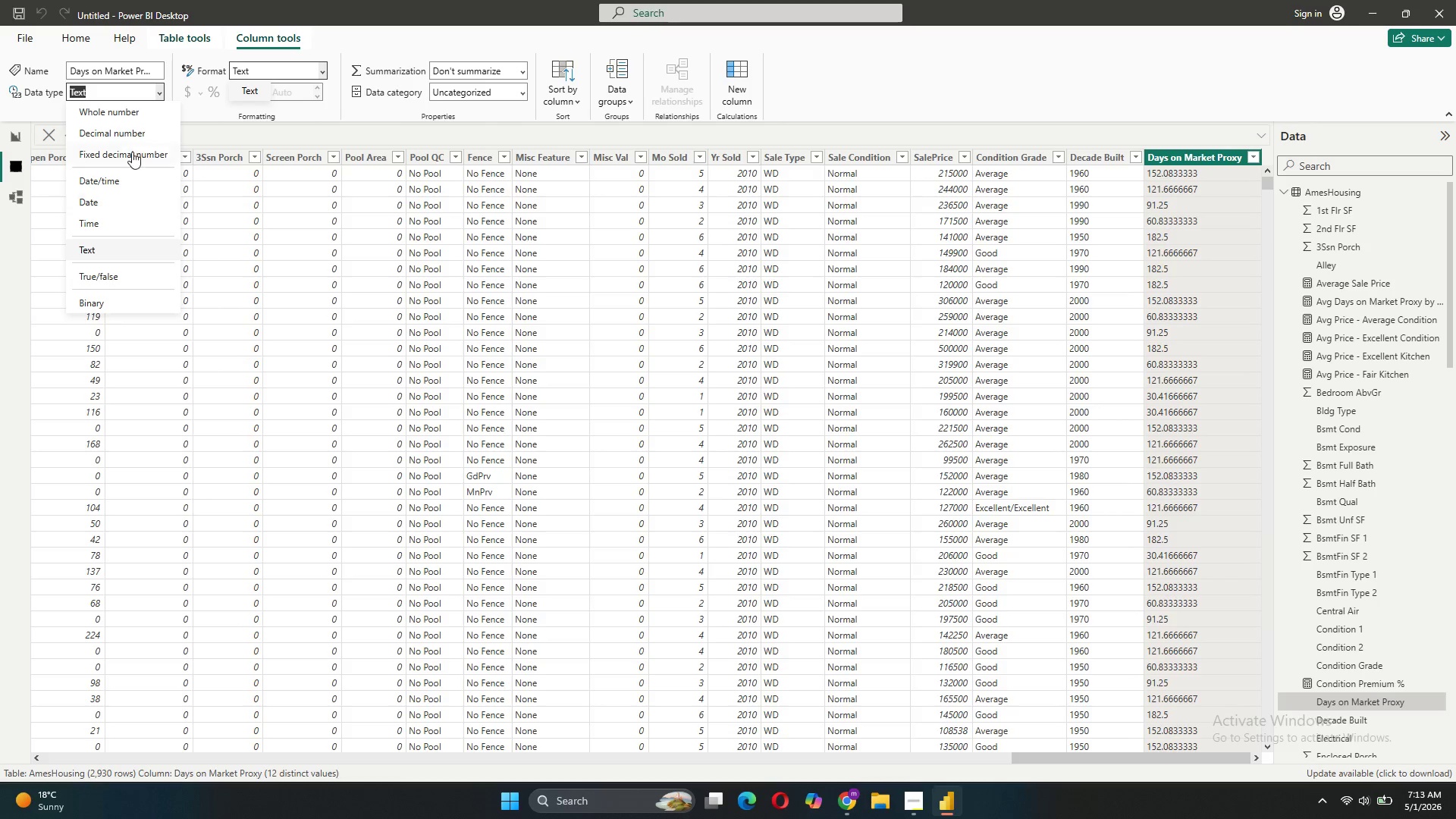 
left_click([137, 115])
 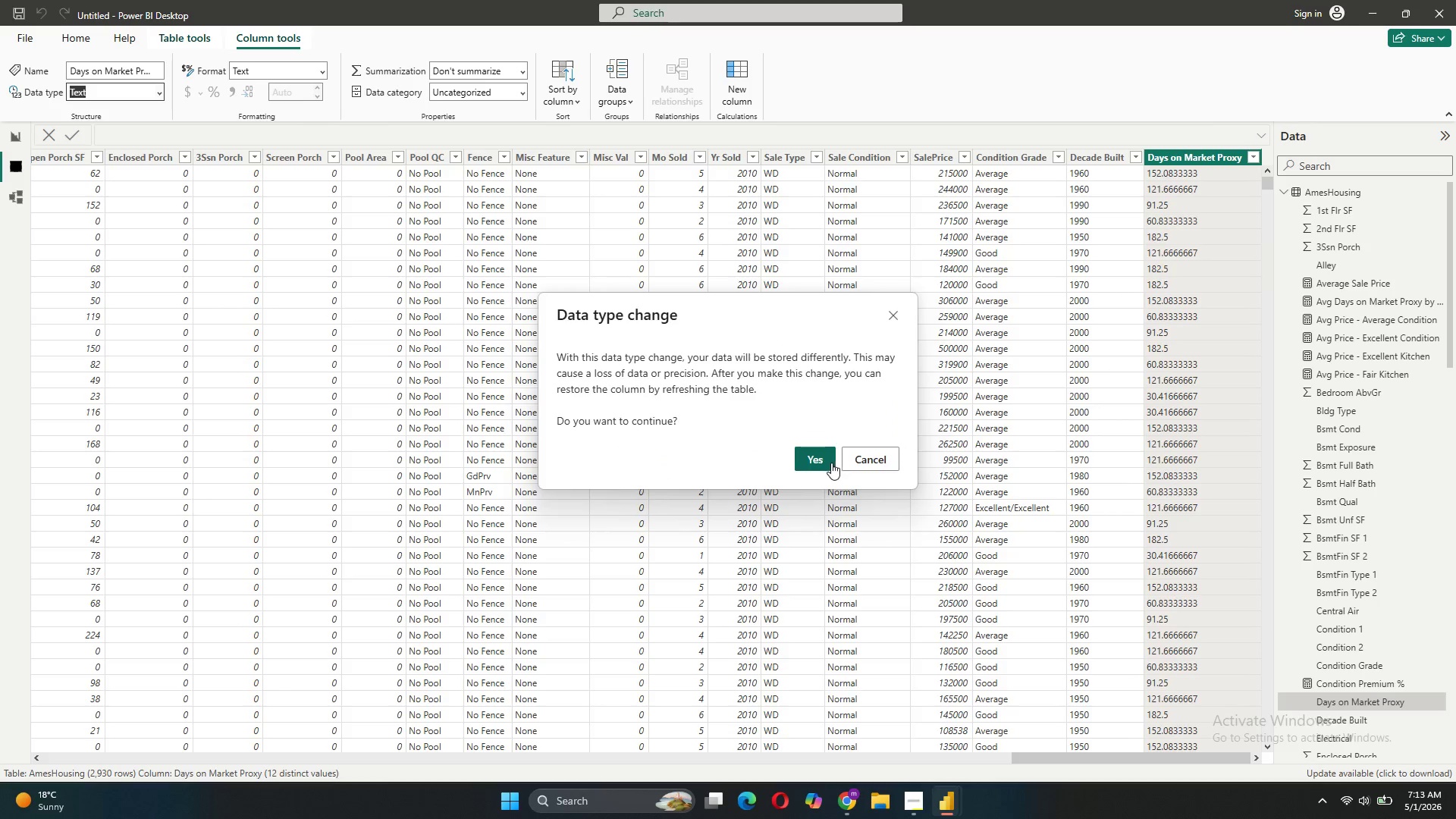 
left_click([797, 453])
 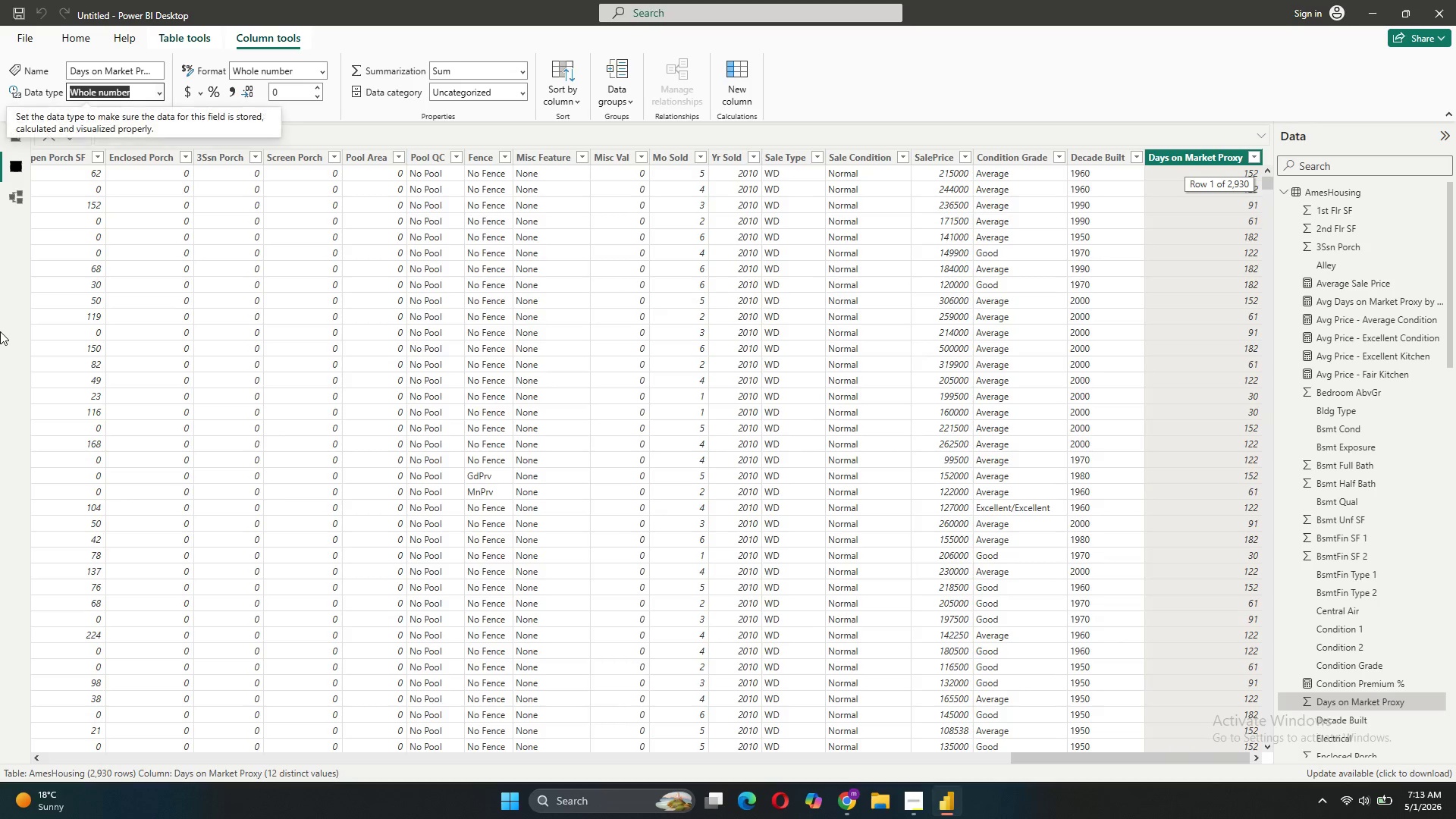 
wait(8.2)
 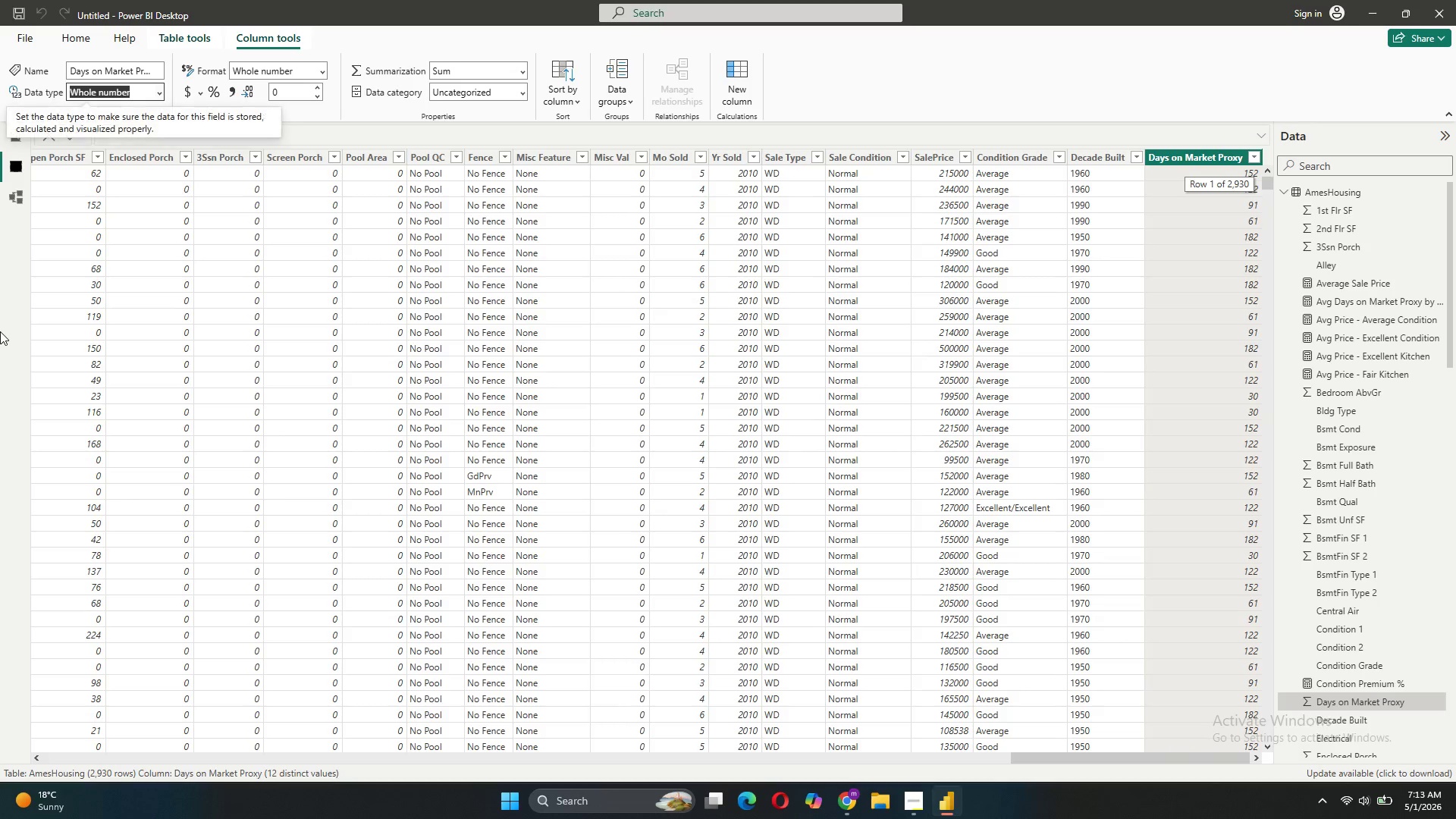 
left_click([14, 138])
 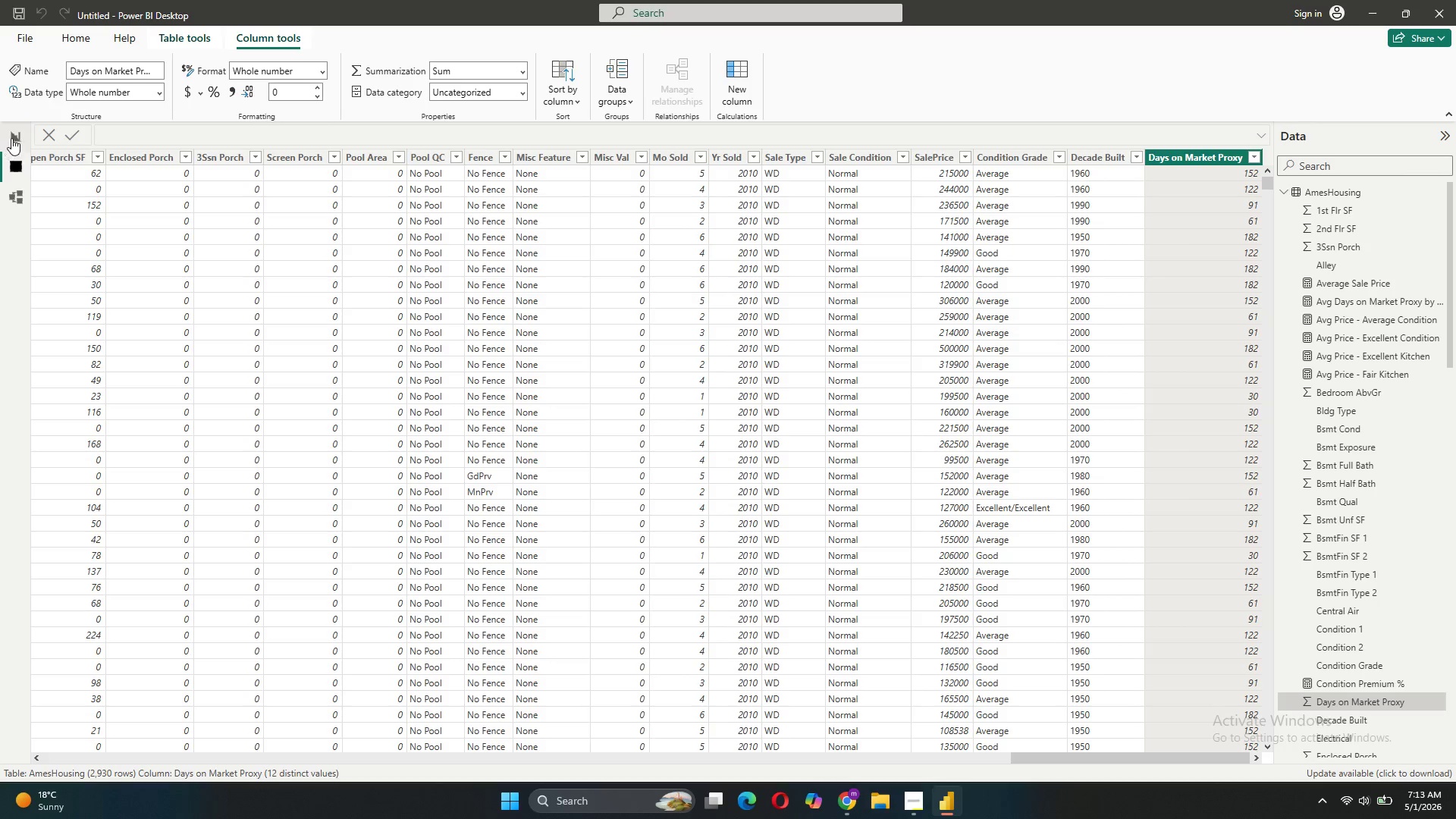 
left_click([12, 137])
 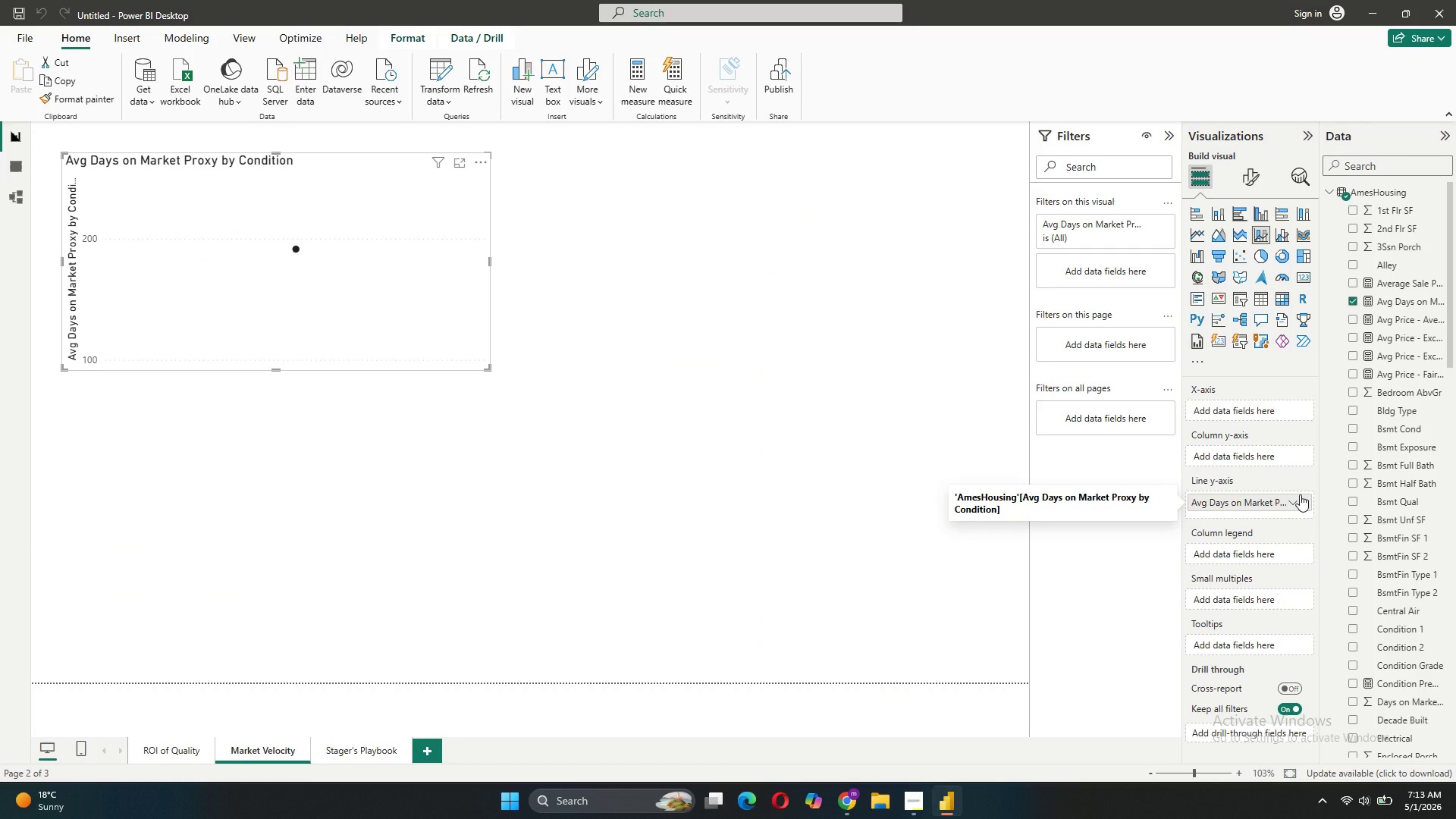 
wait(12.81)
 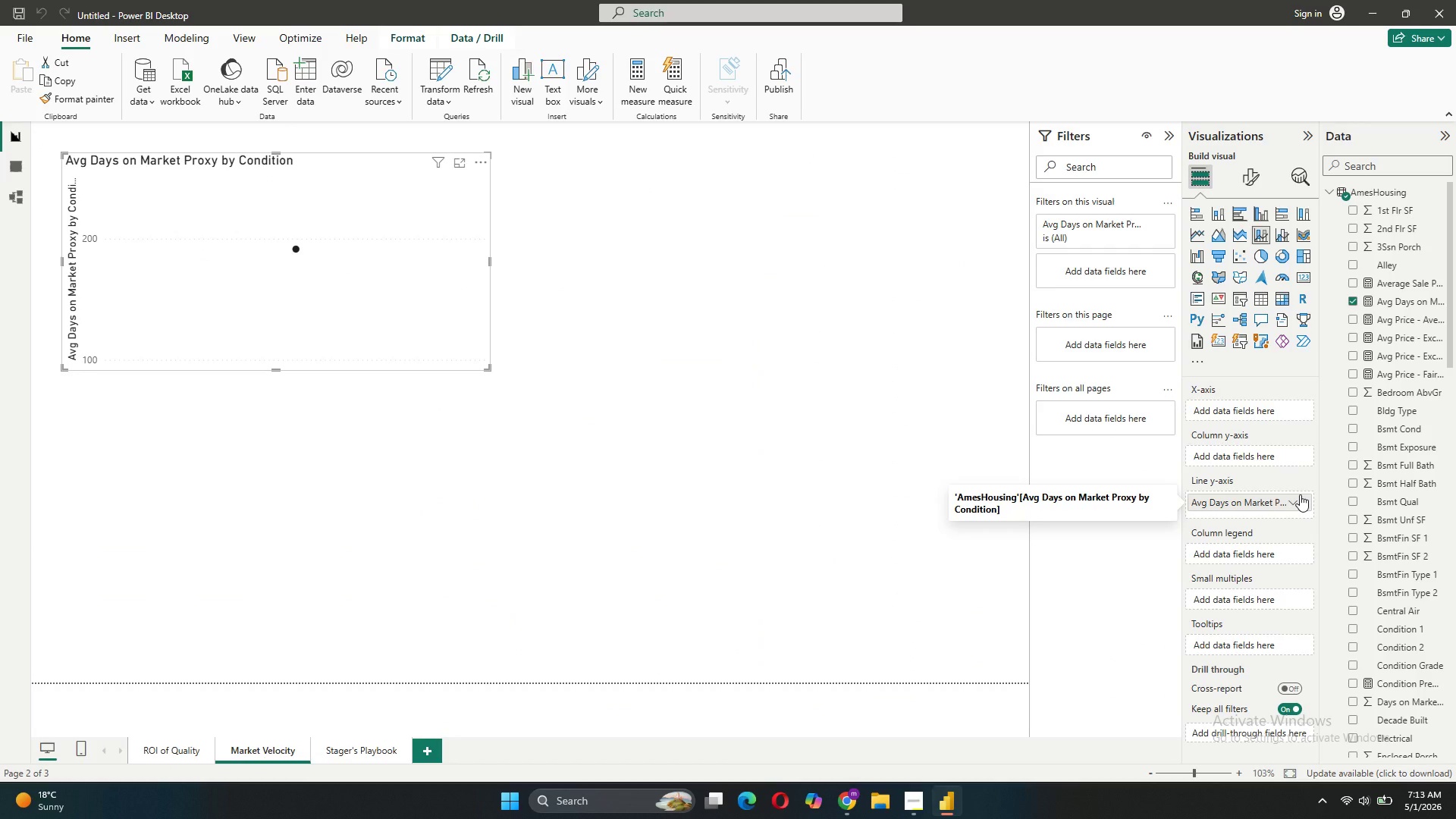 
mouse_move([1373, 538])
 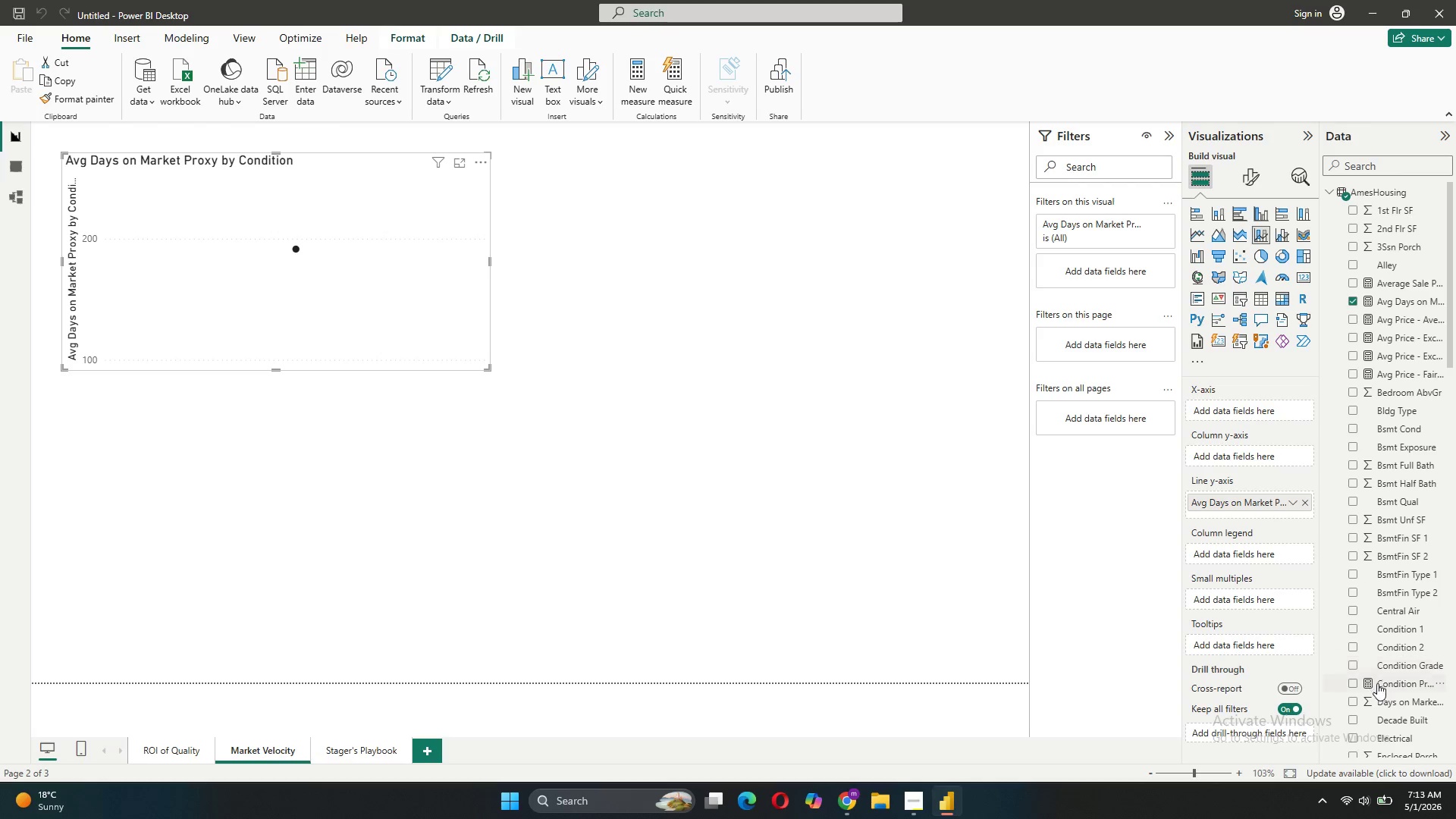 
wait(5.58)
 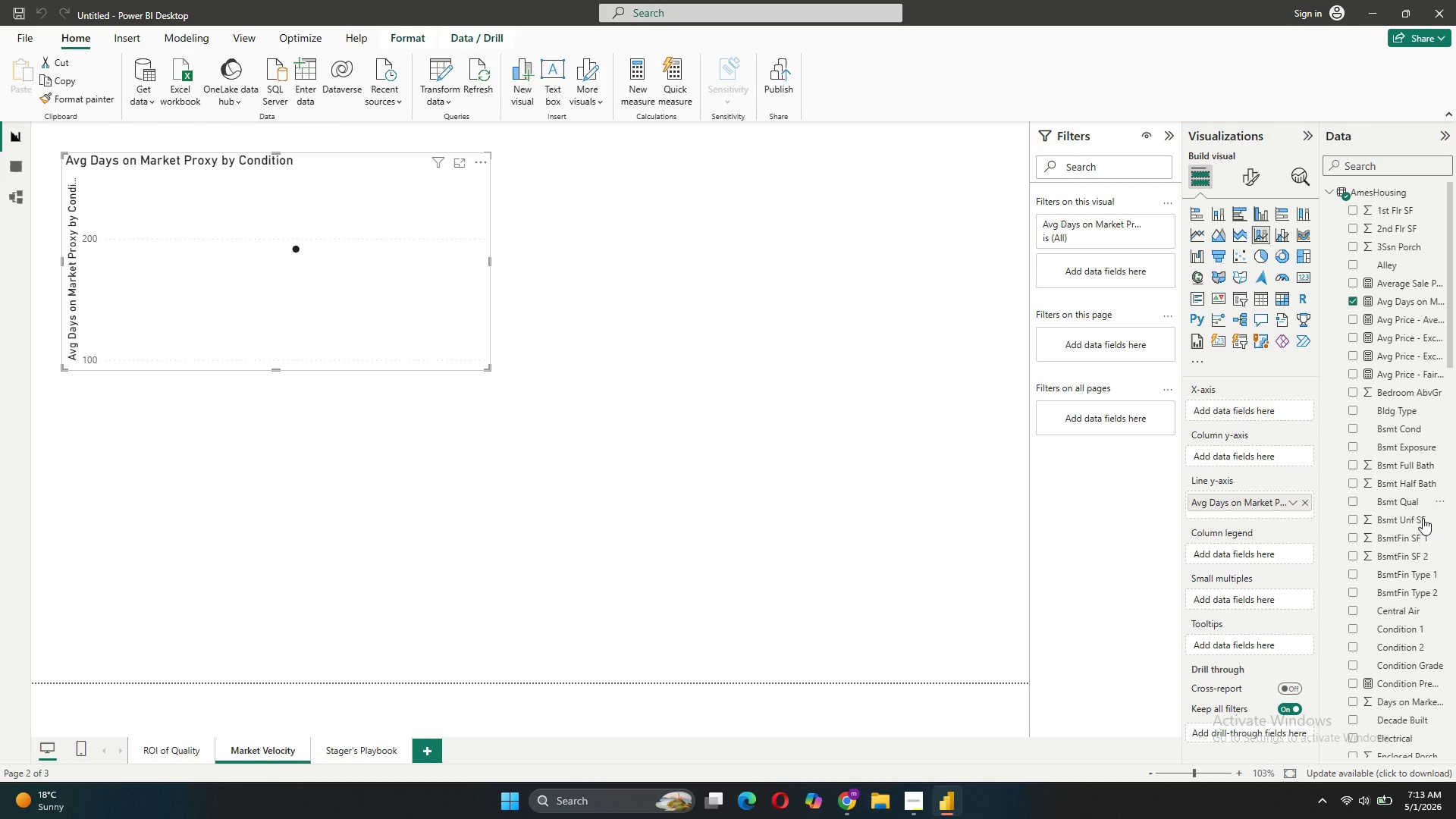 
left_click_drag(start_coordinate=[1385, 661], to_coordinate=[1270, 451])
 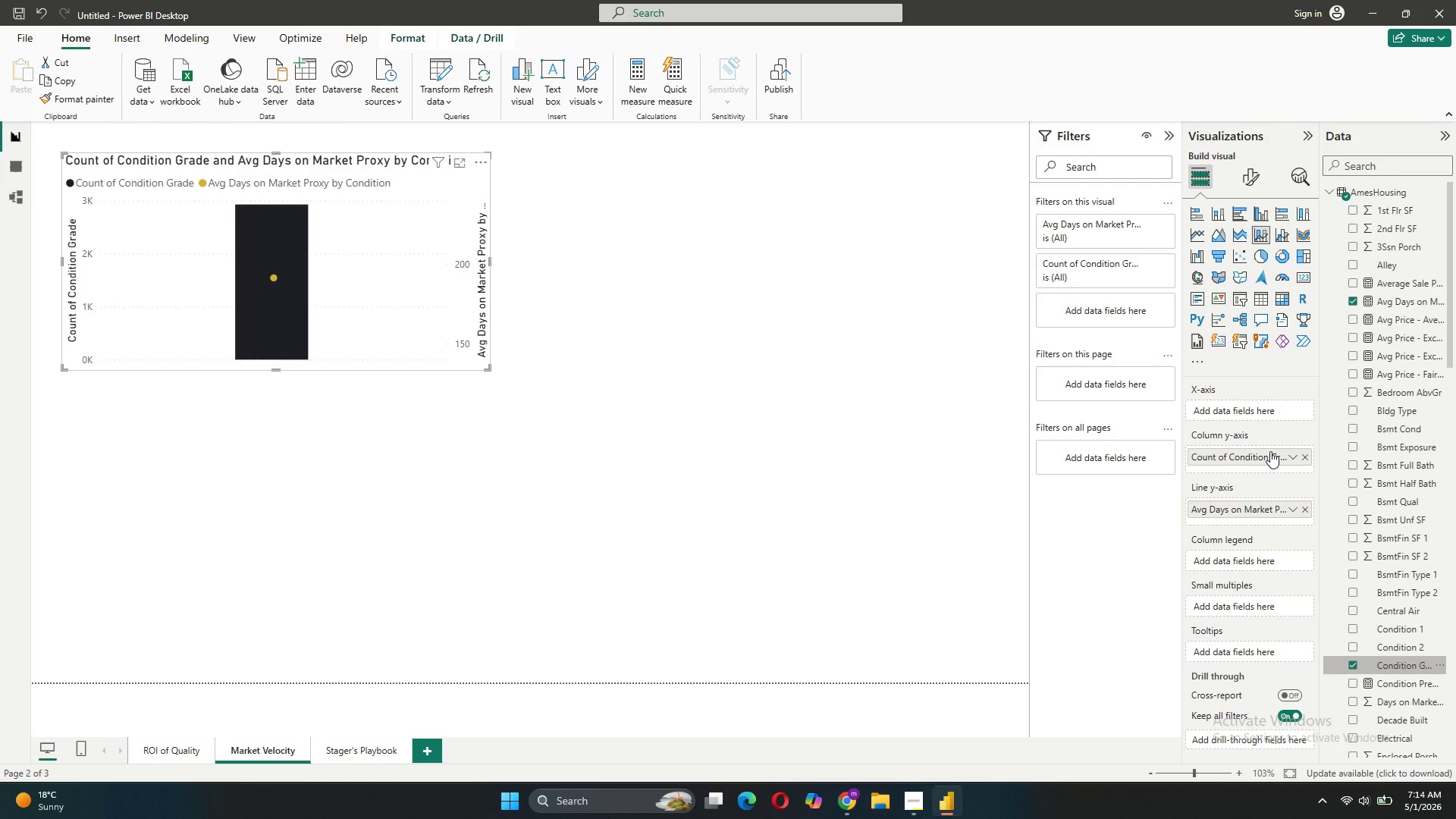 
wait(12.41)
 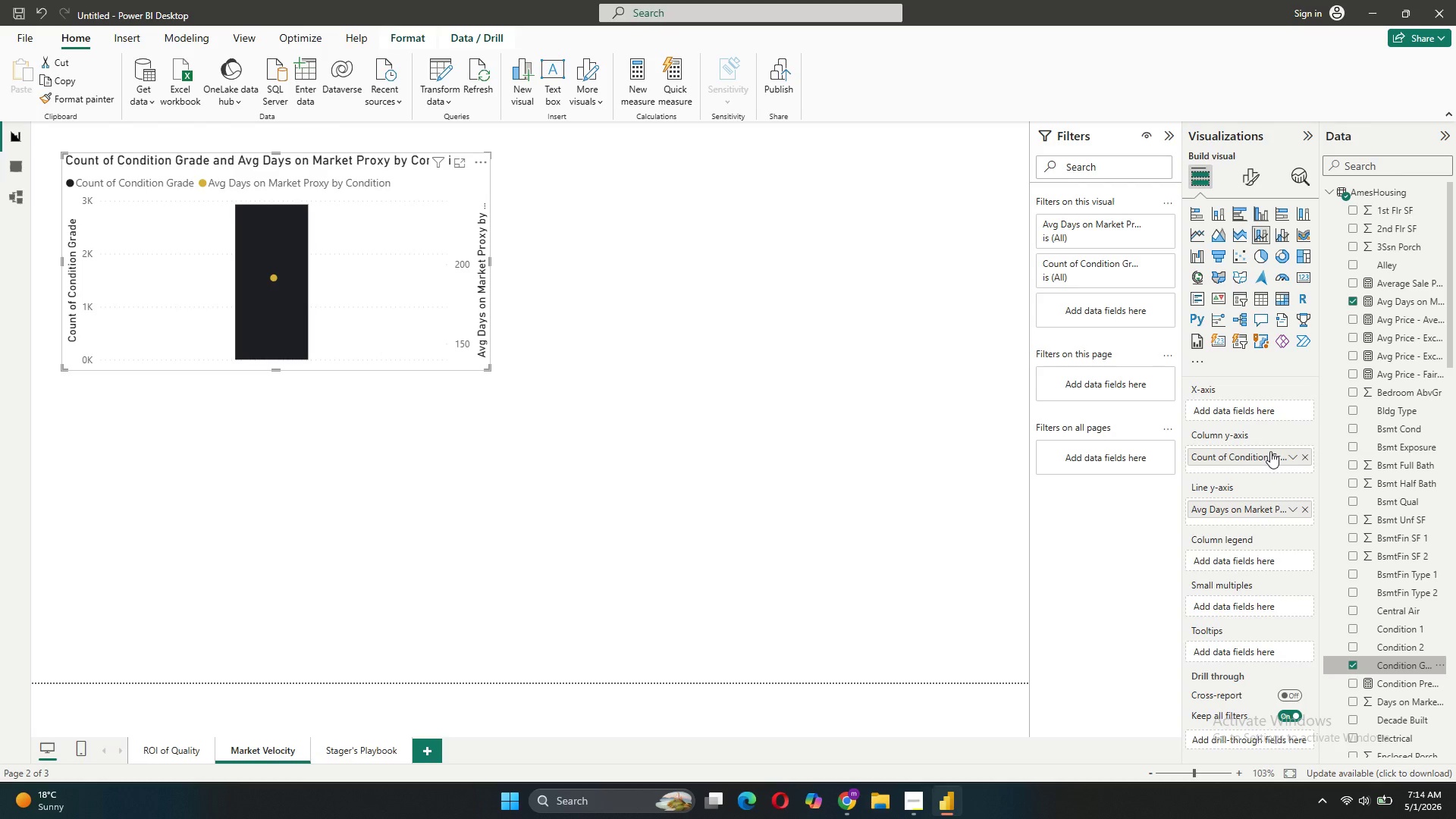 
mouse_move([1414, 586])
 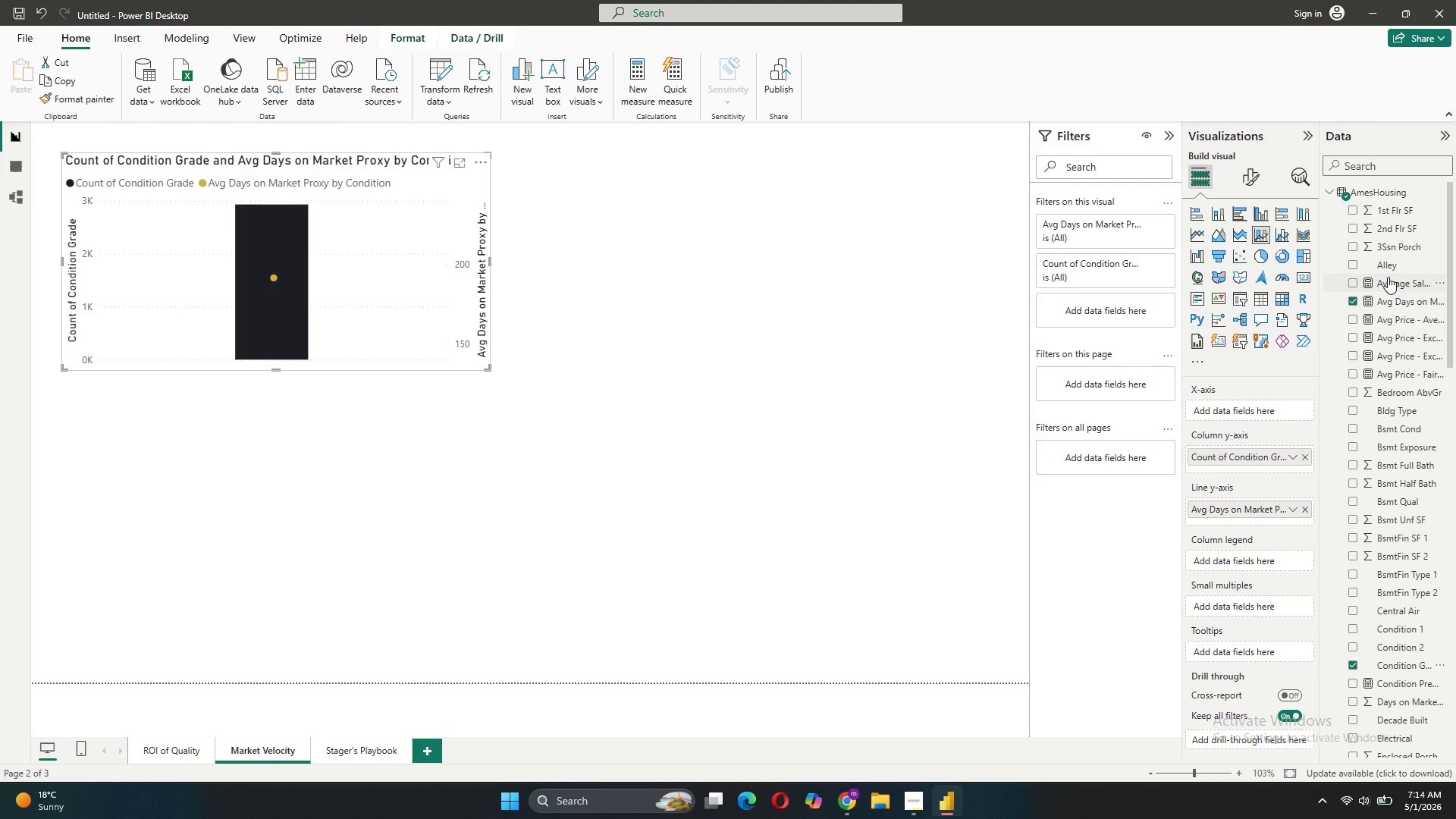 
scroll: coordinate [1394, 553], scroll_direction: down, amount: 5.0
 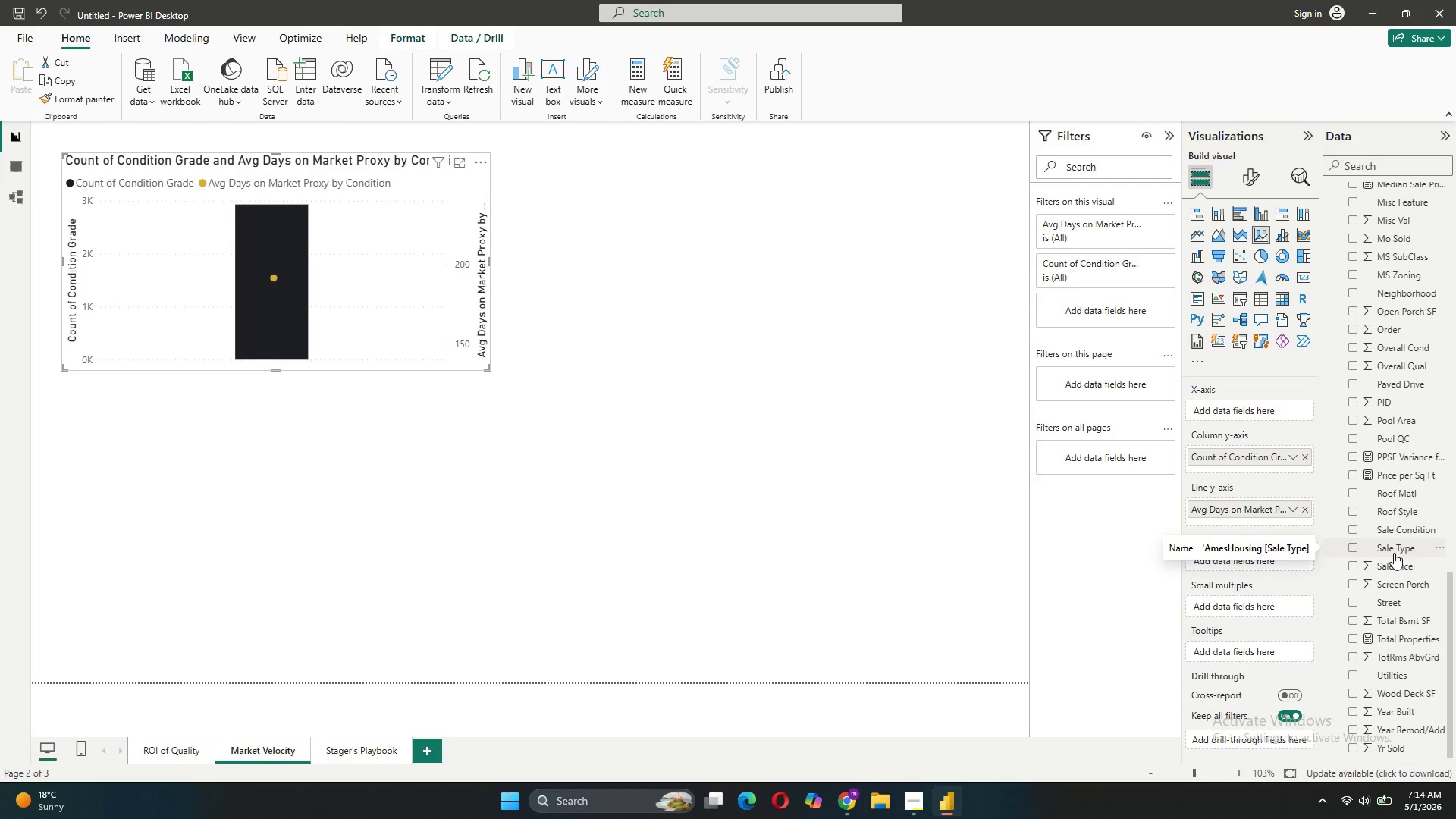 
wait(7.33)
 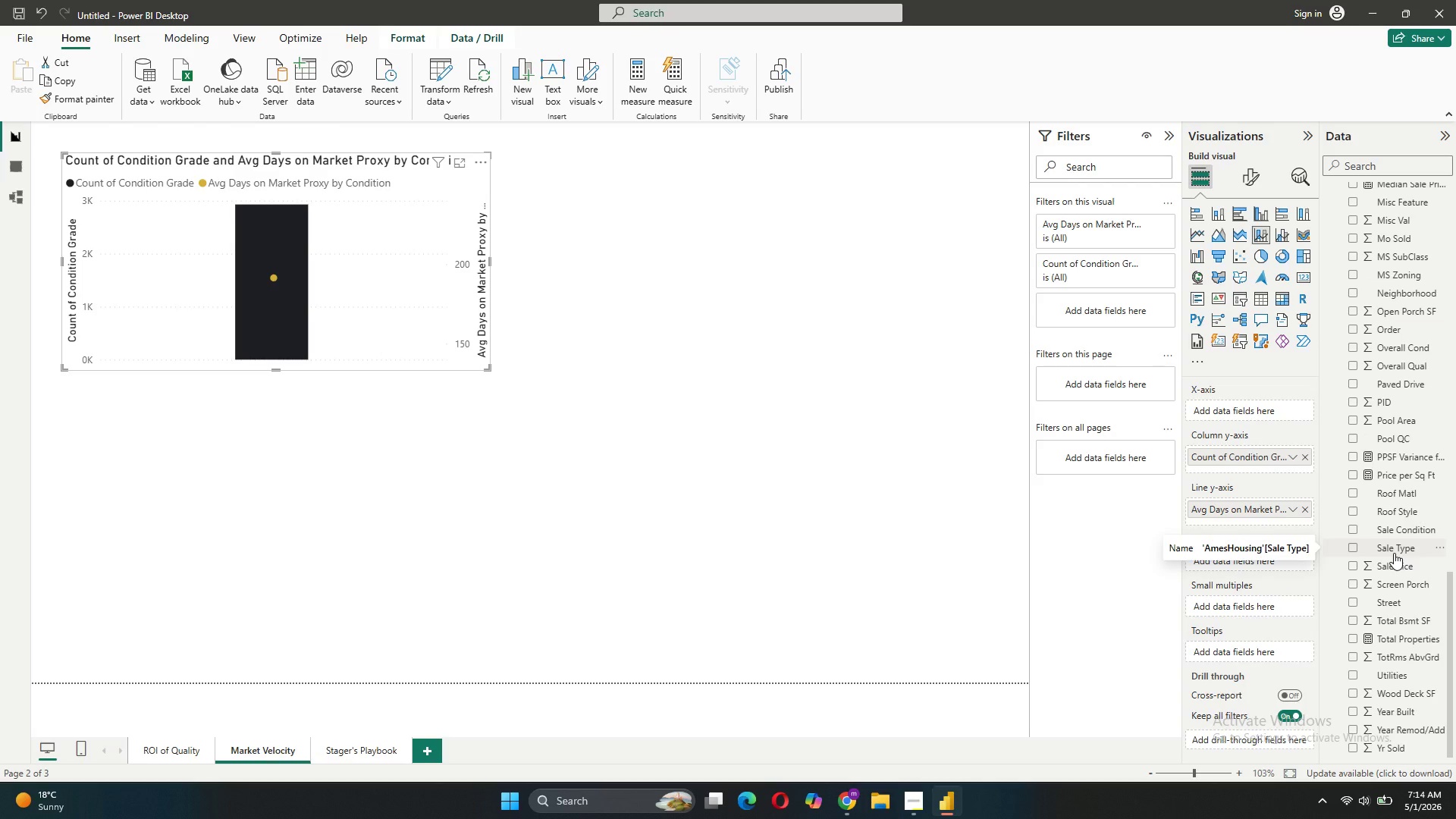 
scroll: coordinate [1389, 571], scroll_direction: up, amount: 14.0
 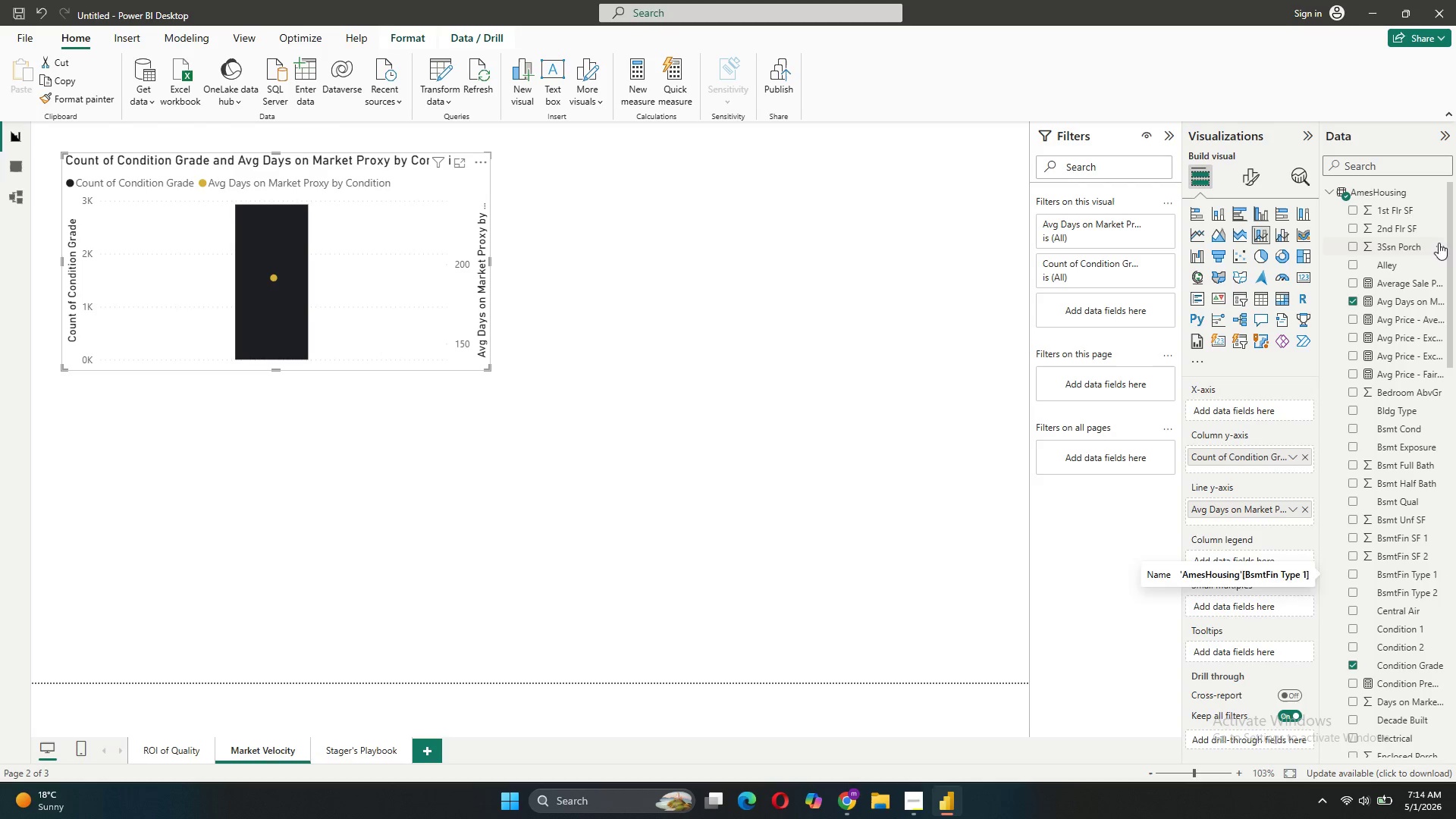 
mouse_move([1391, 380])
 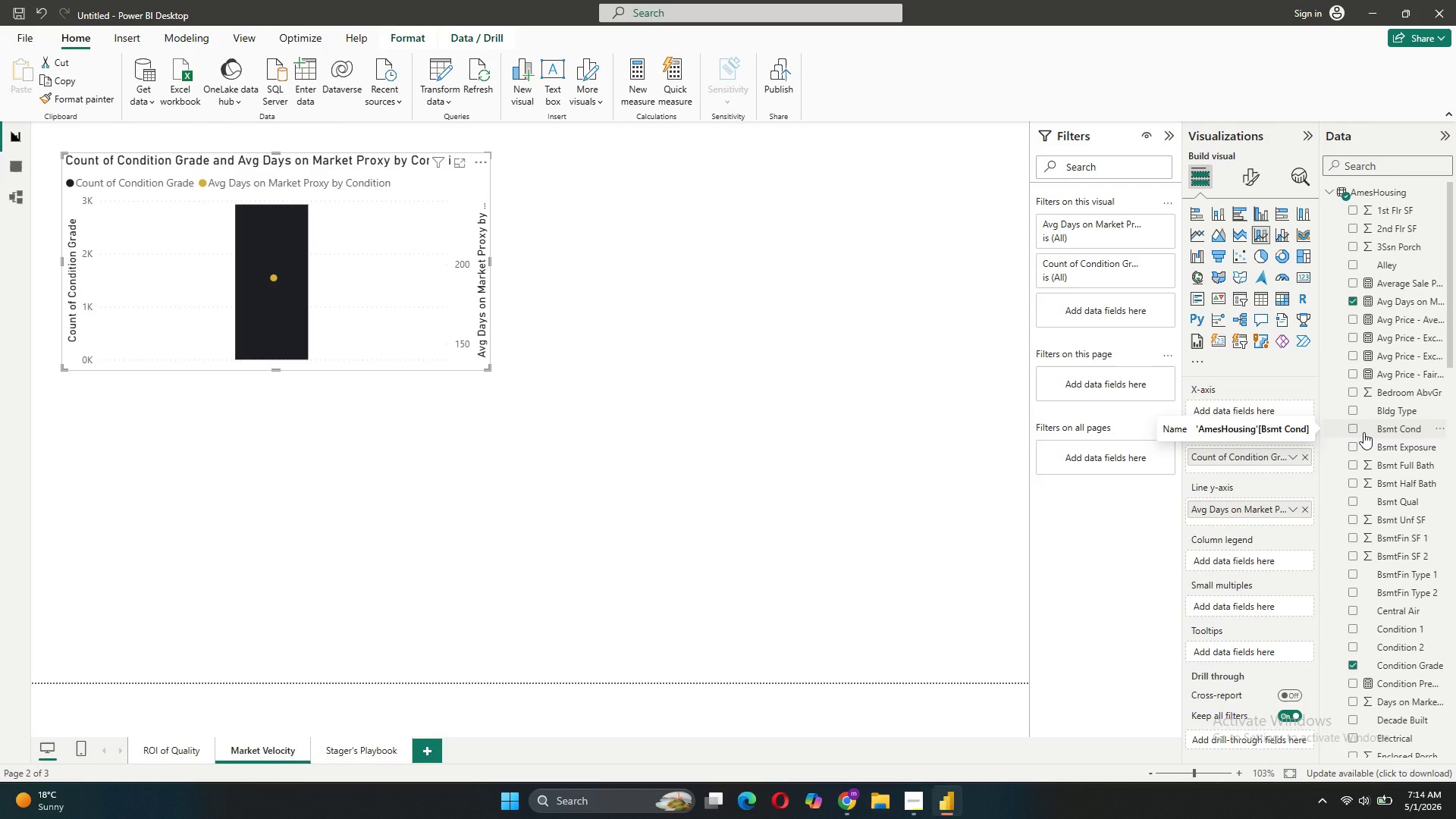 
wait(13.93)
 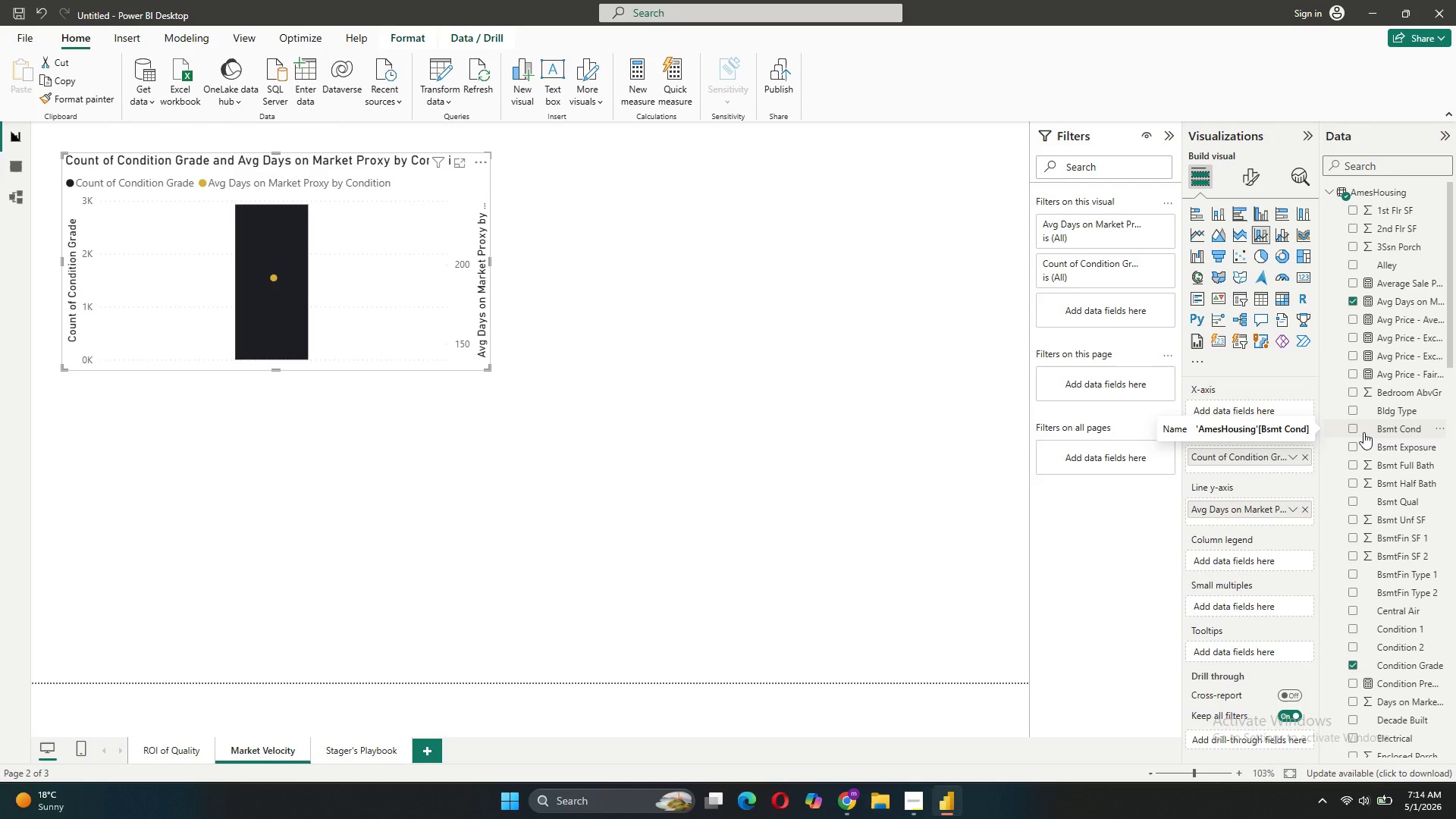 
left_click_drag(start_coordinate=[1405, 287], to_coordinate=[1288, 413])
 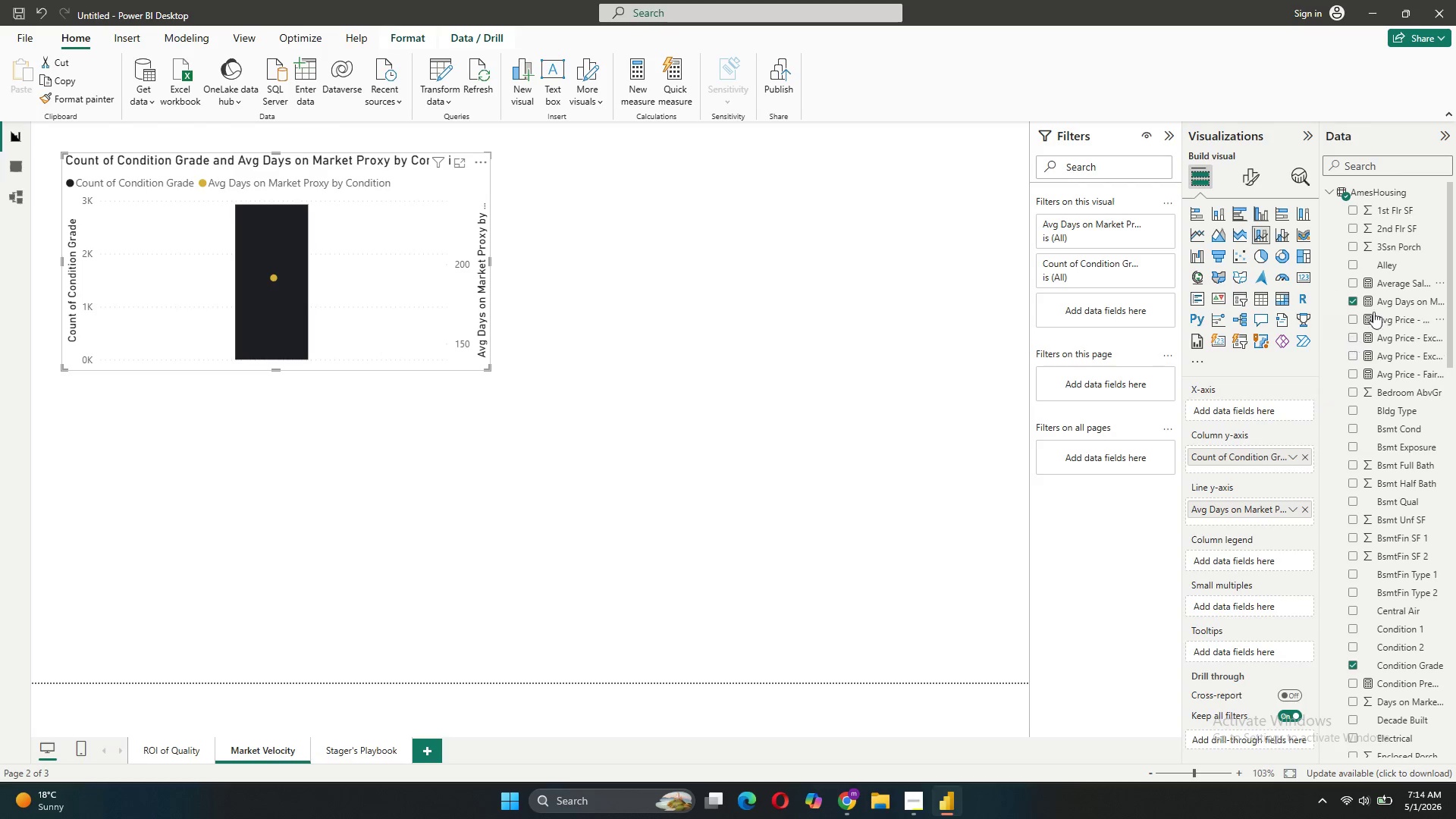 
mouse_move([1371, 317])
 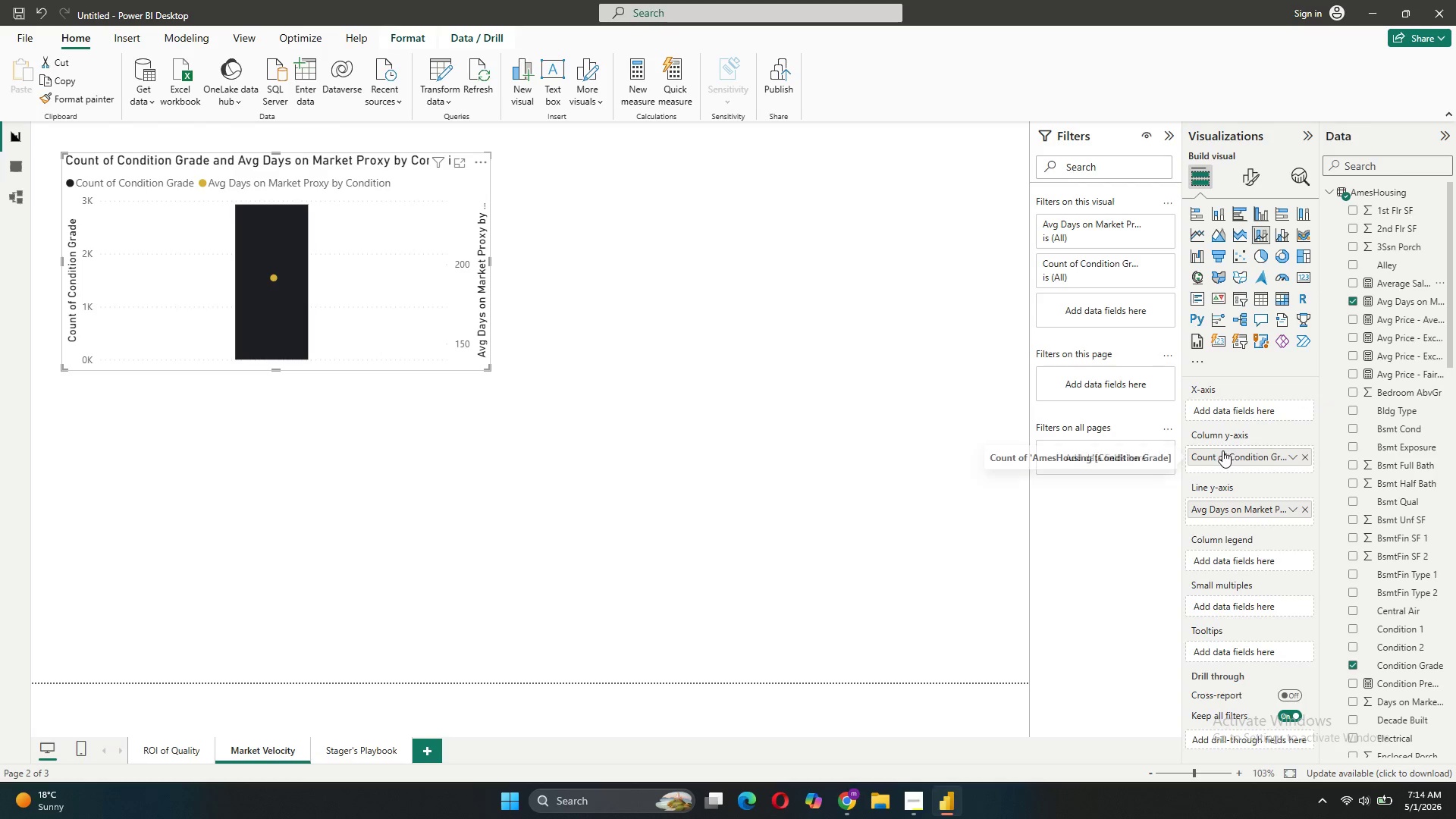 
left_click_drag(start_coordinate=[1222, 458], to_coordinate=[1232, 415])
 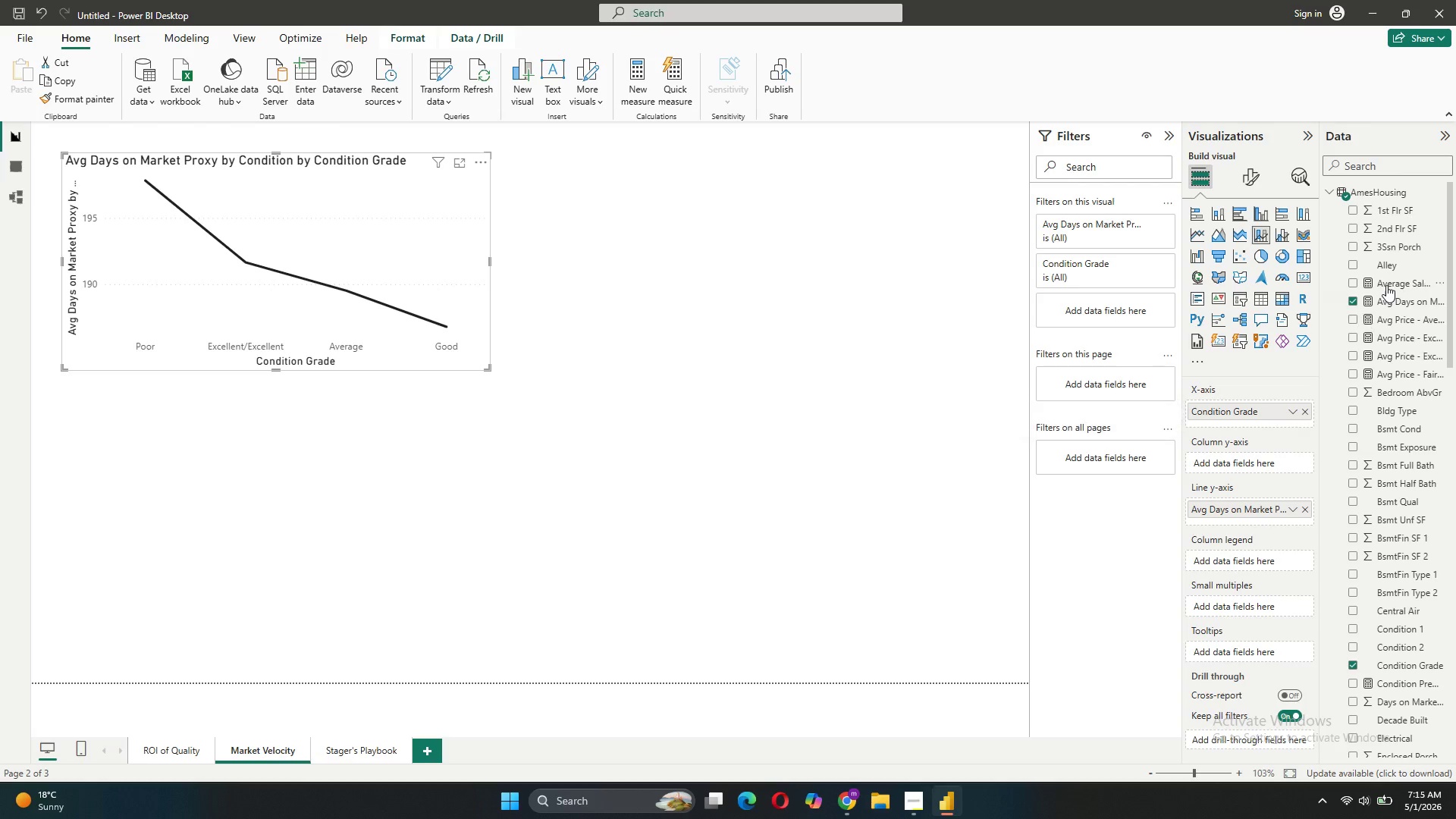 
mouse_move([1424, 460])
 